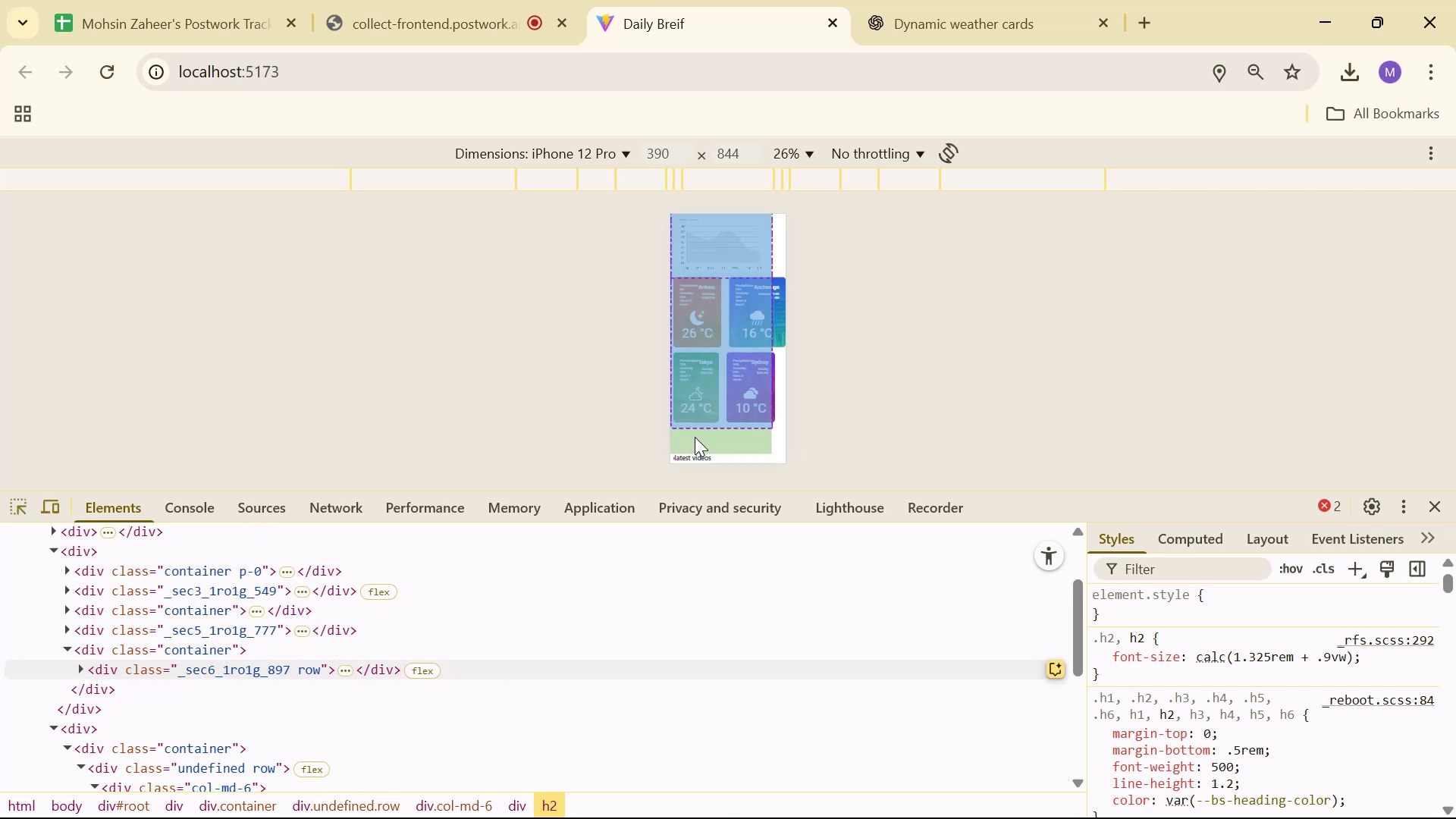 
left_click([696, 457])
 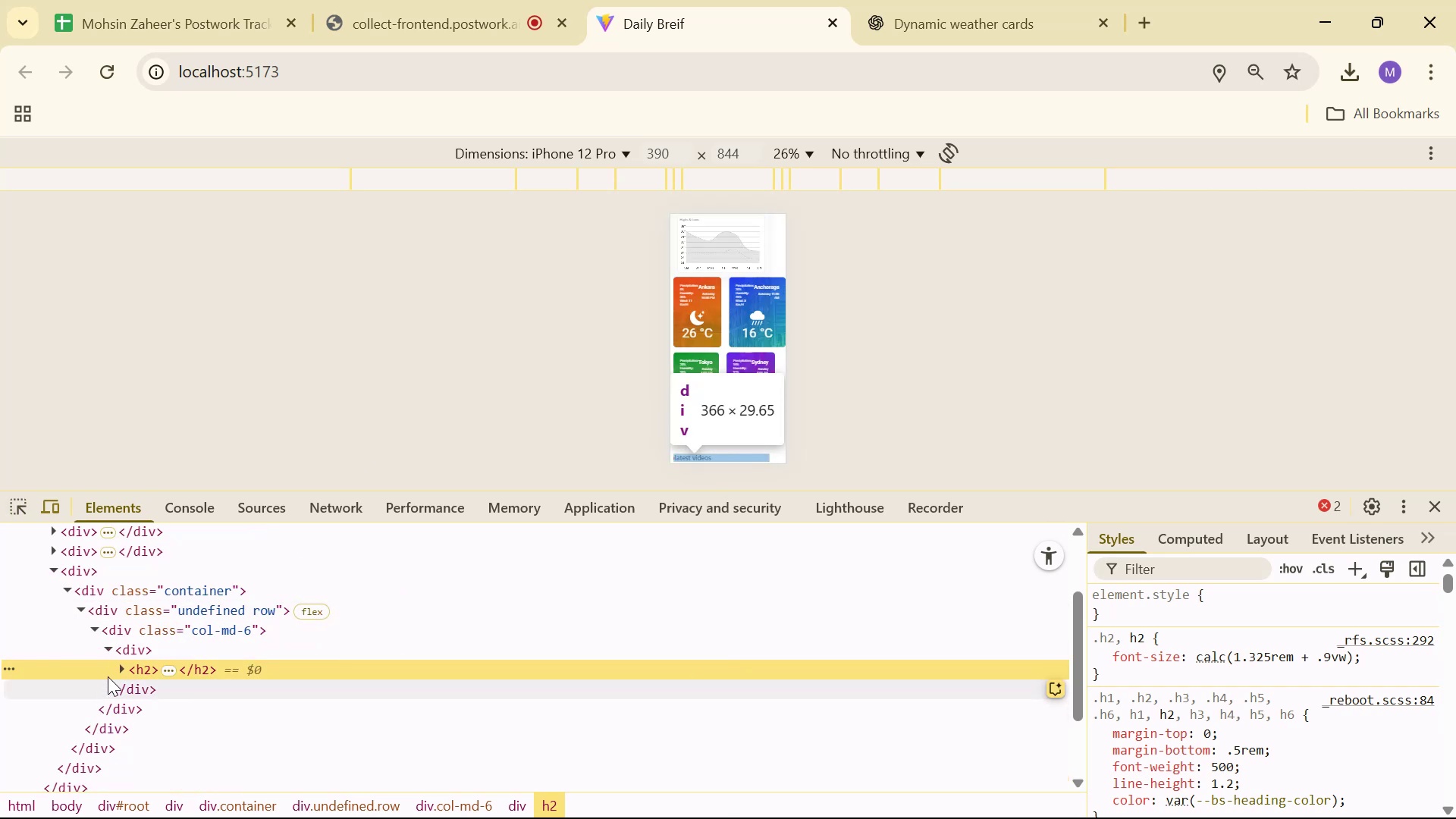 
left_click([119, 668])
 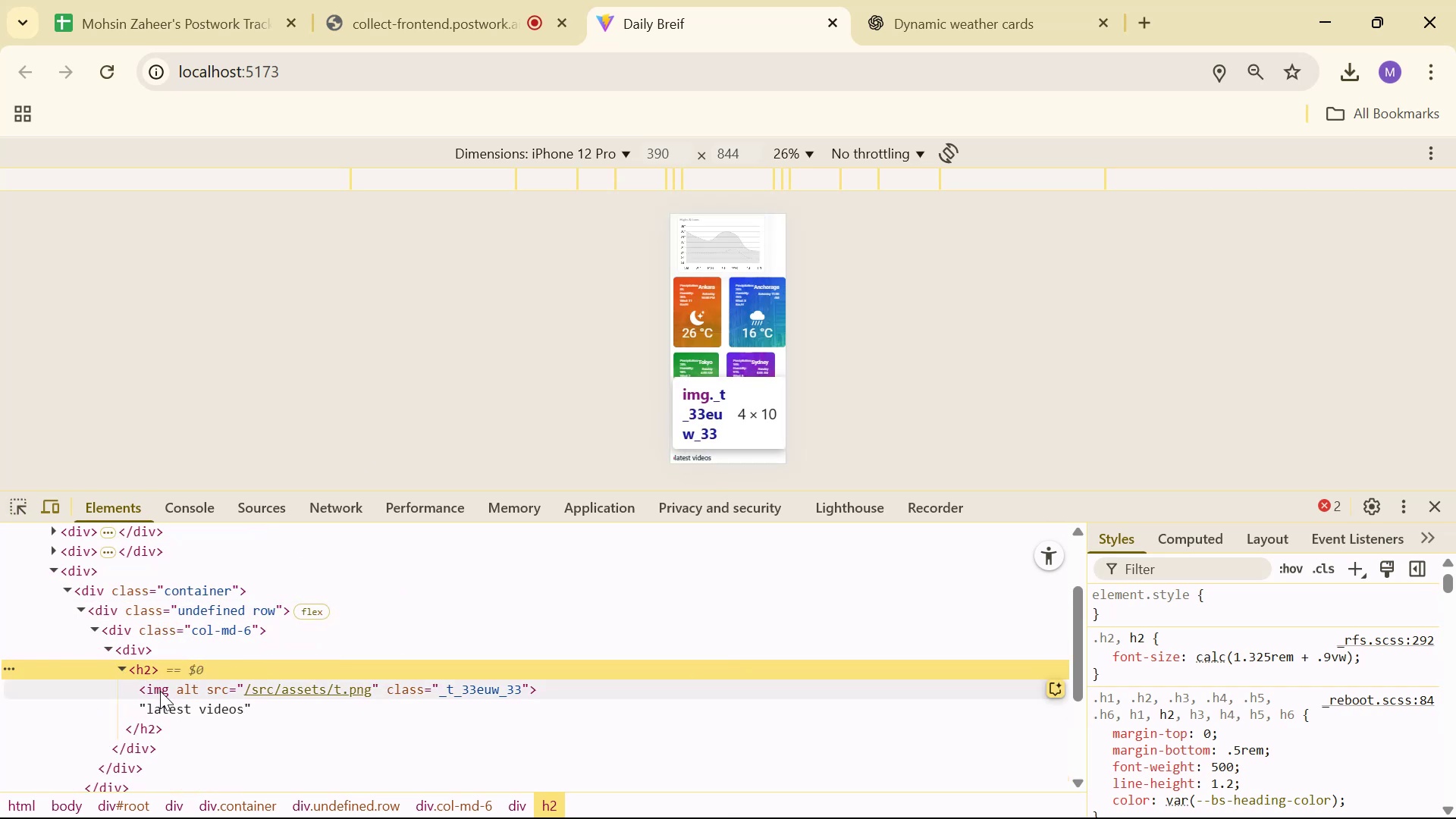 
key(Alt+AltLeft)
 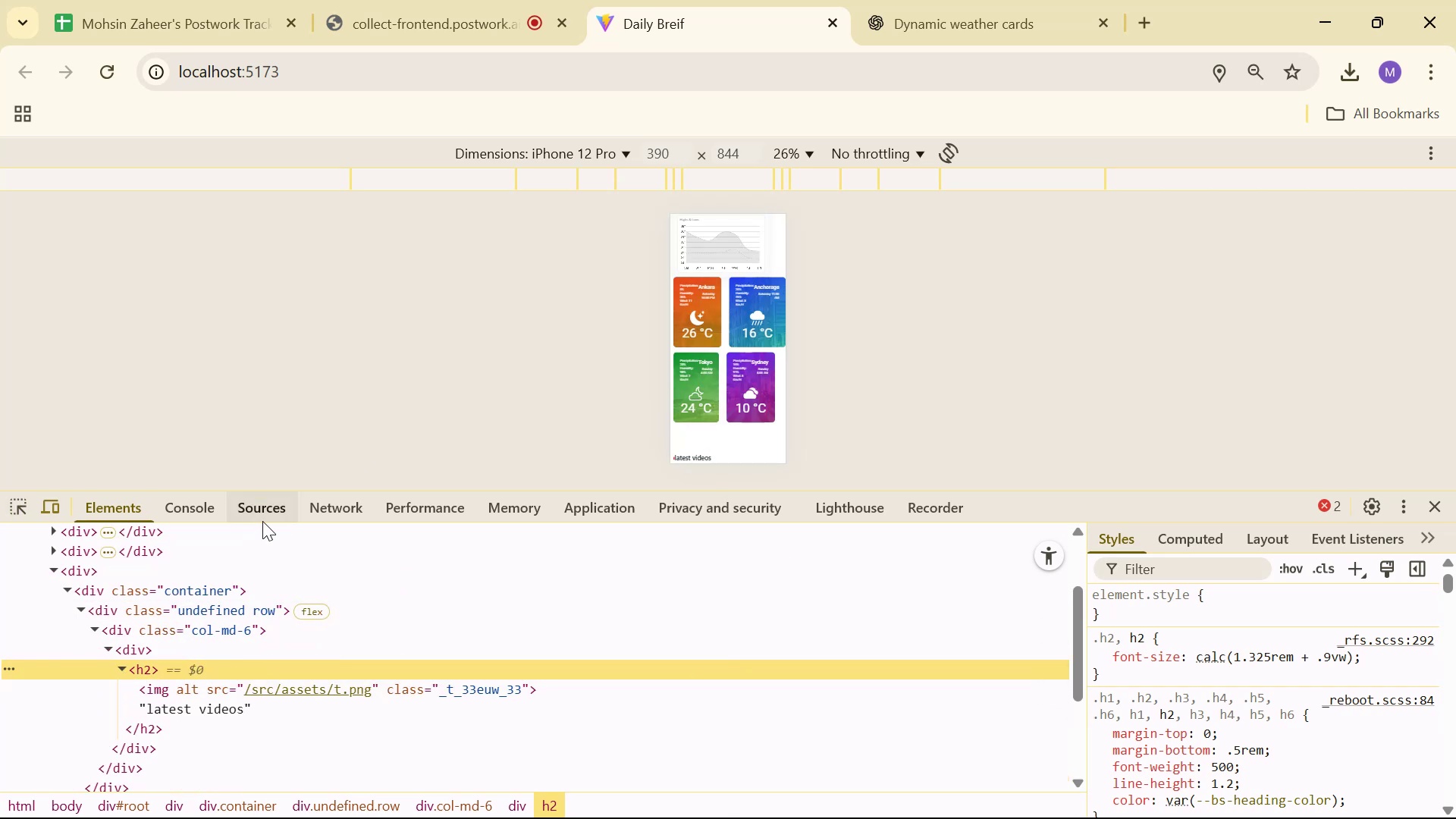 
key(Alt+Tab)
 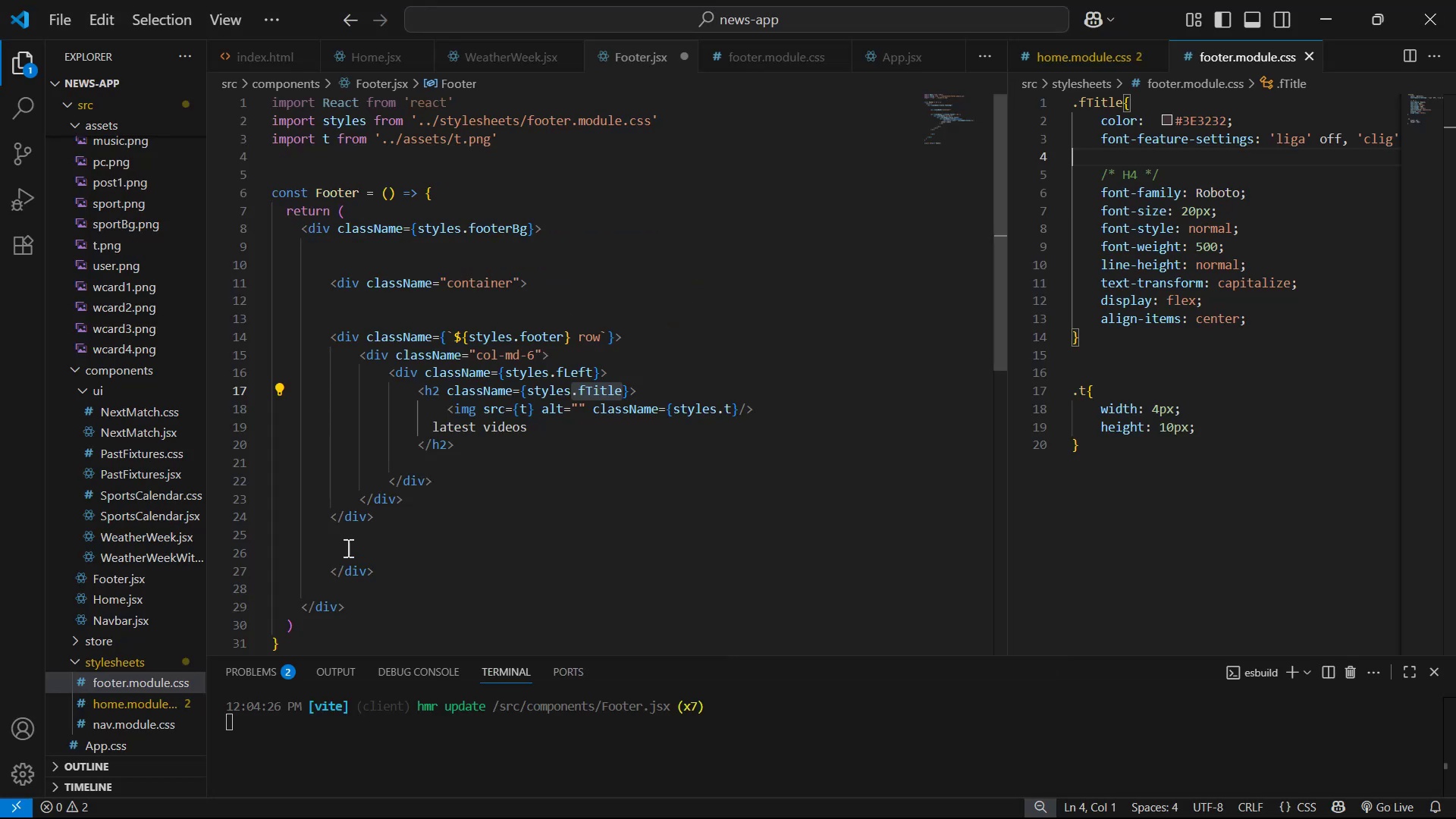 
left_click([663, 458])
 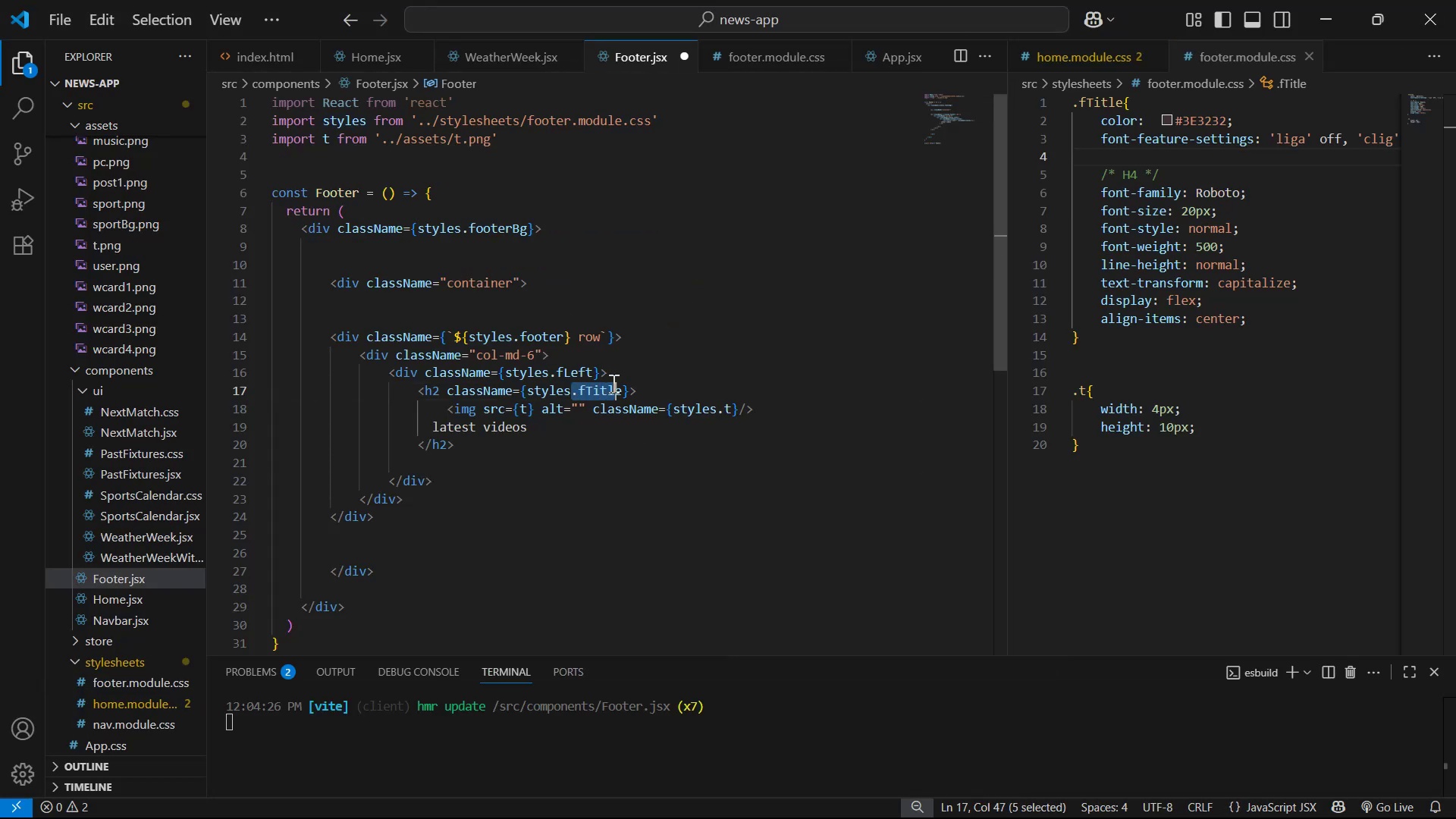 
key(Control+C)
 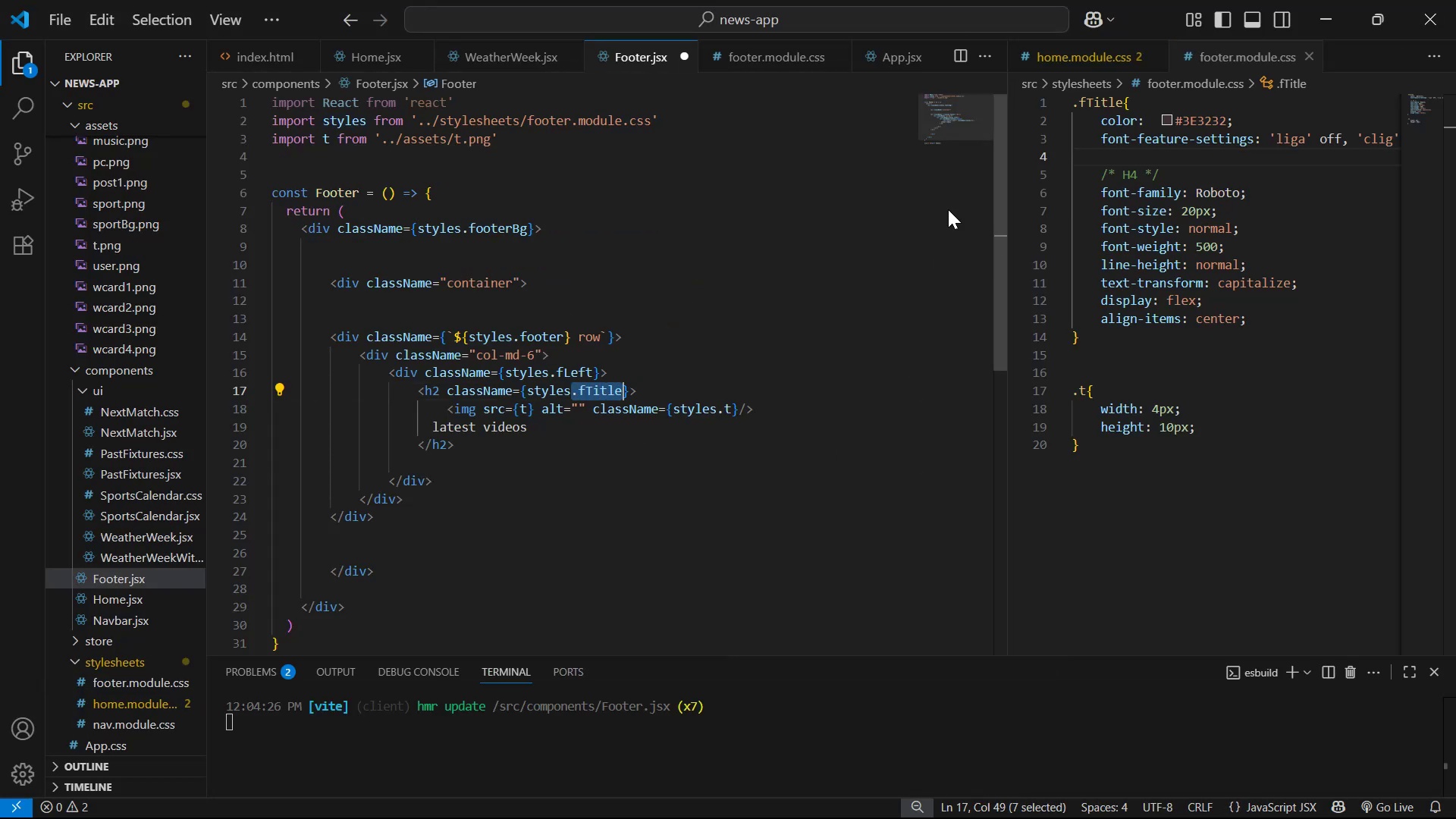 
key(Control+C)
 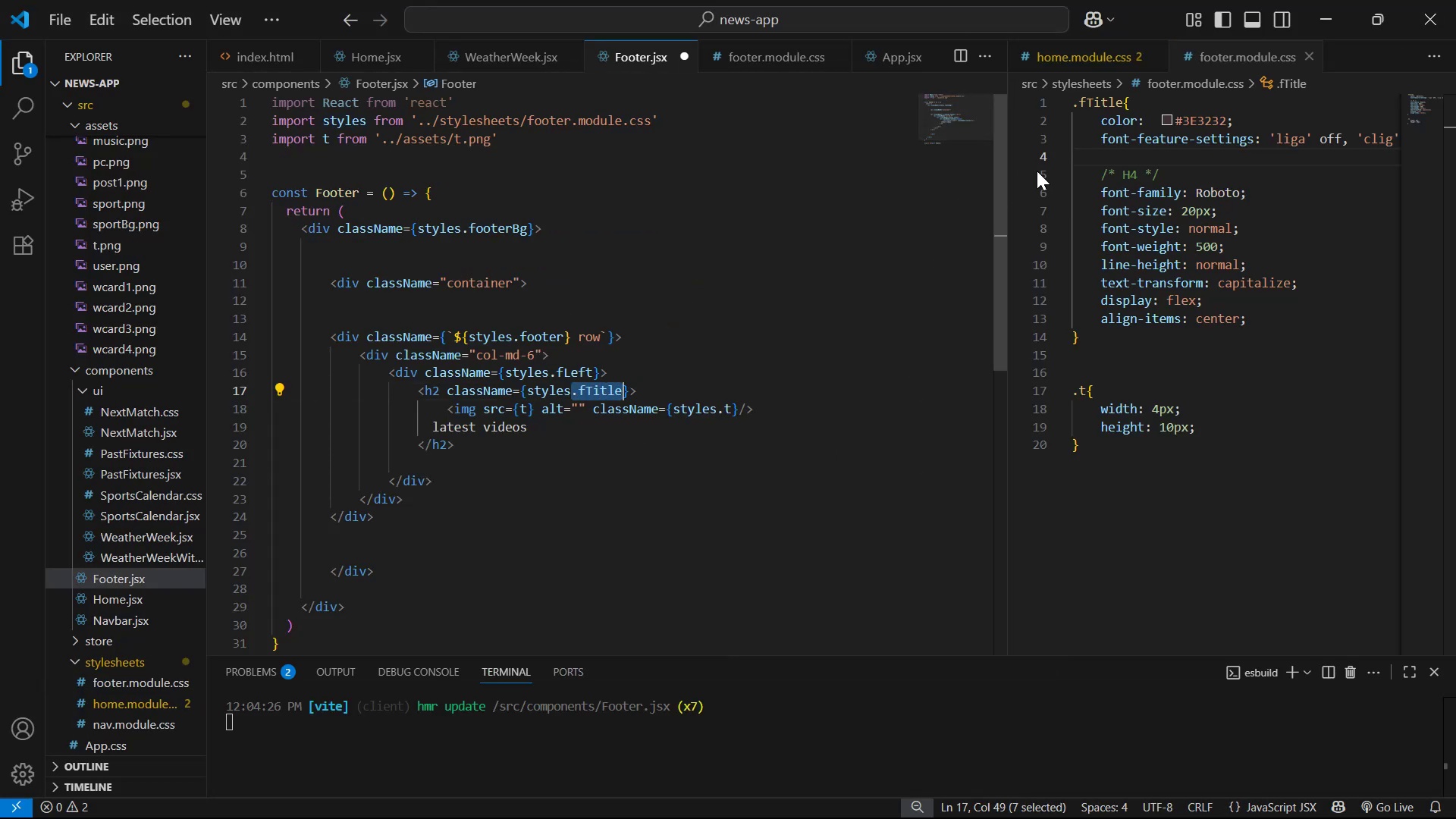 
key(Control+C)
 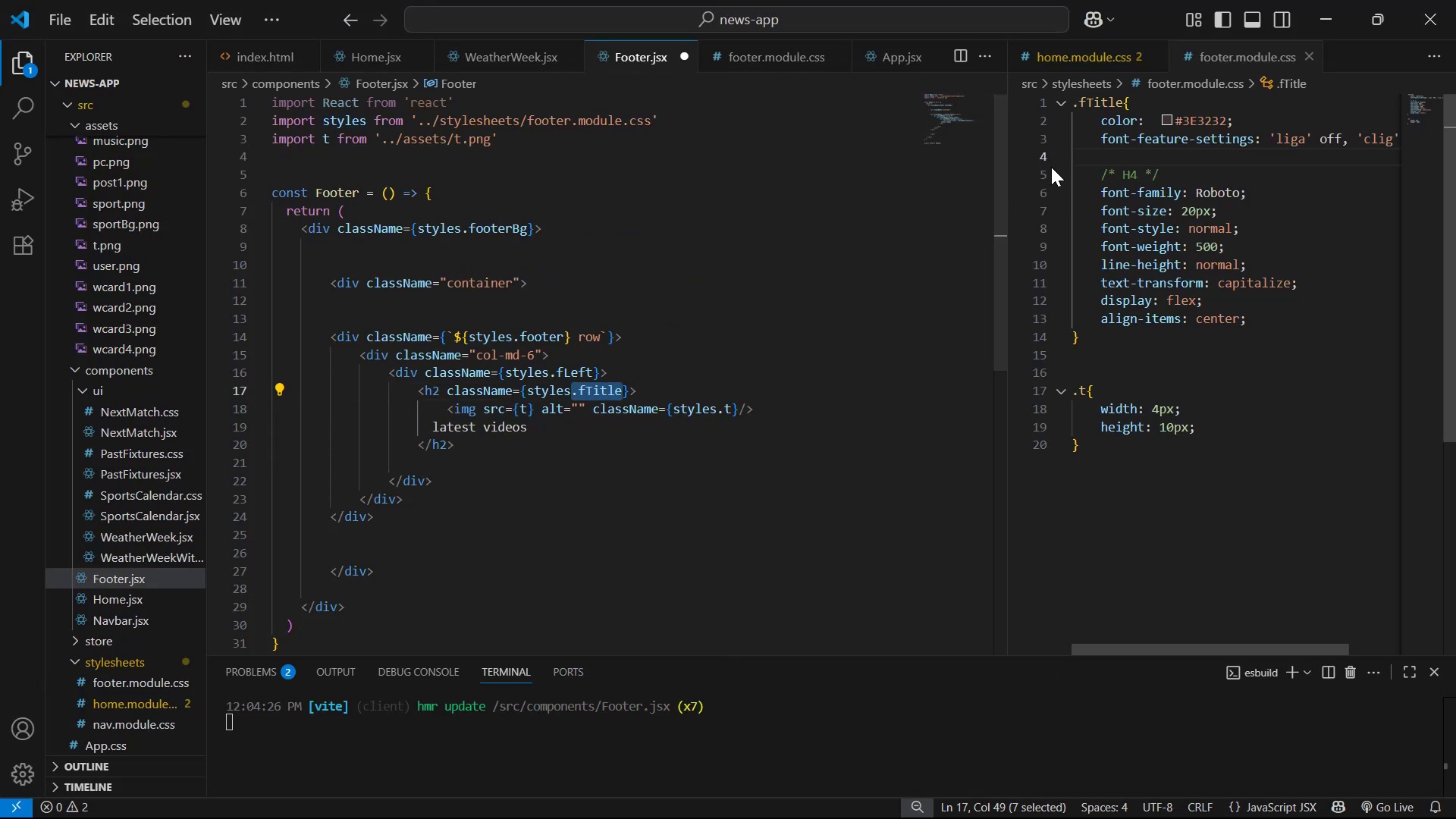 
key(Control+C)
 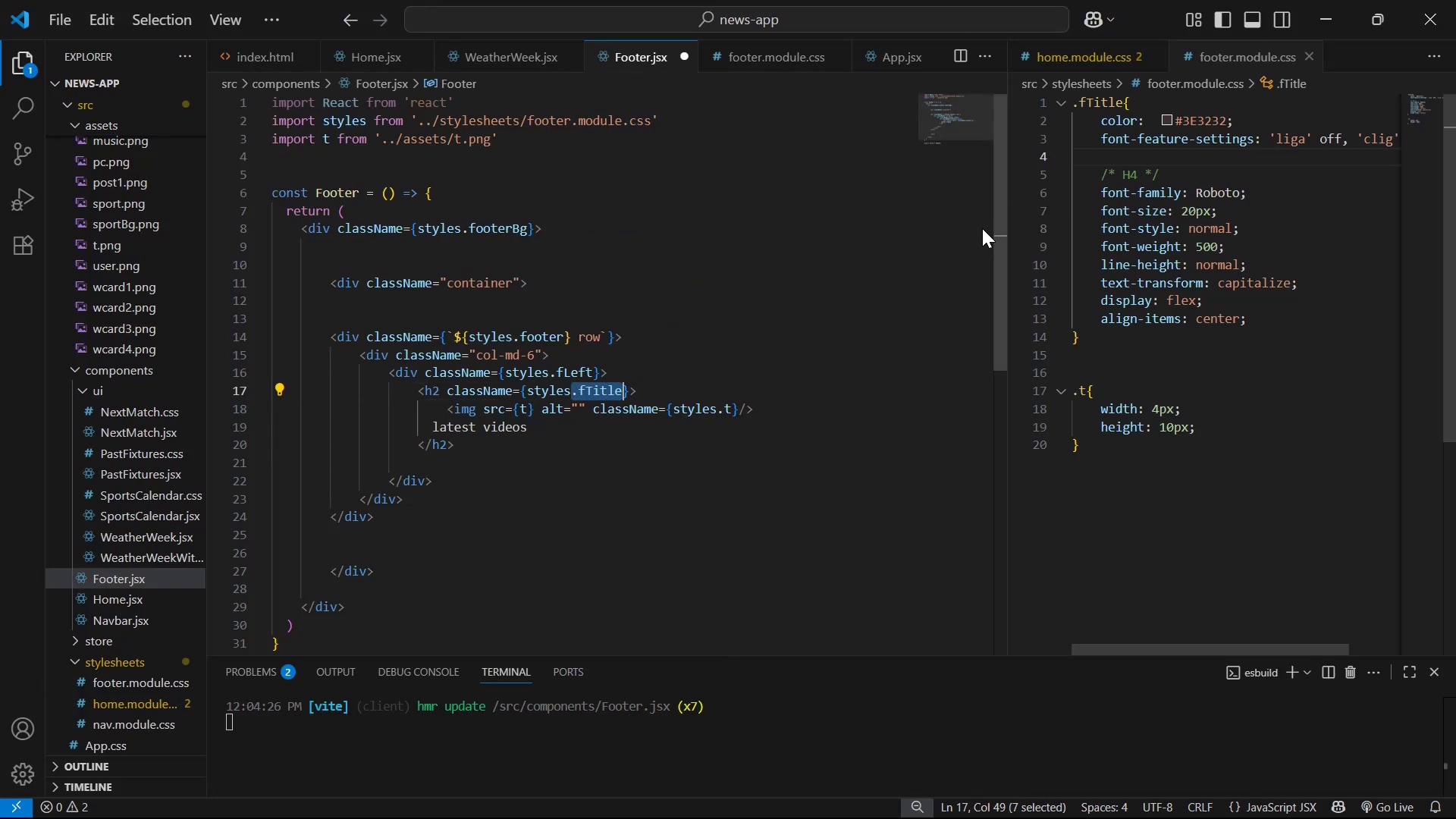 
key(Control+C)
 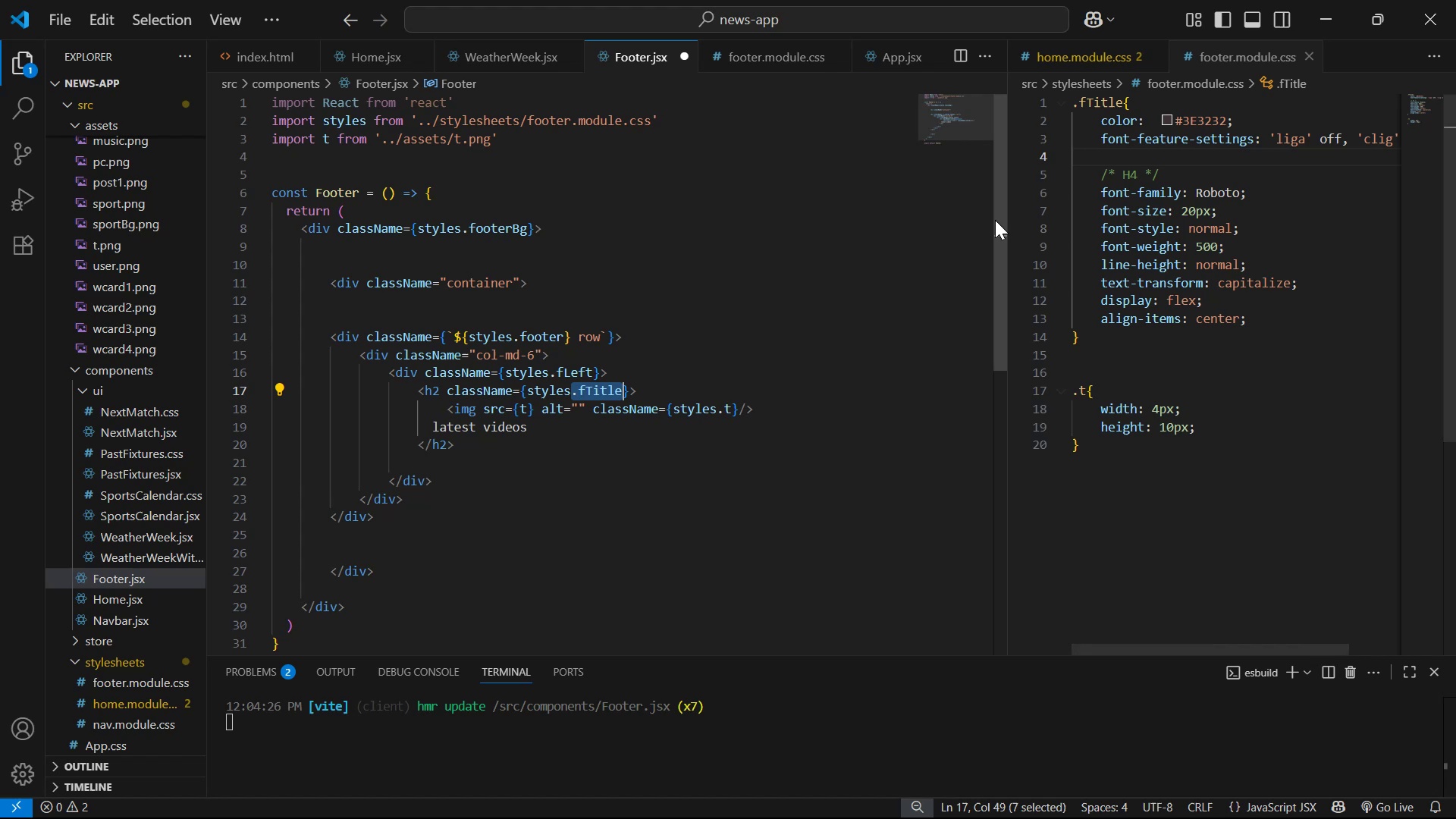 
key(Control+C)
 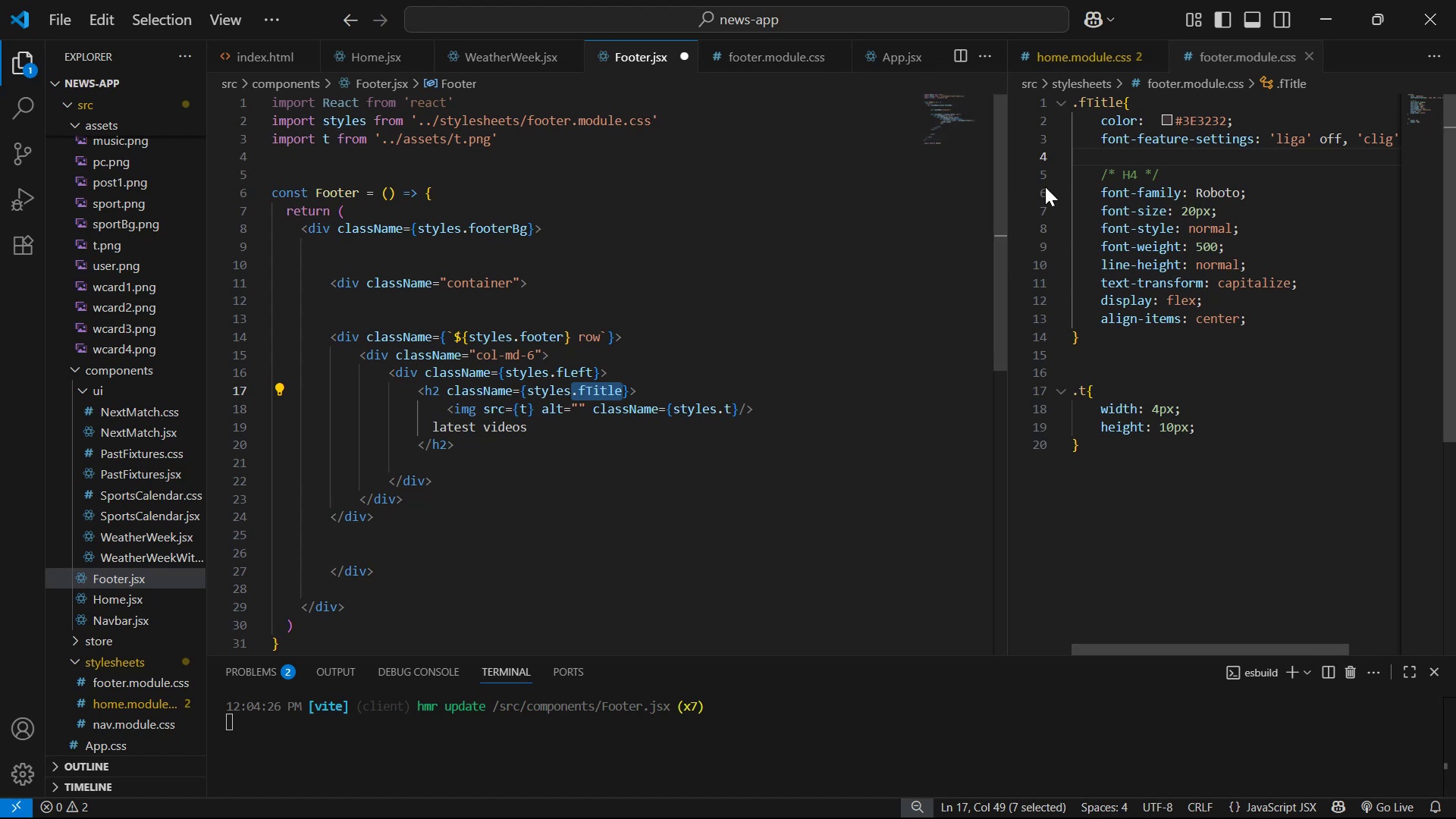 
key(Control+C)
 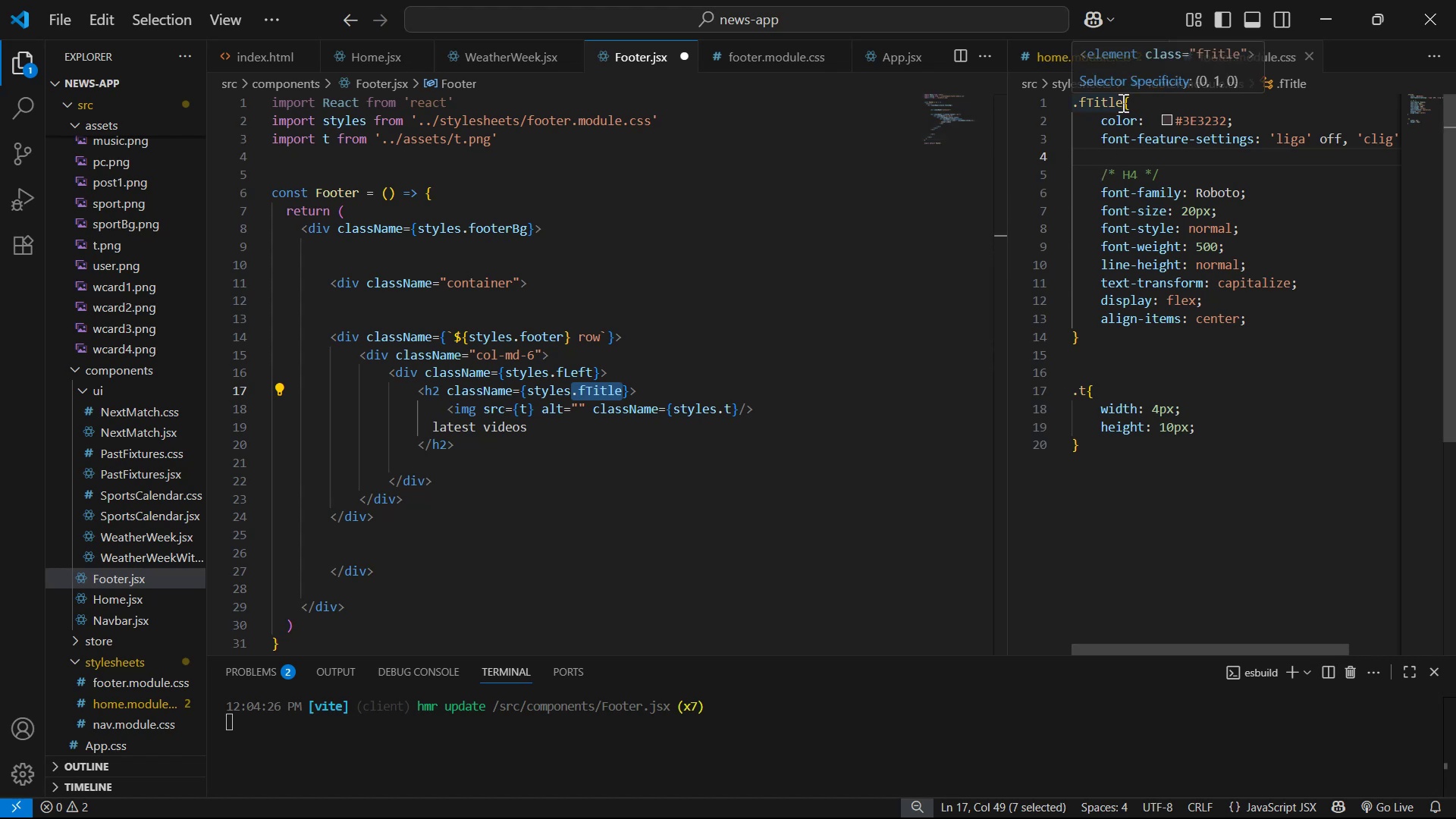 
key(Control+V)
 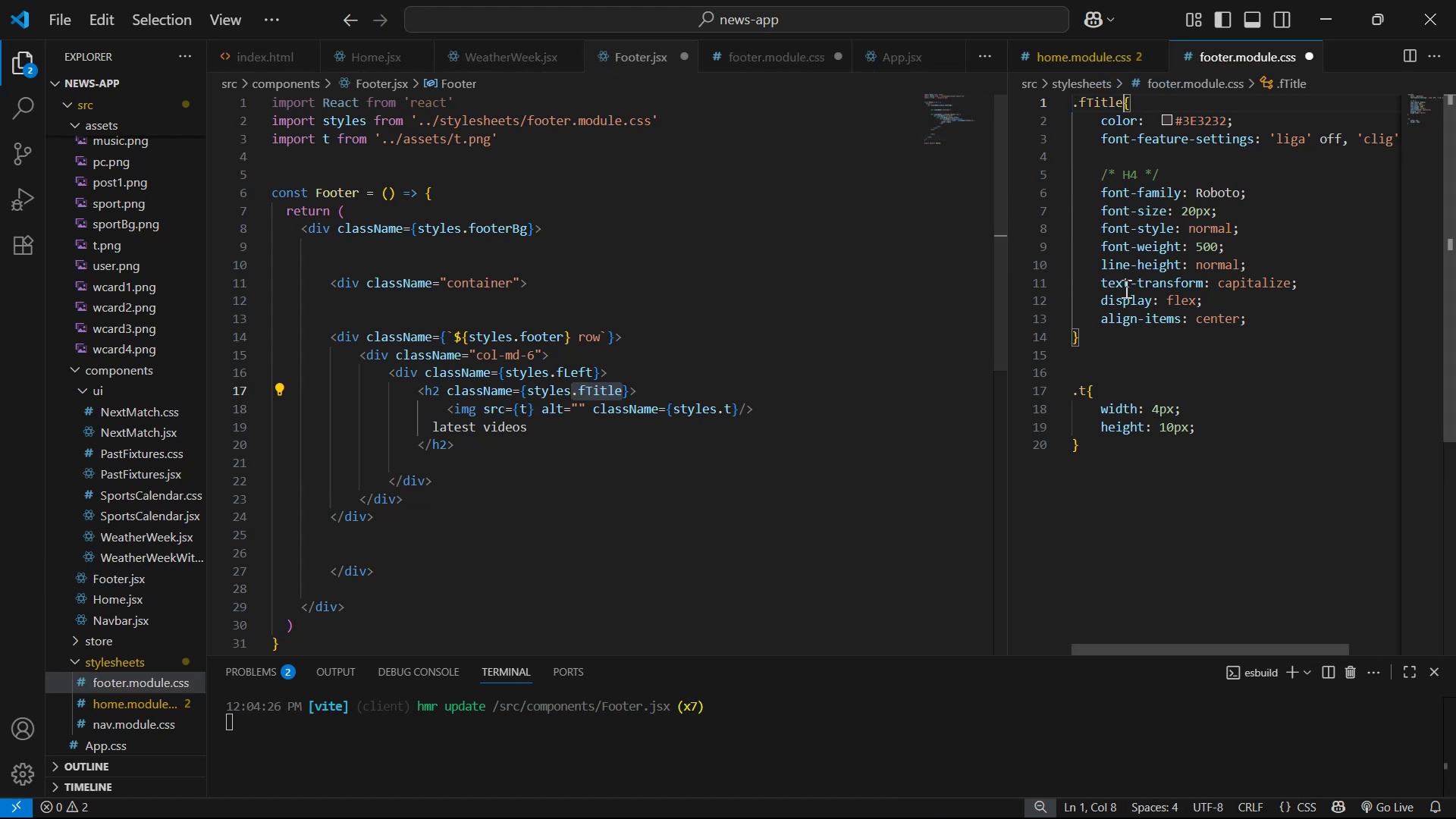 
key(Control+S)
 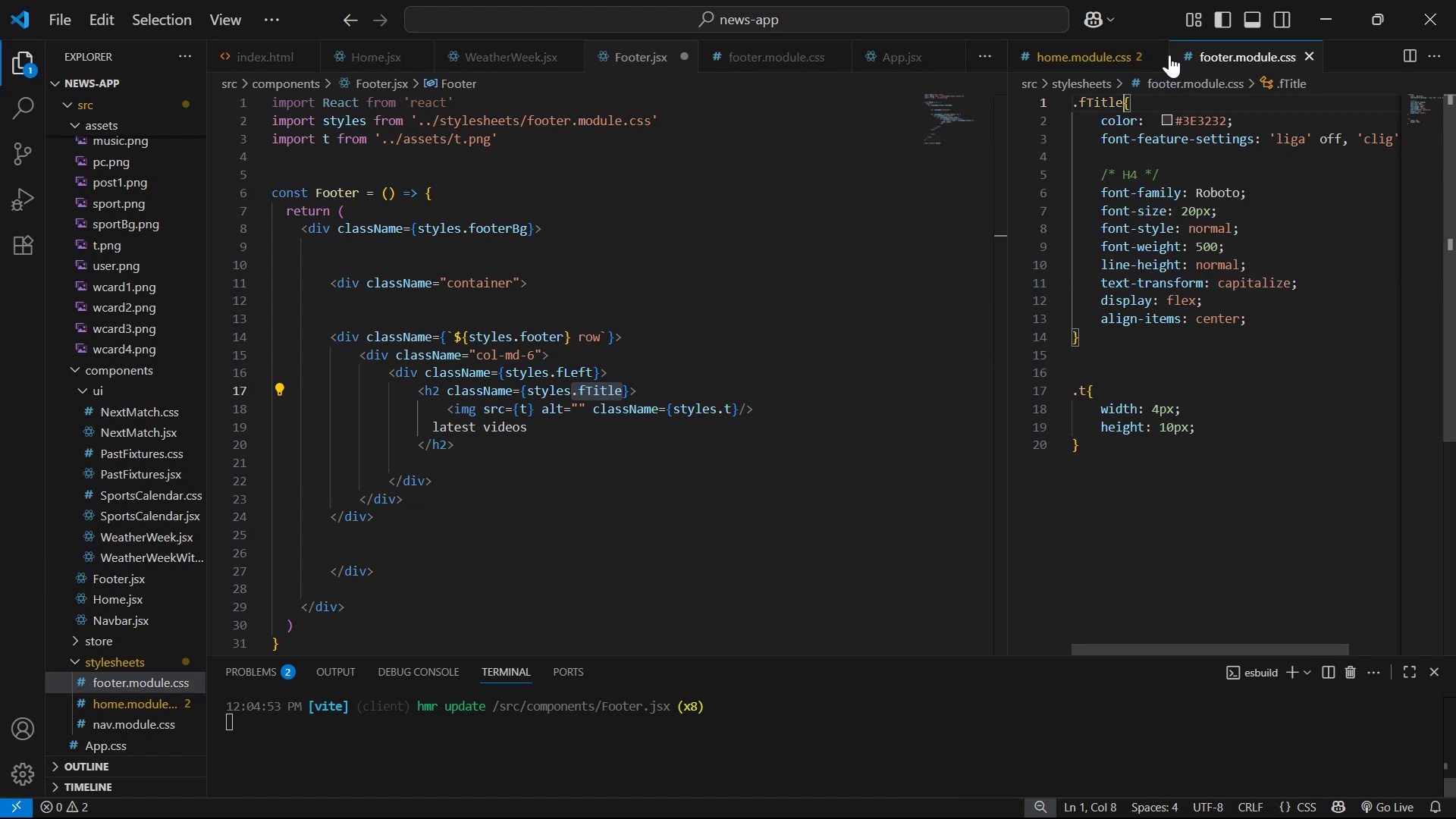 
left_click([1156, 54])
 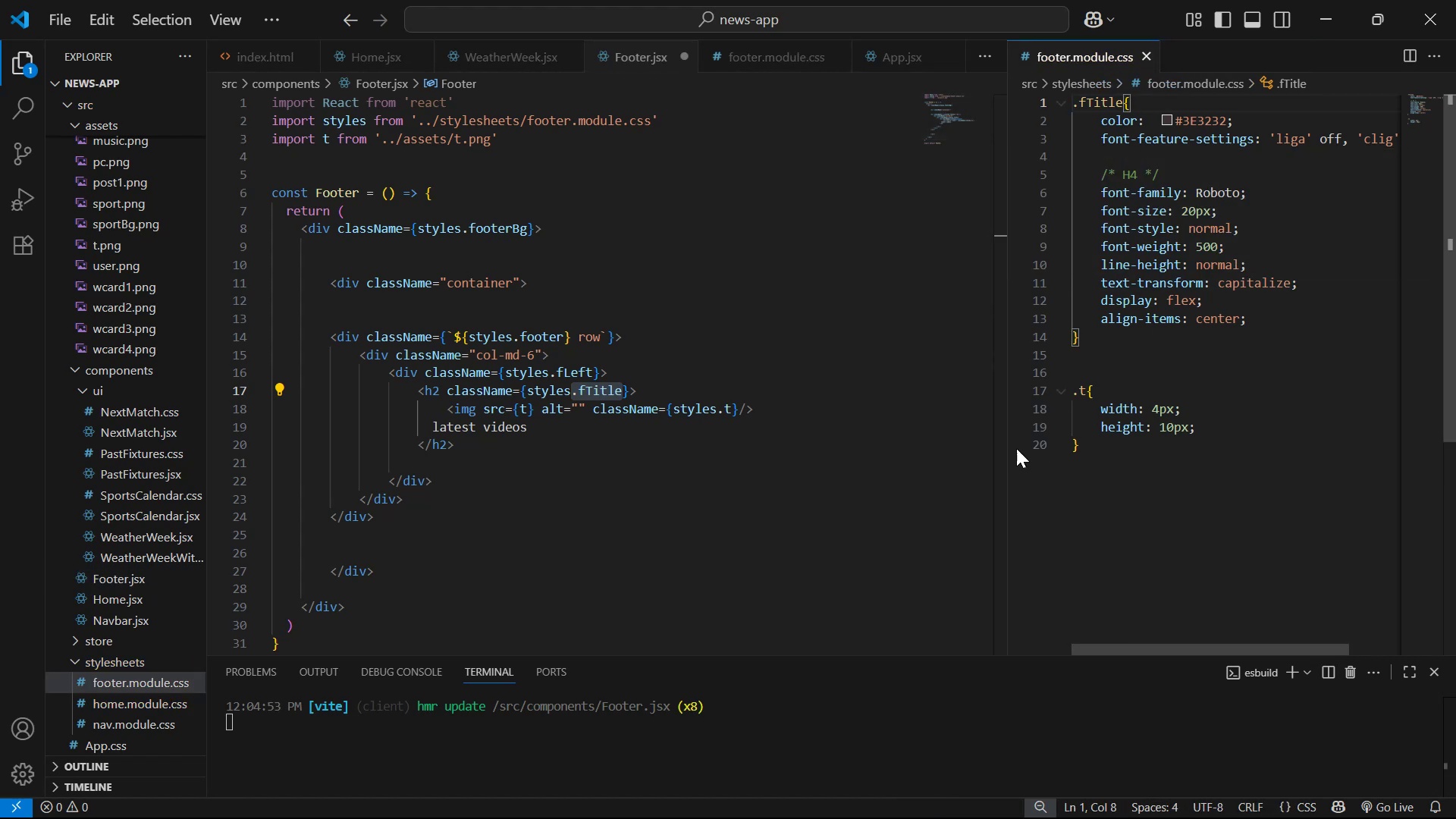 
left_click([722, 438])
 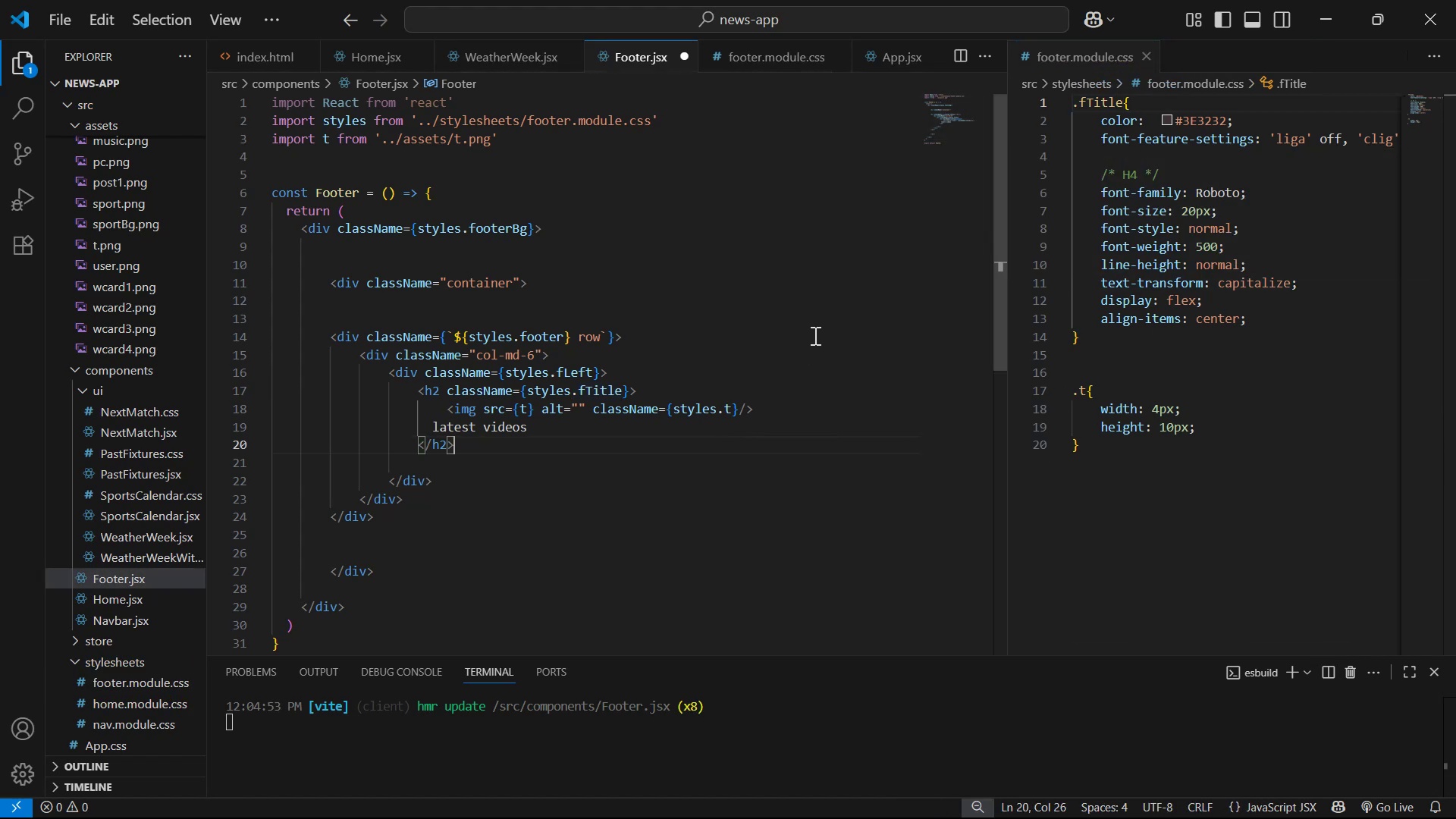 
left_click([1342, 426])
 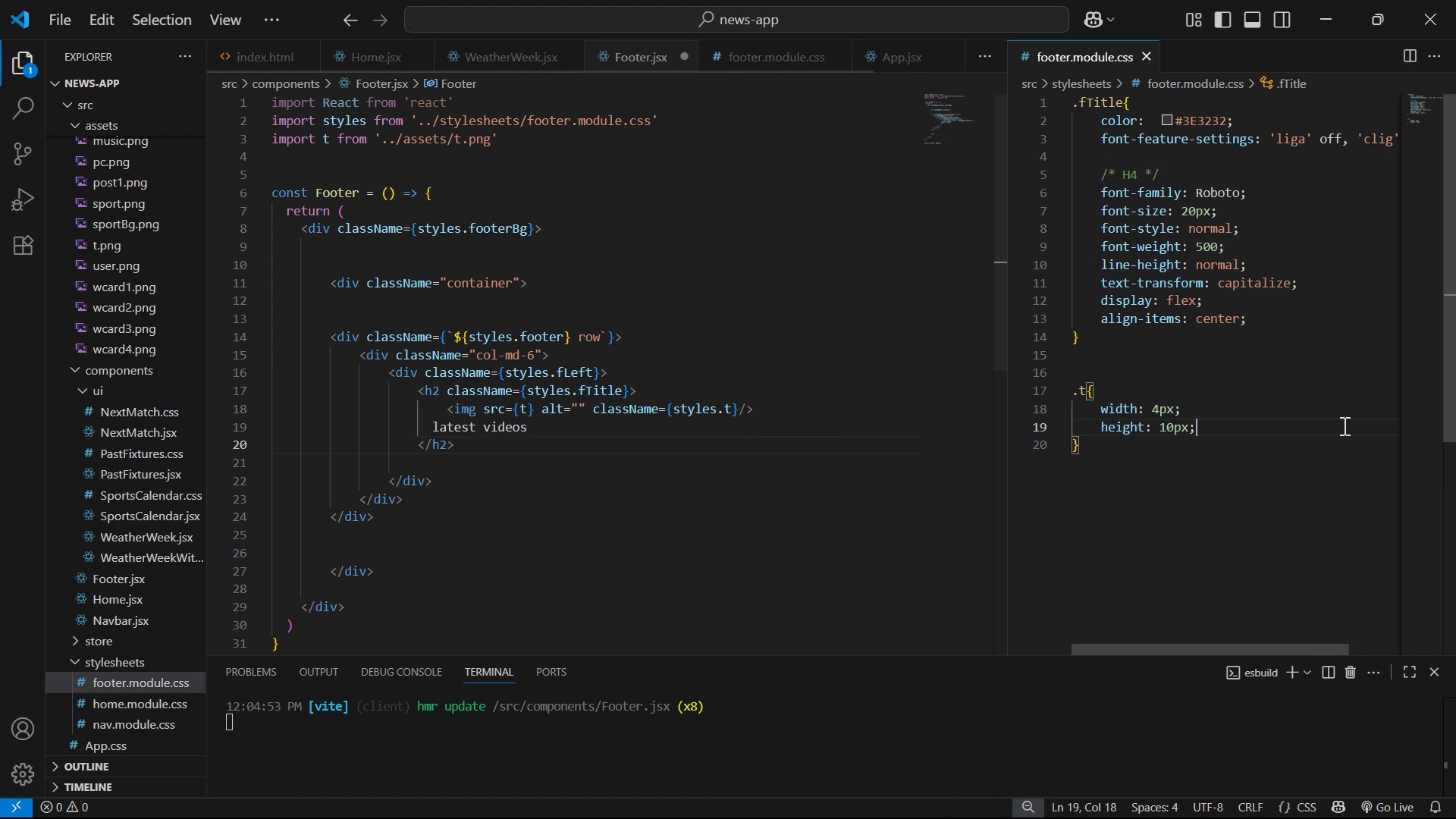 
key(Control+S)
 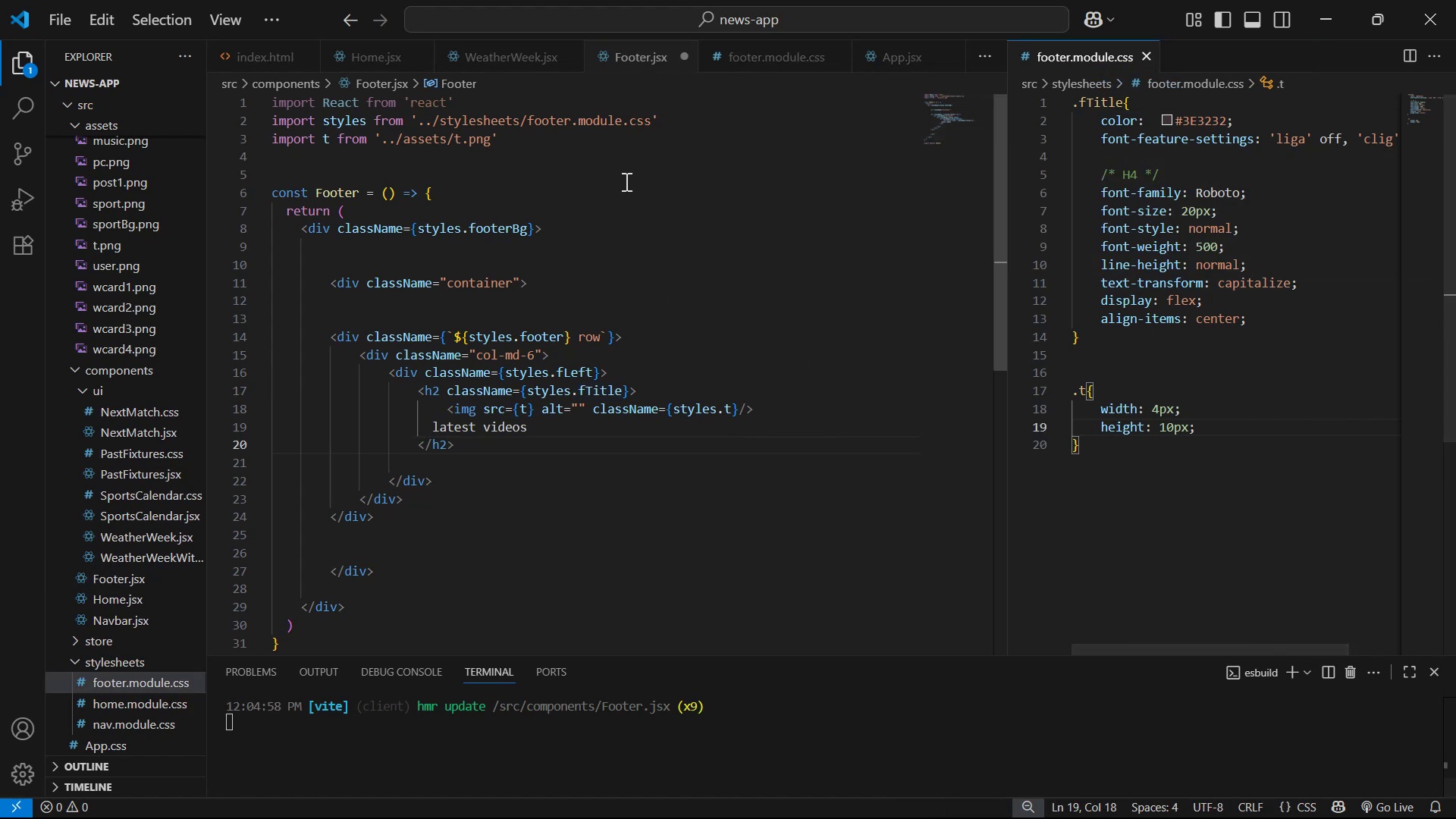 
key(Alt+AltLeft)
 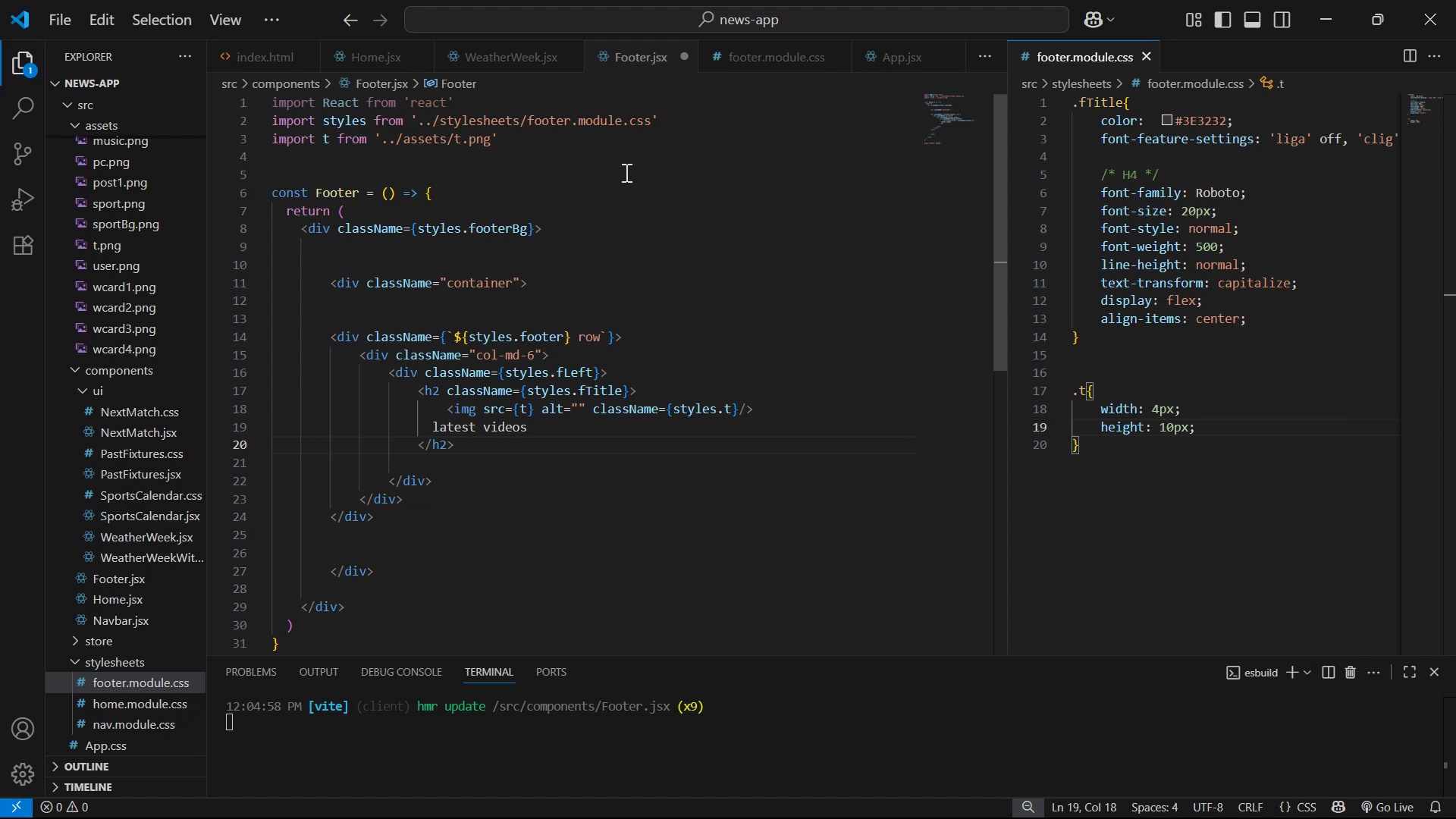 
key(Alt+Tab)
 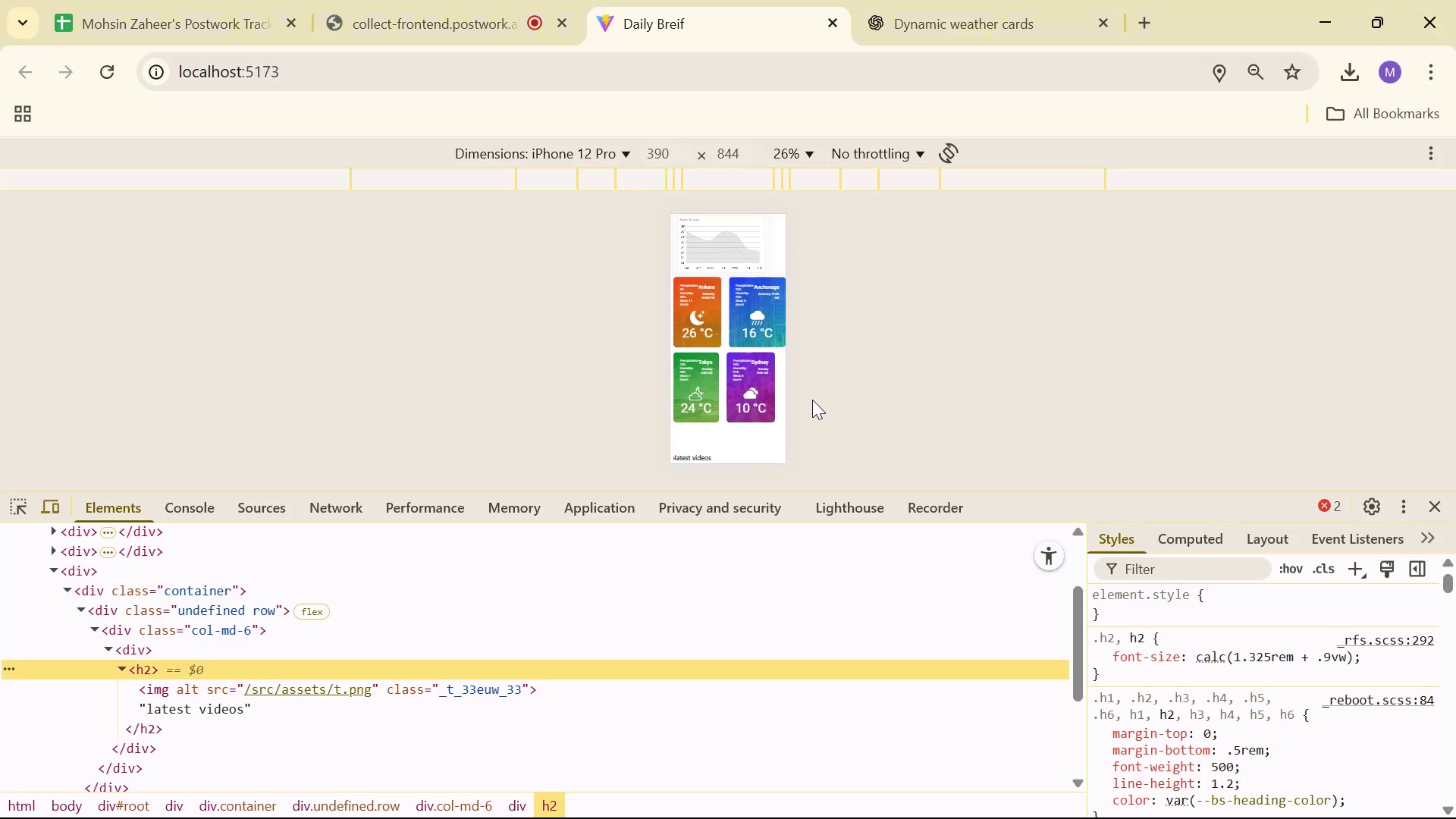 
key(Control+R)
 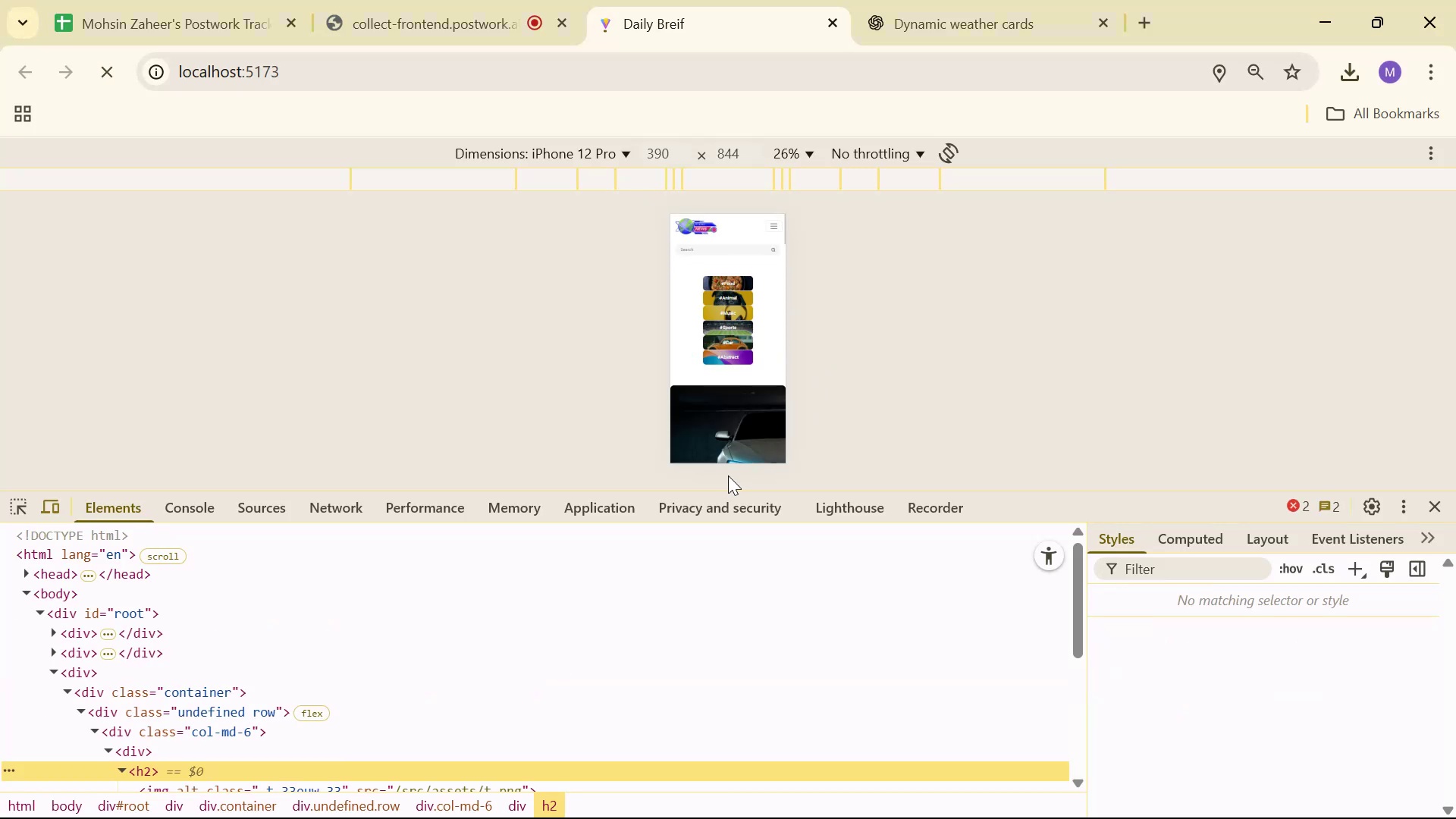 
scroll: coordinate [719, 397], scroll_direction: down, amount: 80.0
 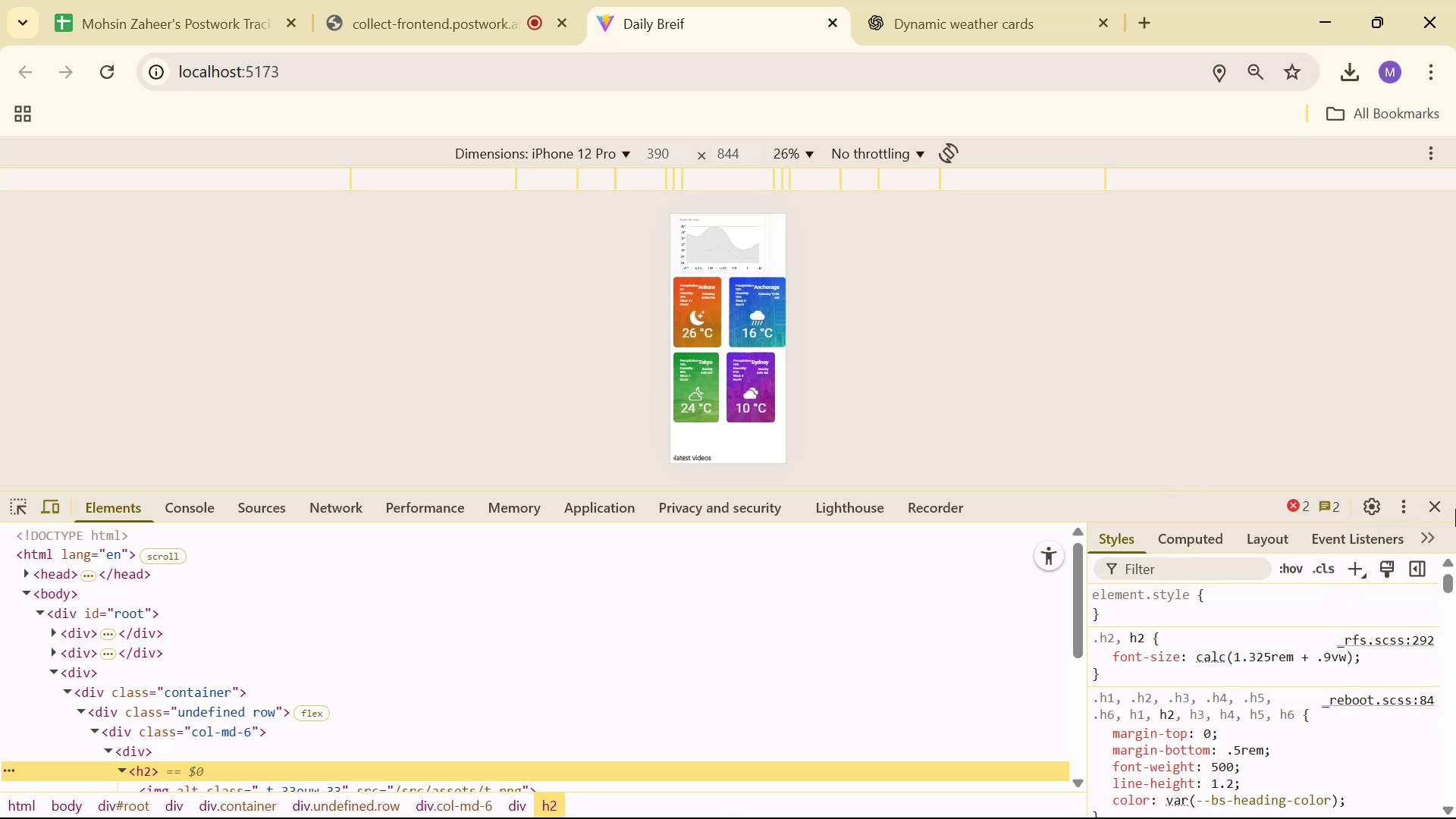 
wait(6.75)
 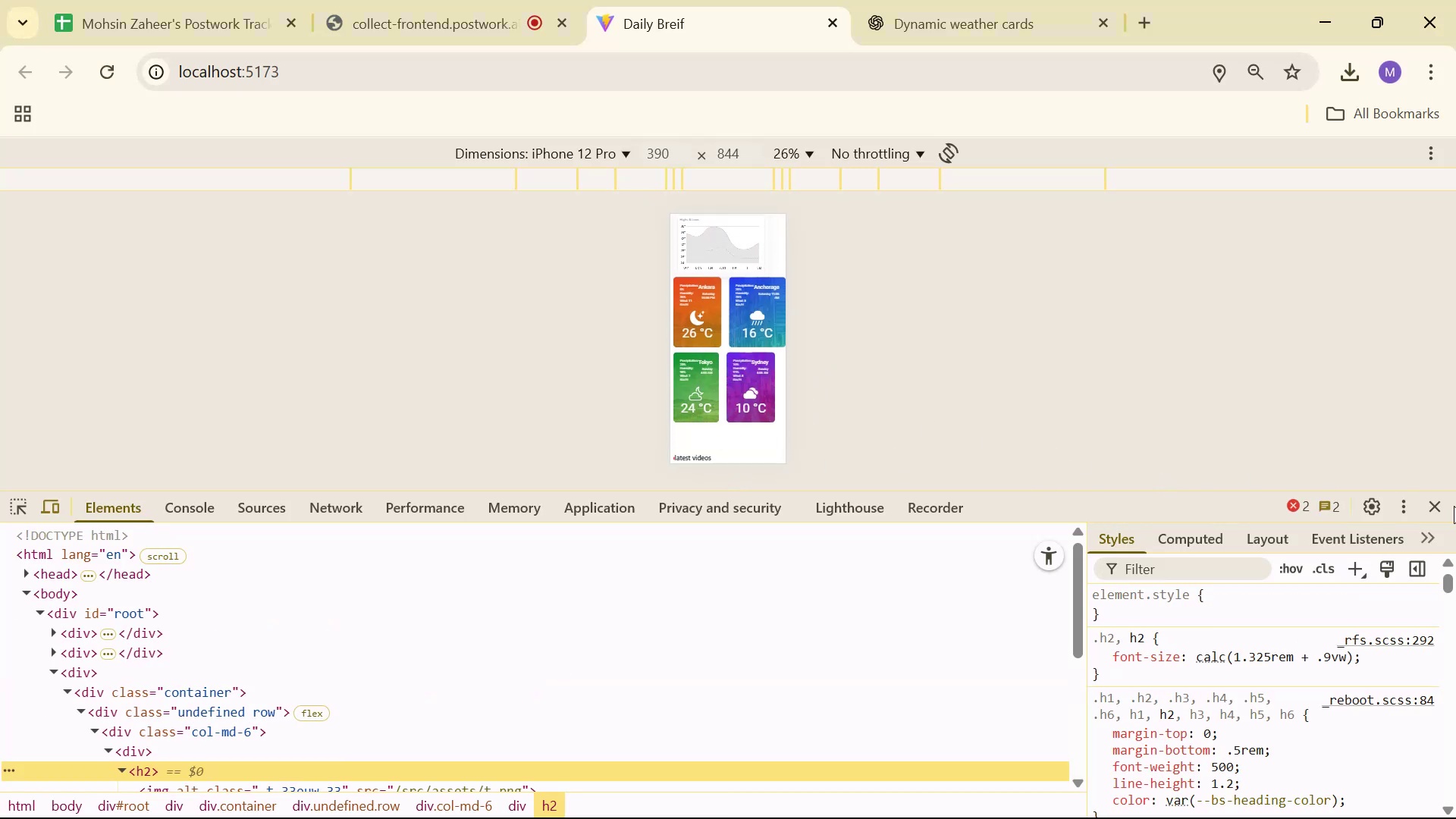 
left_click([1432, 514])
 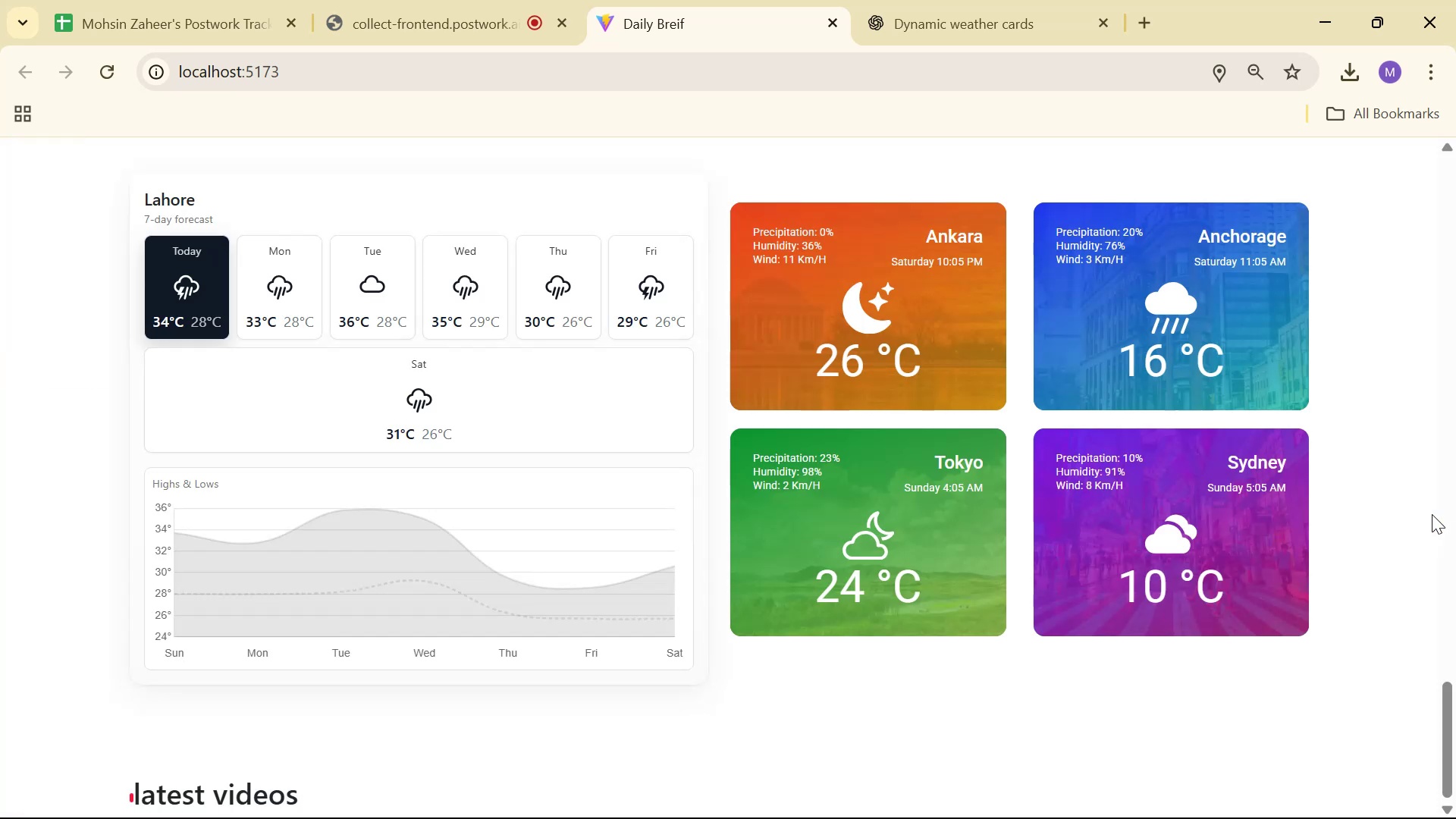 
scroll: coordinate [1075, 638], scroll_direction: down, amount: 6.0
 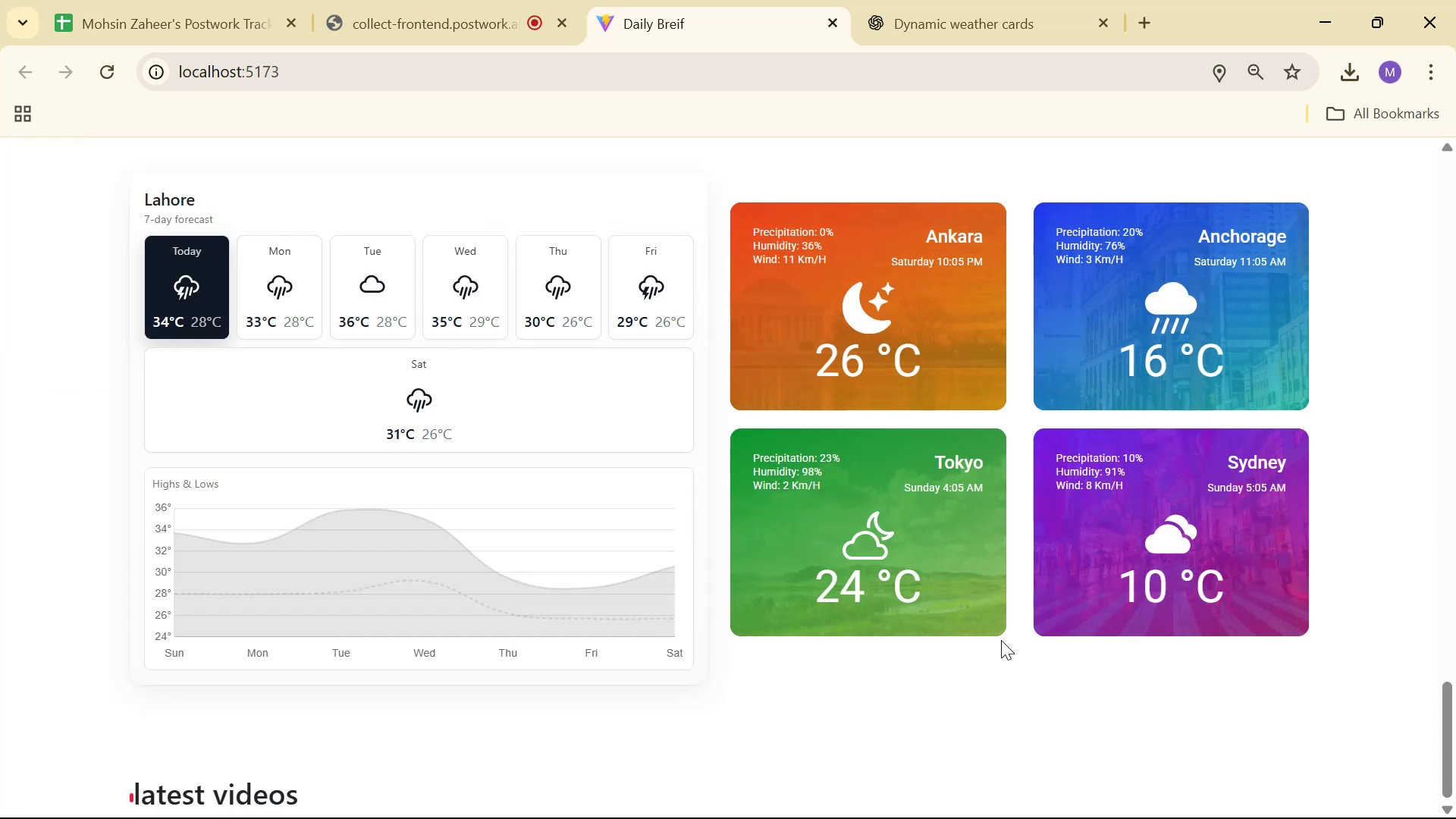 
key(Alt+AltLeft)
 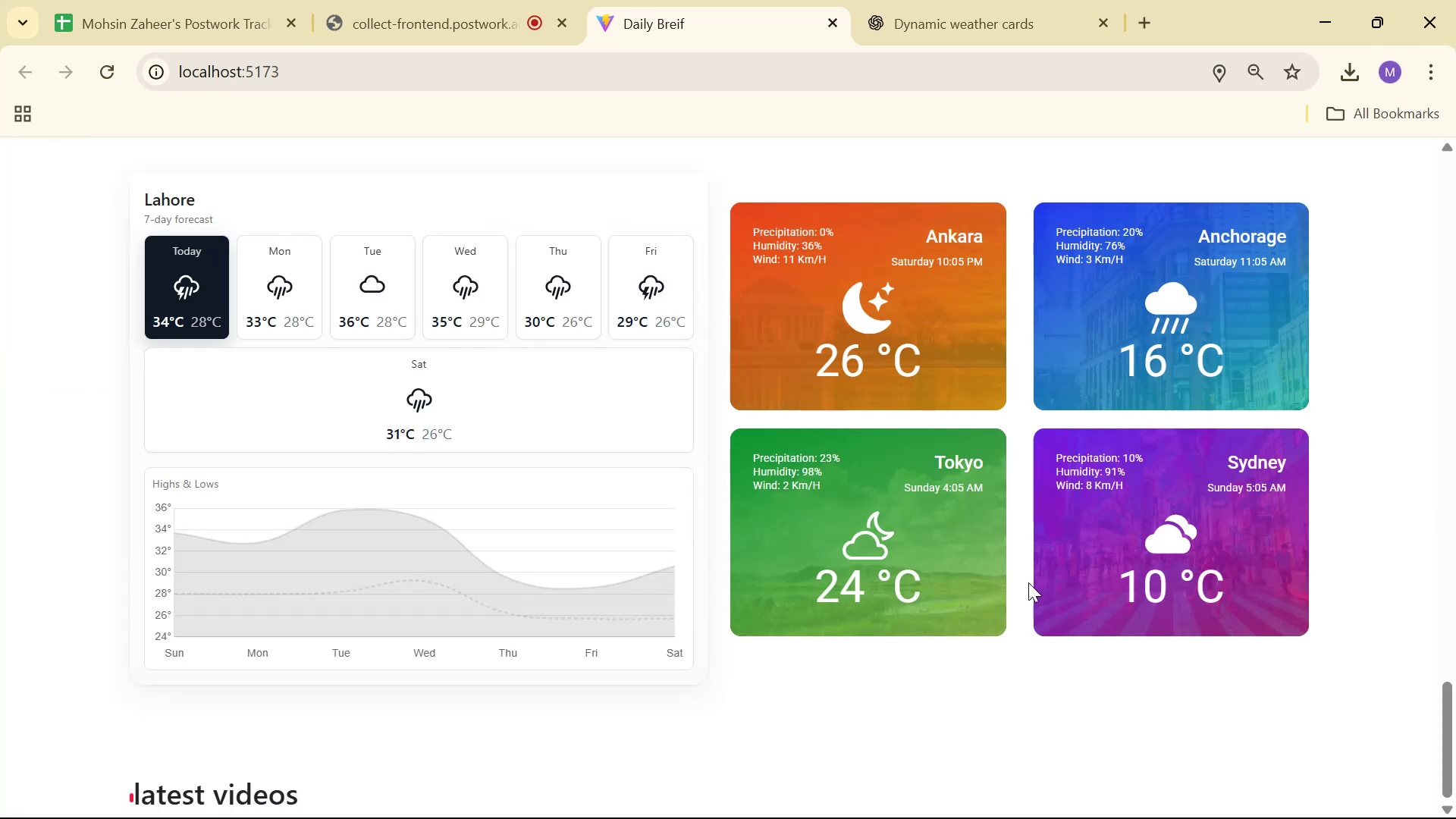 
key(Alt+Tab)
 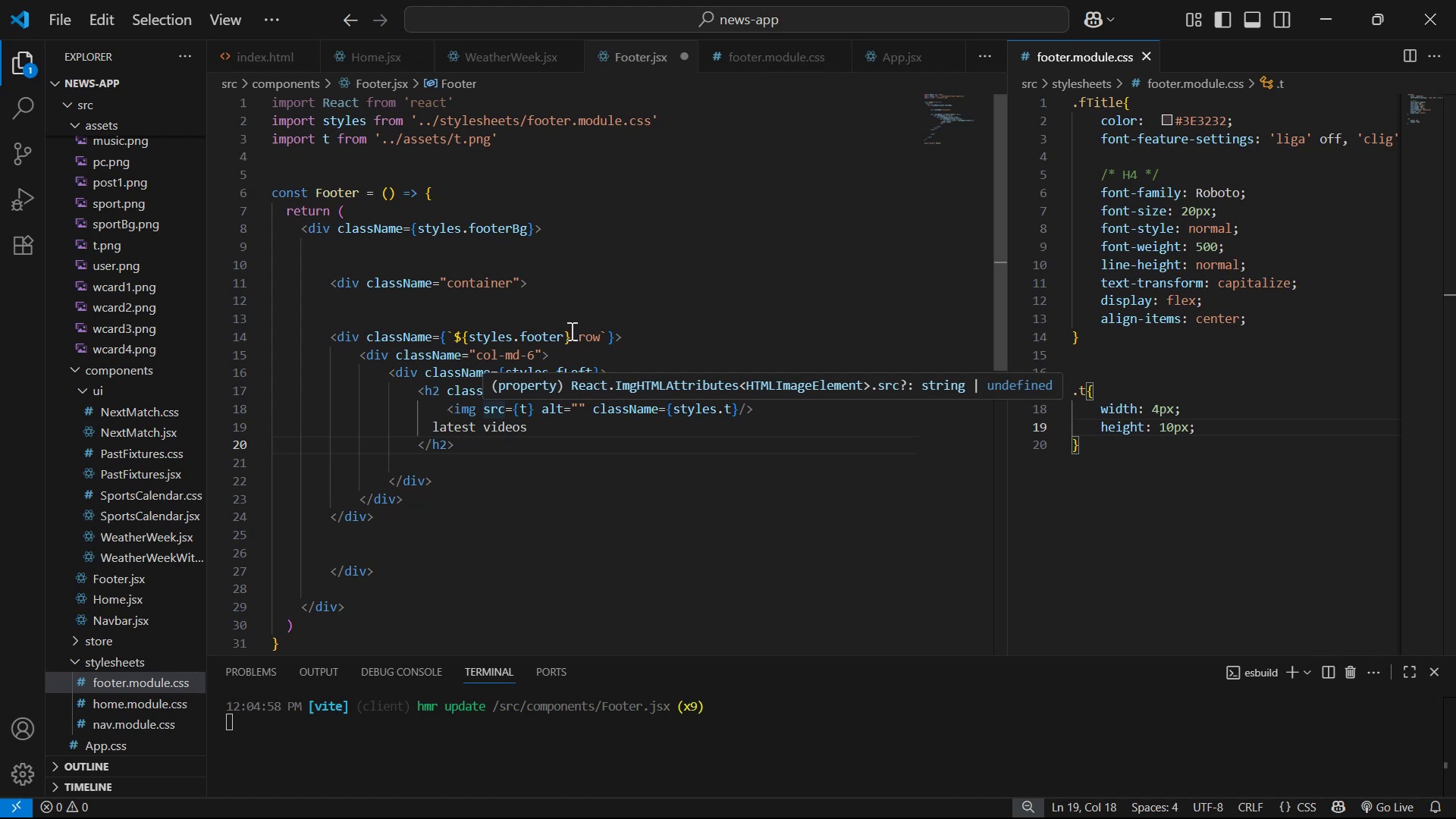 
wait(5.26)
 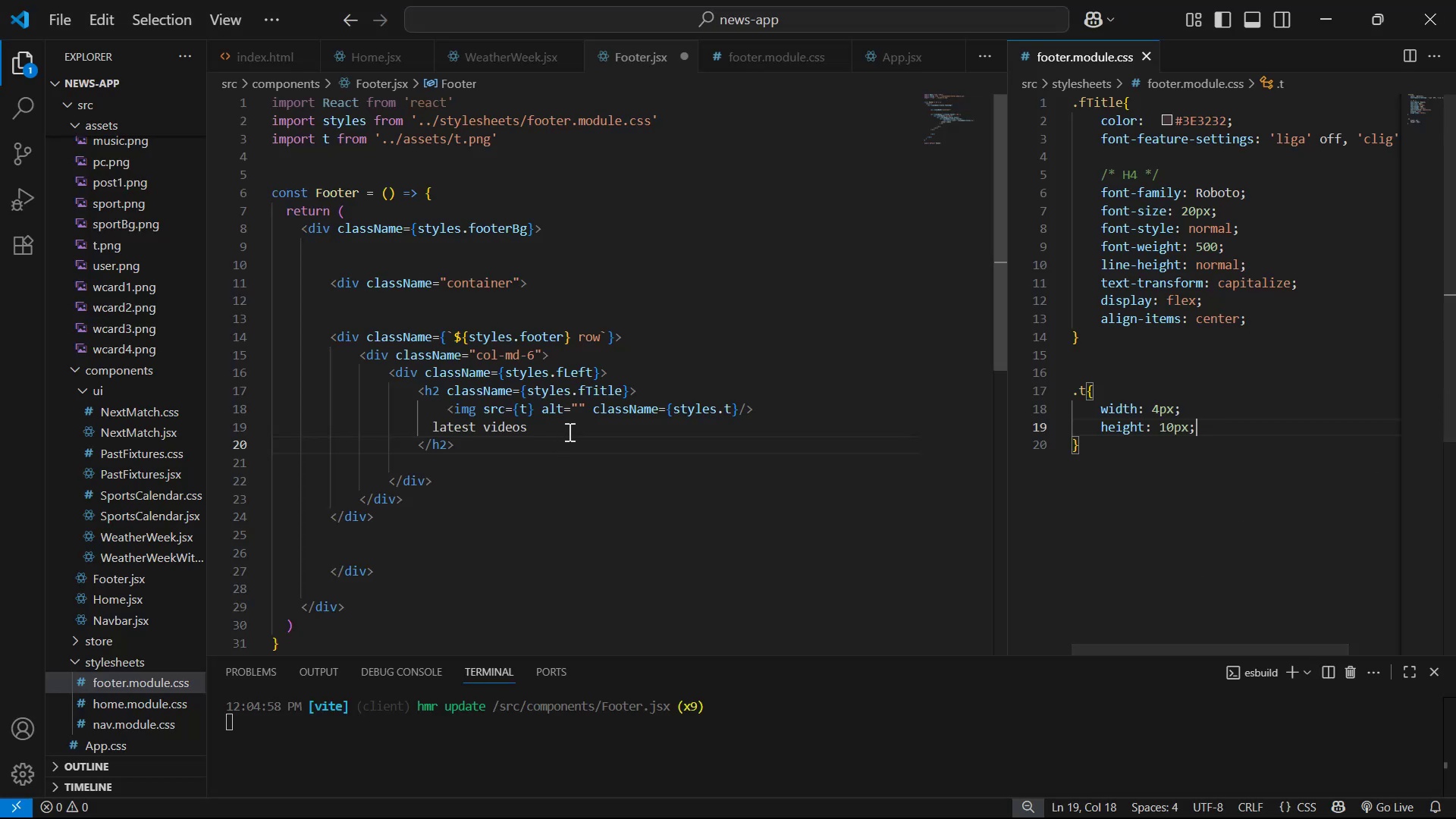 
left_click([554, 391])
 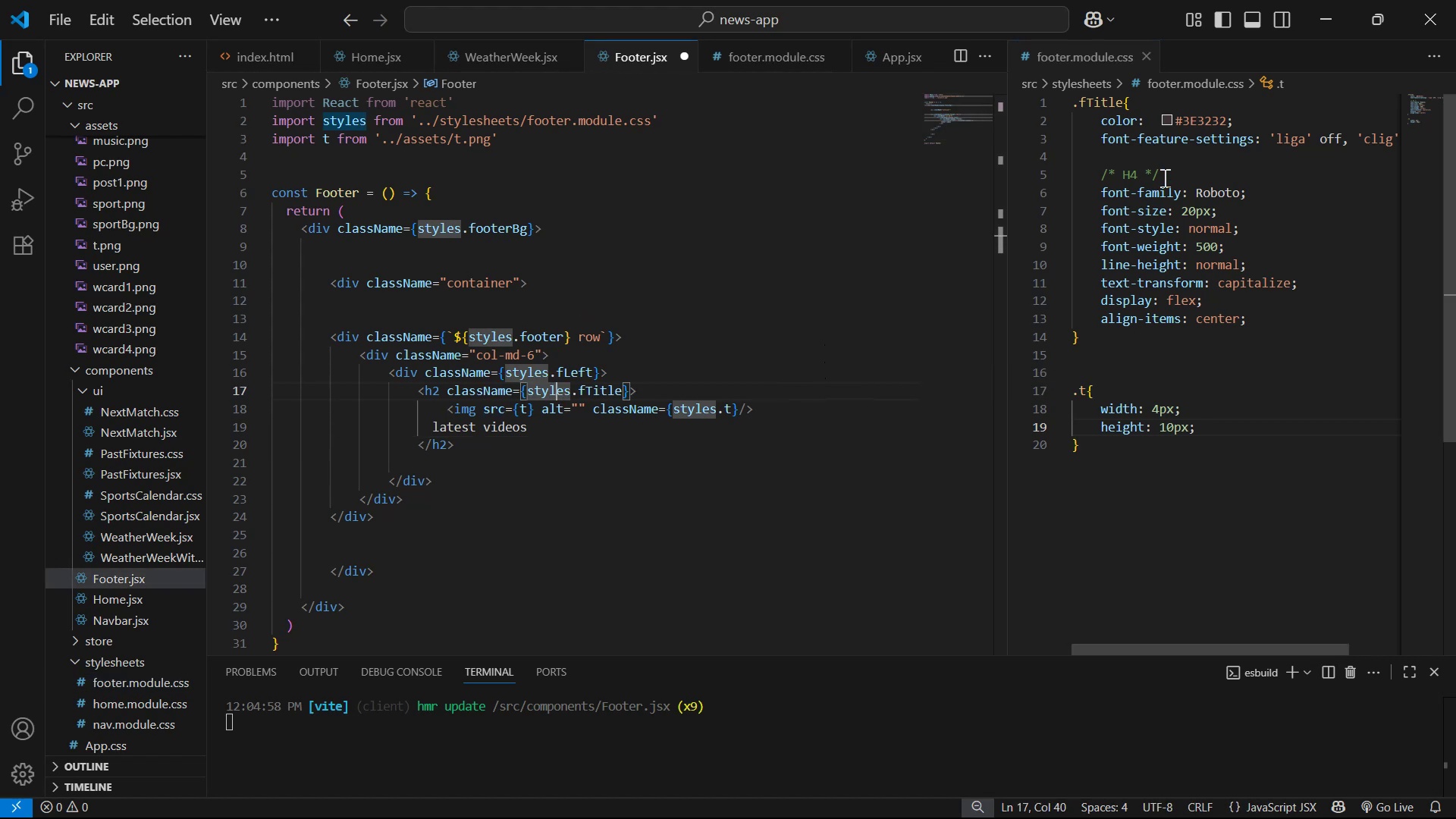 
wait(9.52)
 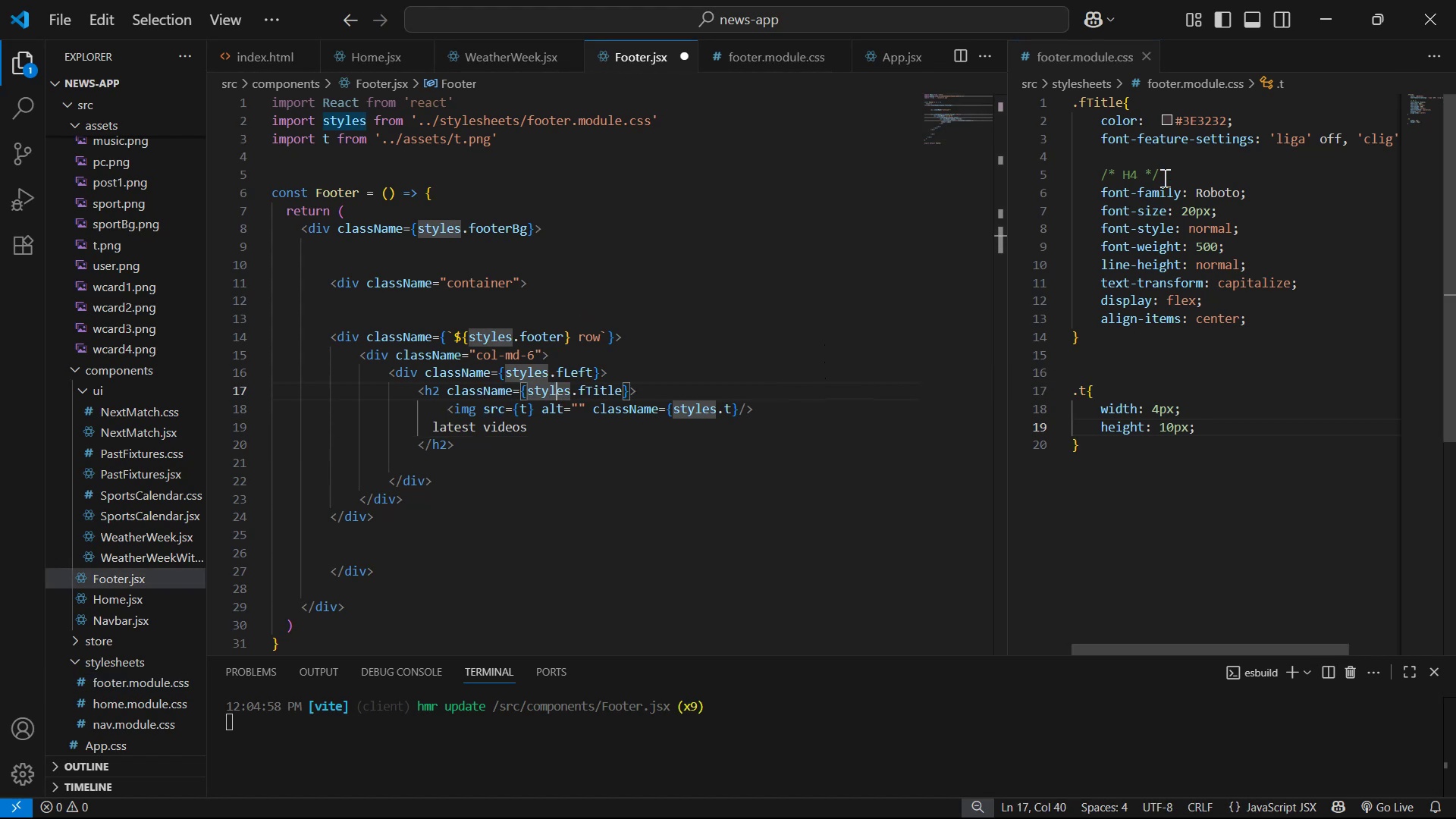 
left_click([585, 390])
 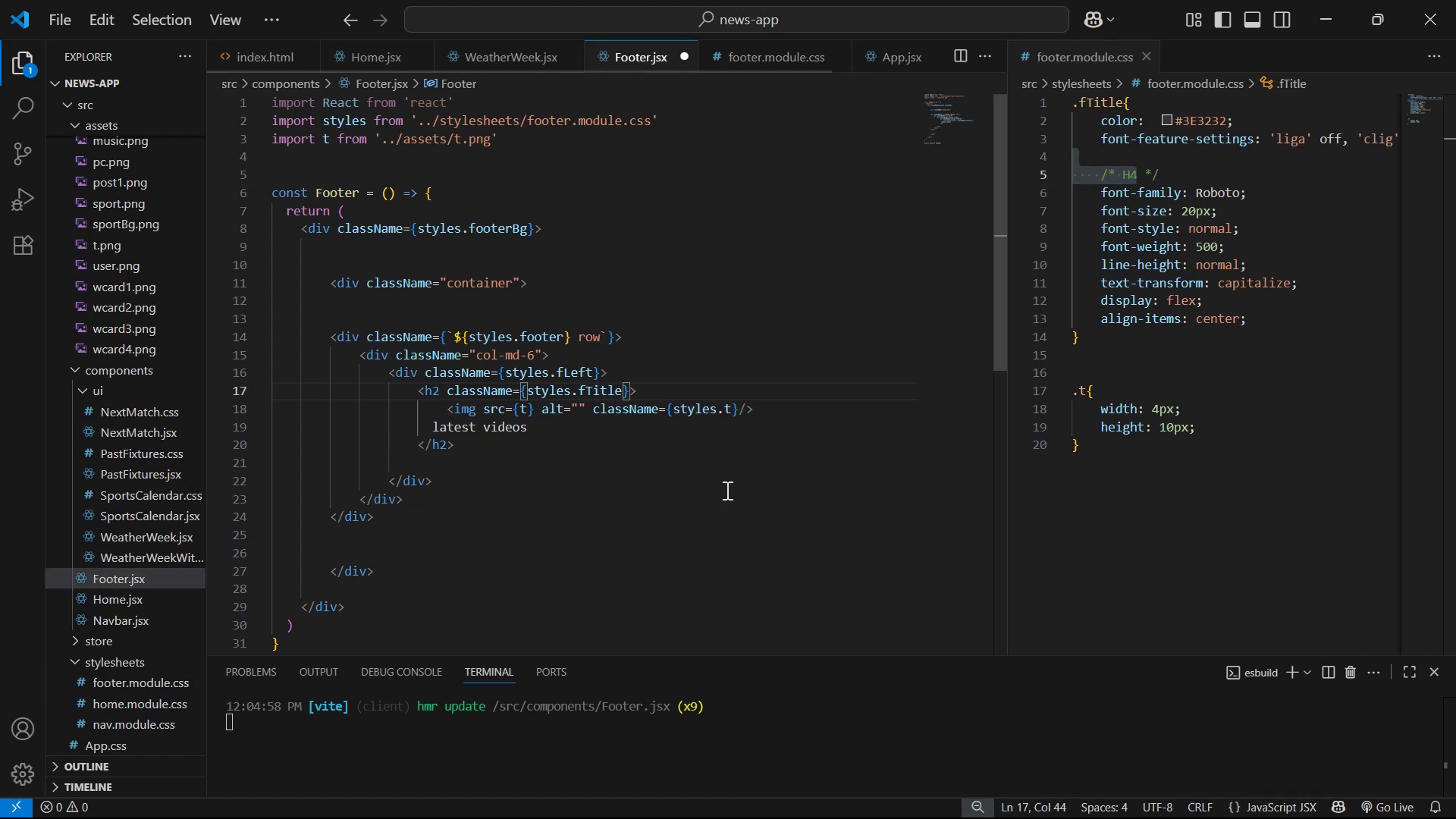 
key(Shift+Minus)
 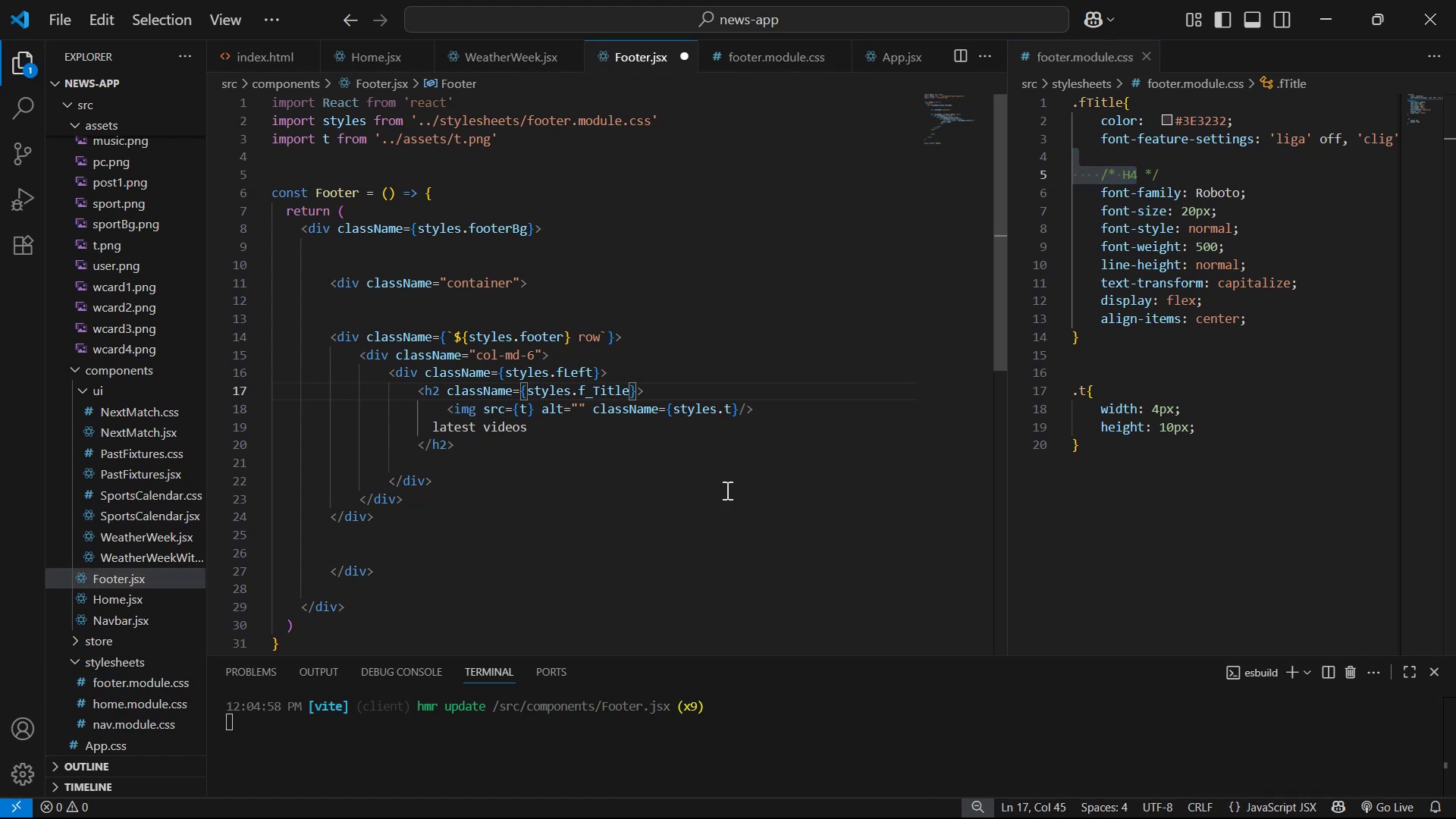 
left_click([726, 490])
 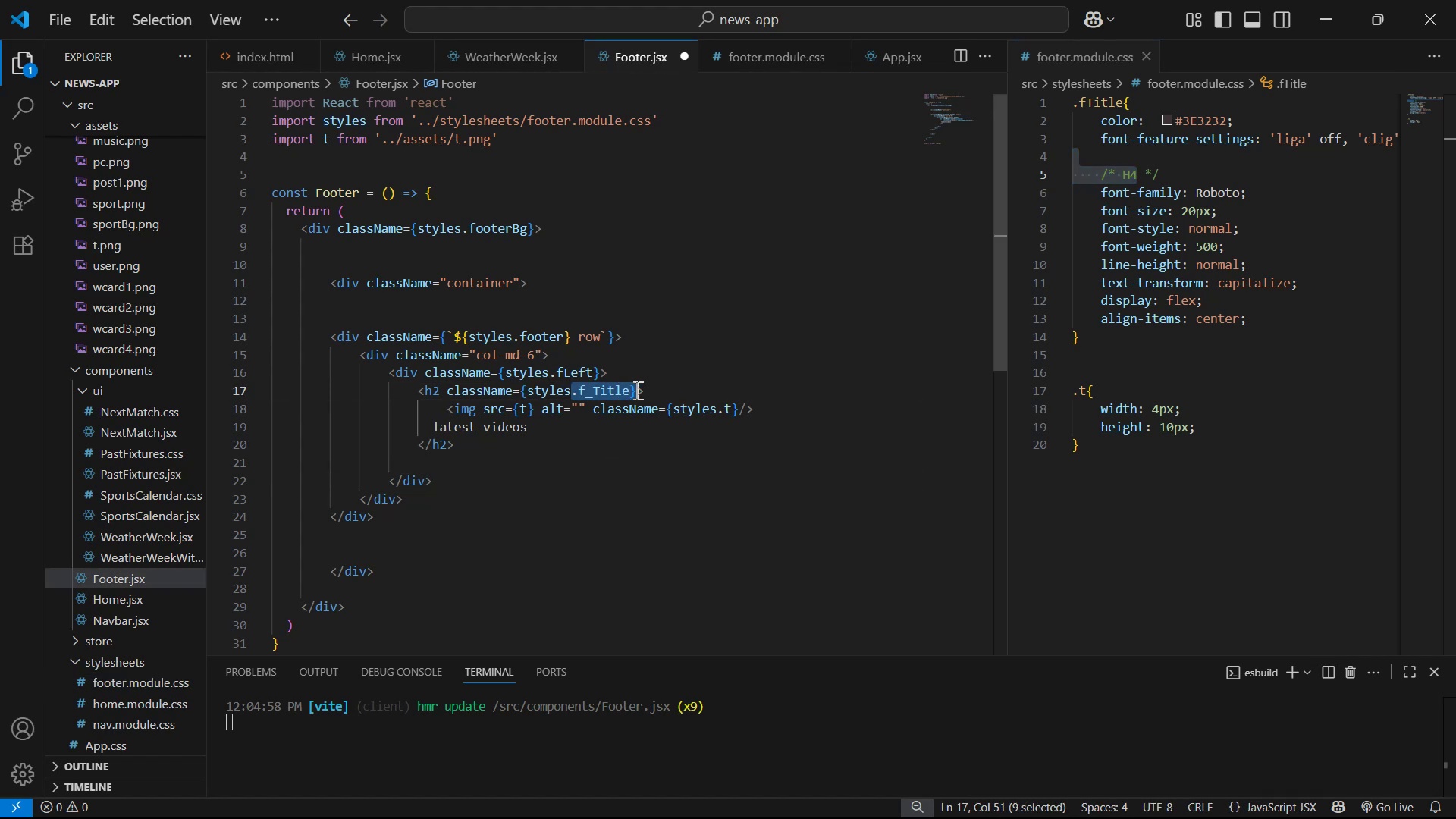 
key(Control+C)
 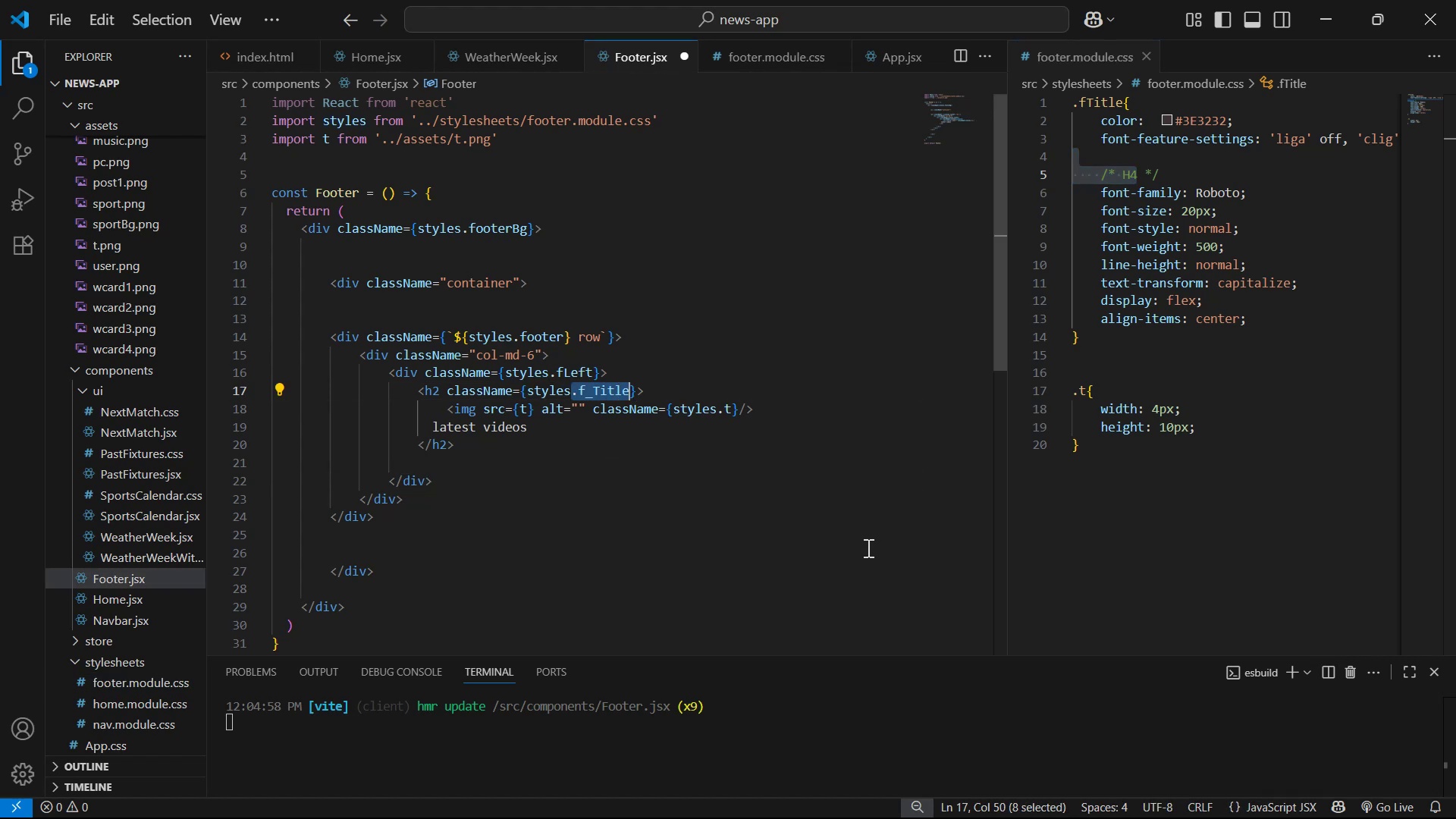 
key(Control+C)
 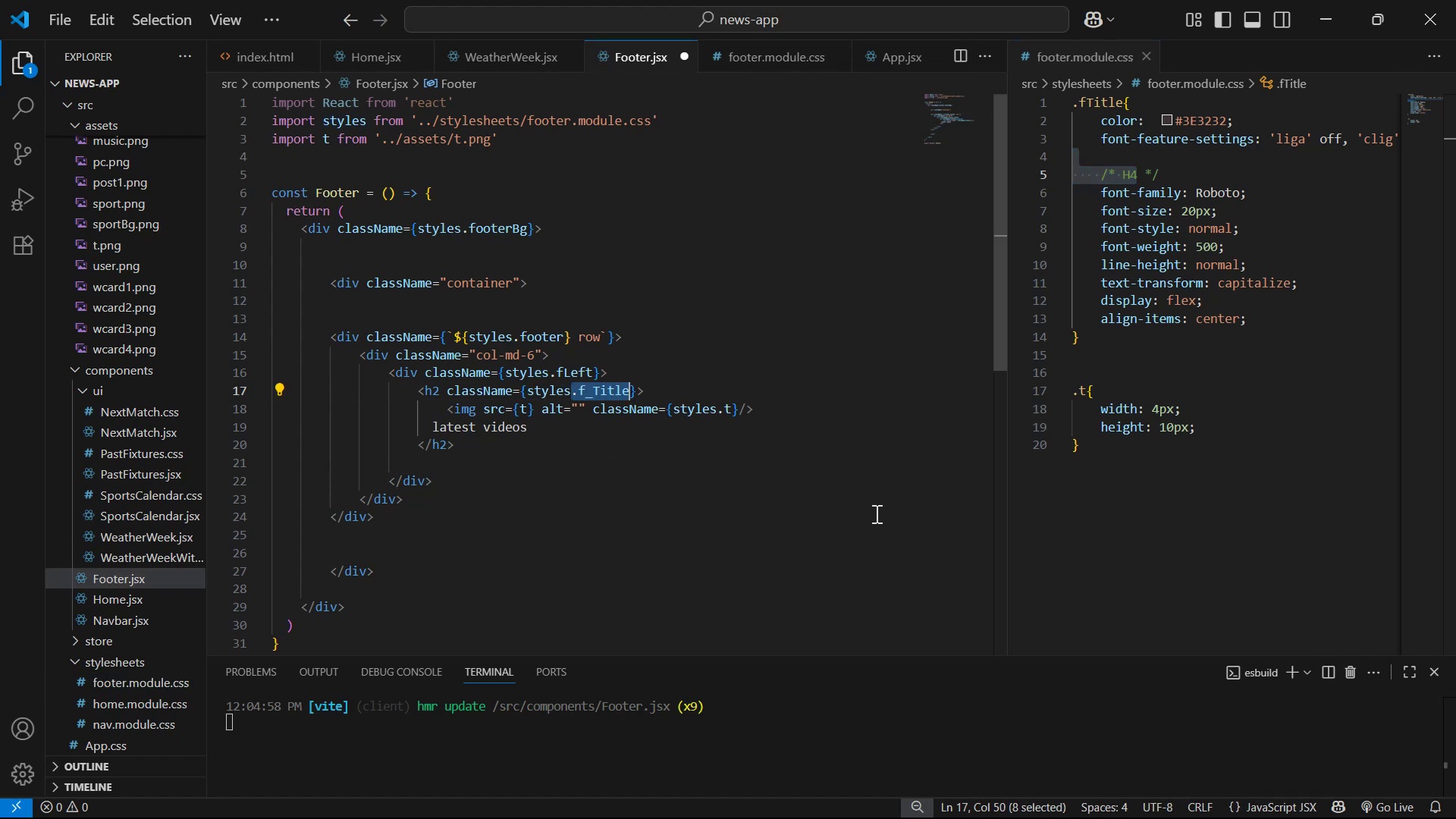 
key(Control+C)
 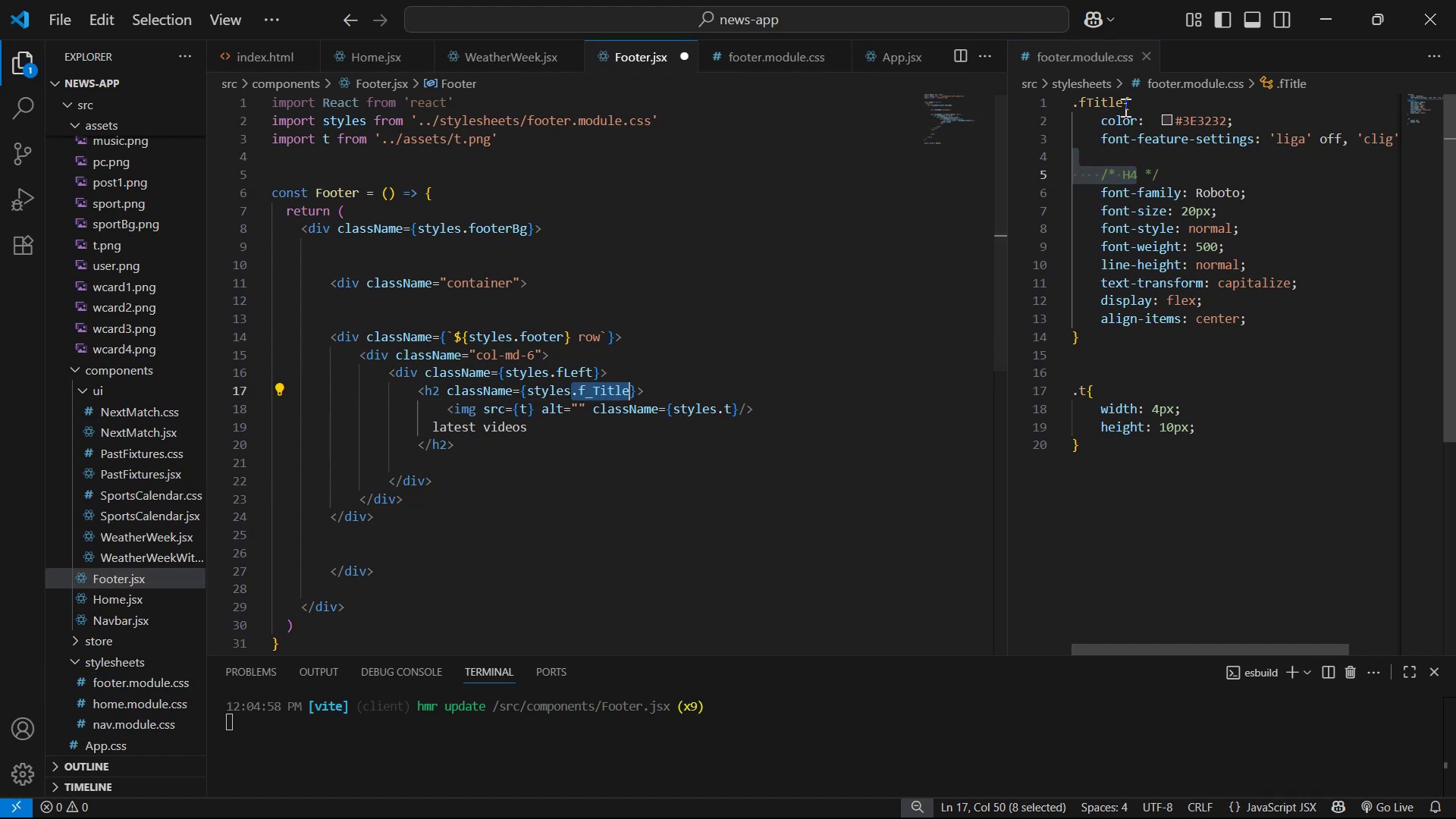 
key(Control+V)
 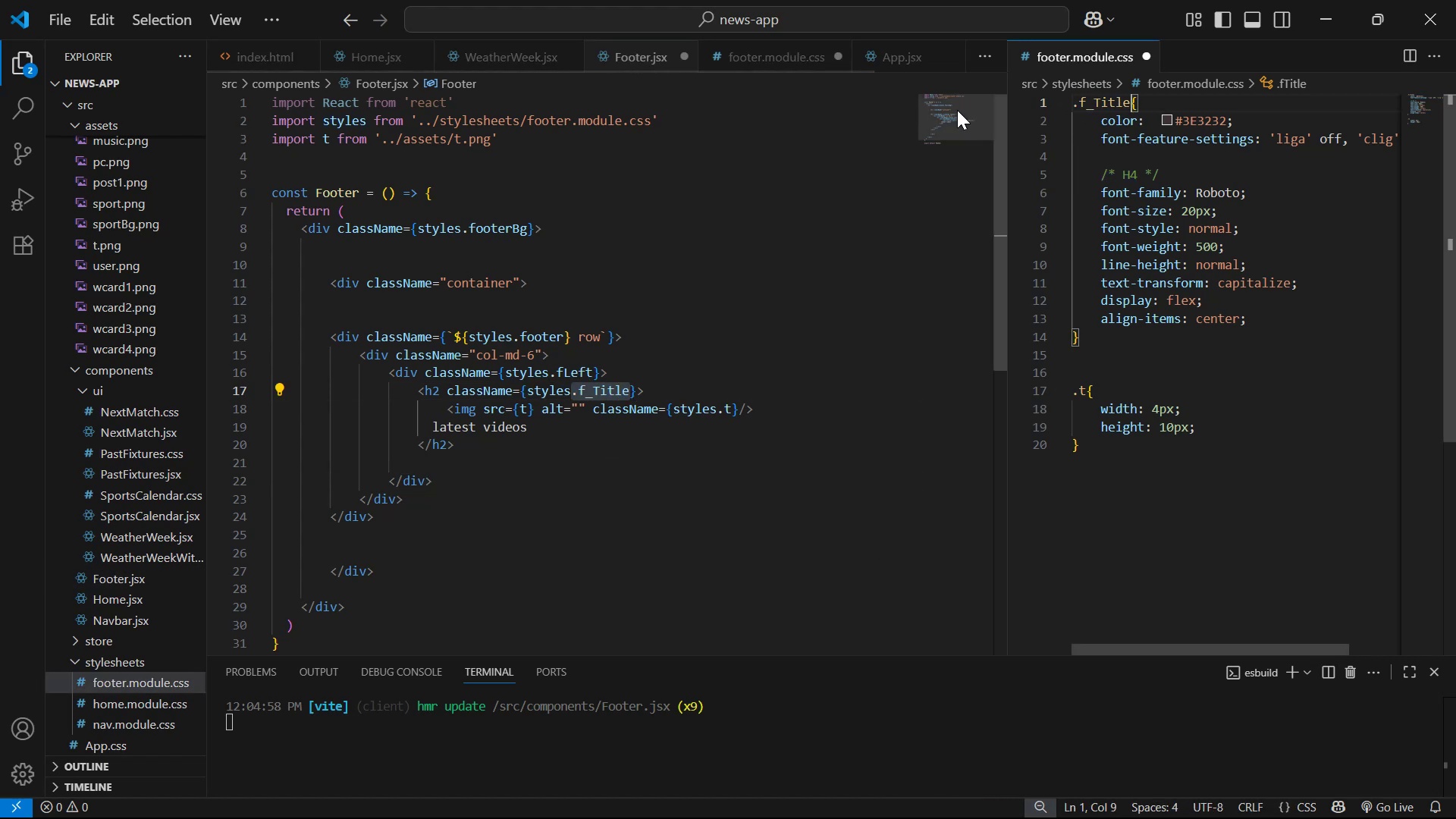 
key(Control+S)
 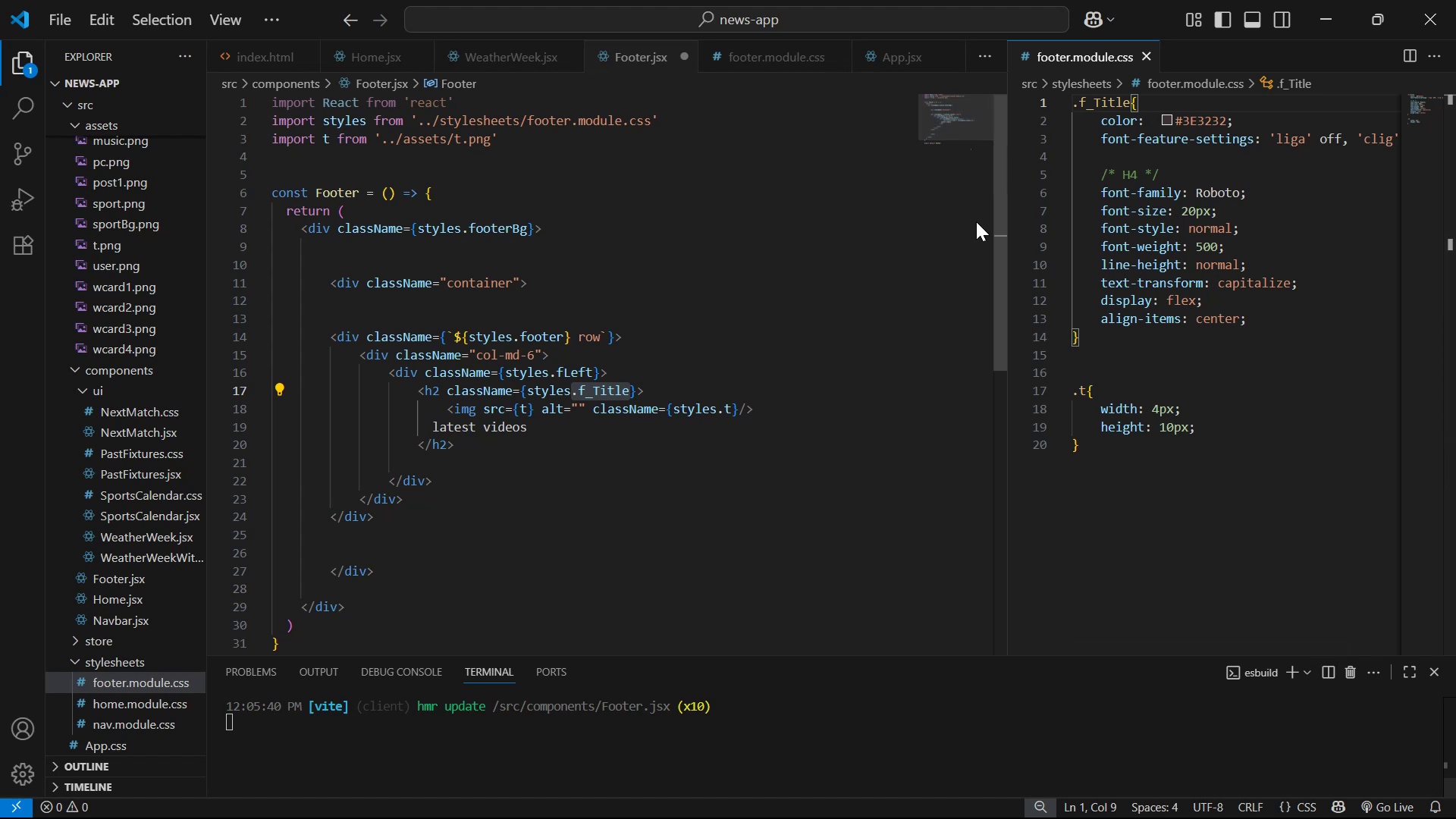 
key(Alt+AltLeft)
 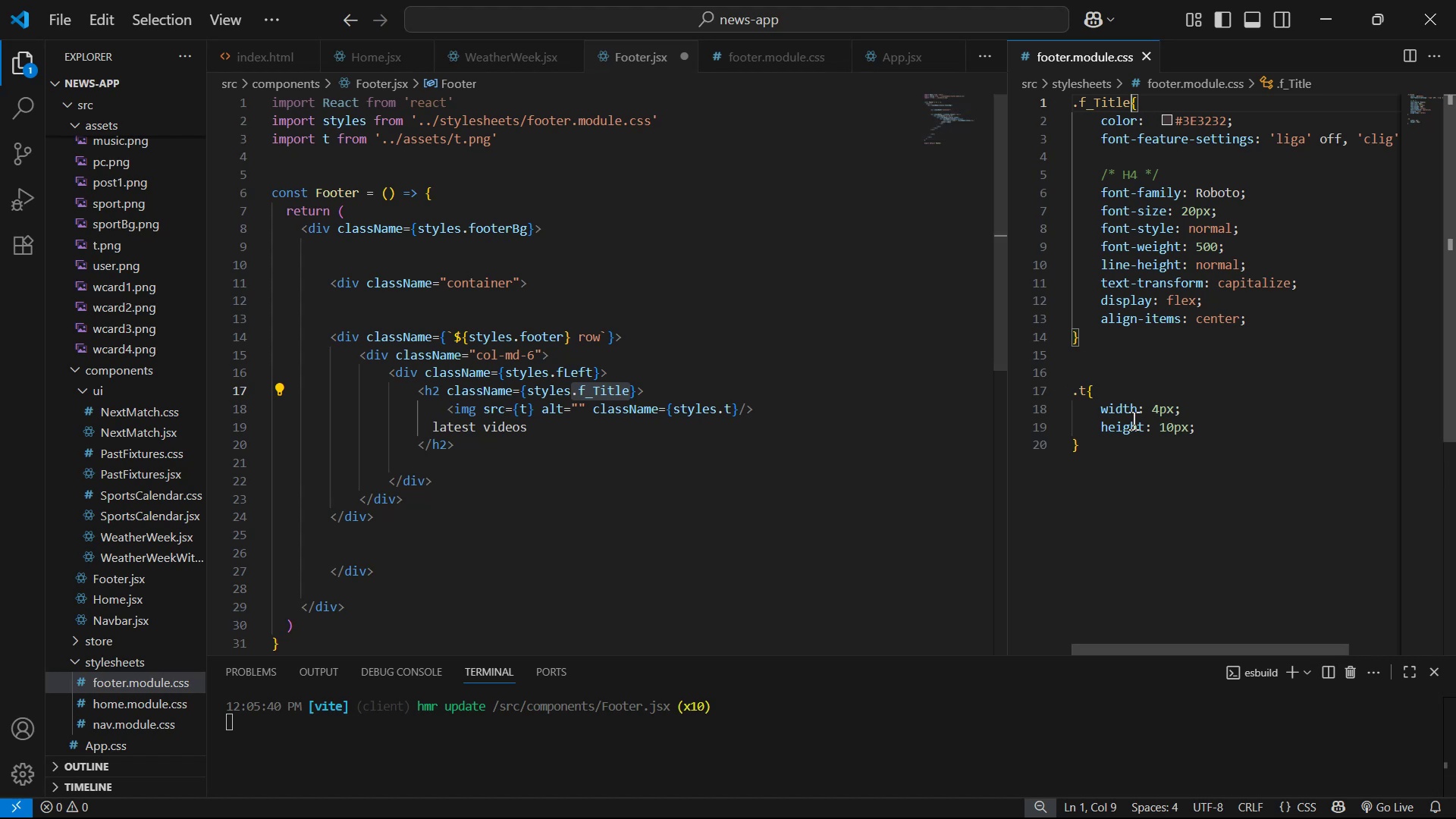 
key(Alt+Tab)
 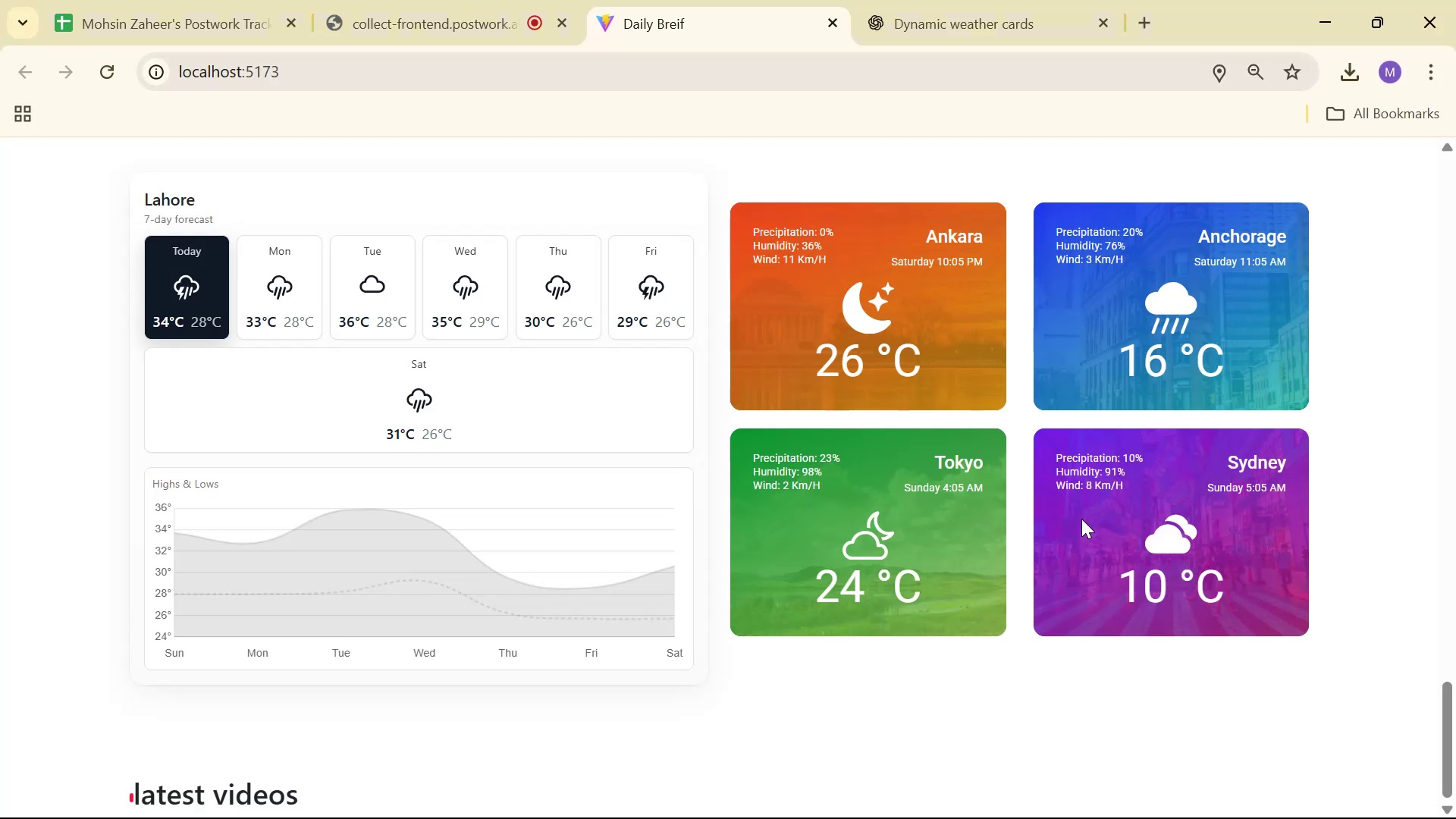 
scroll: coordinate [864, 579], scroll_direction: down, amount: 4.0
 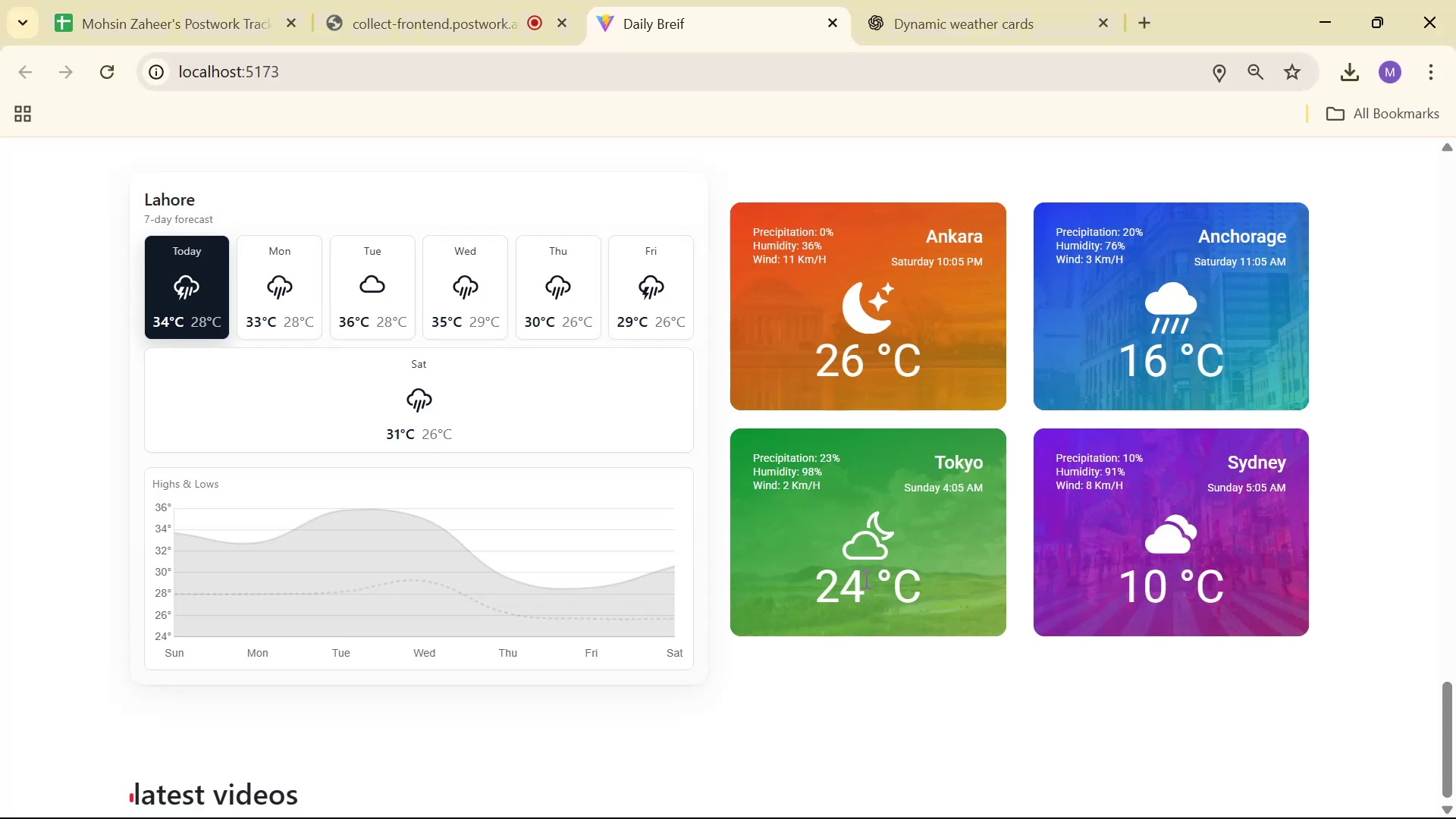 
key(Alt+AltLeft)
 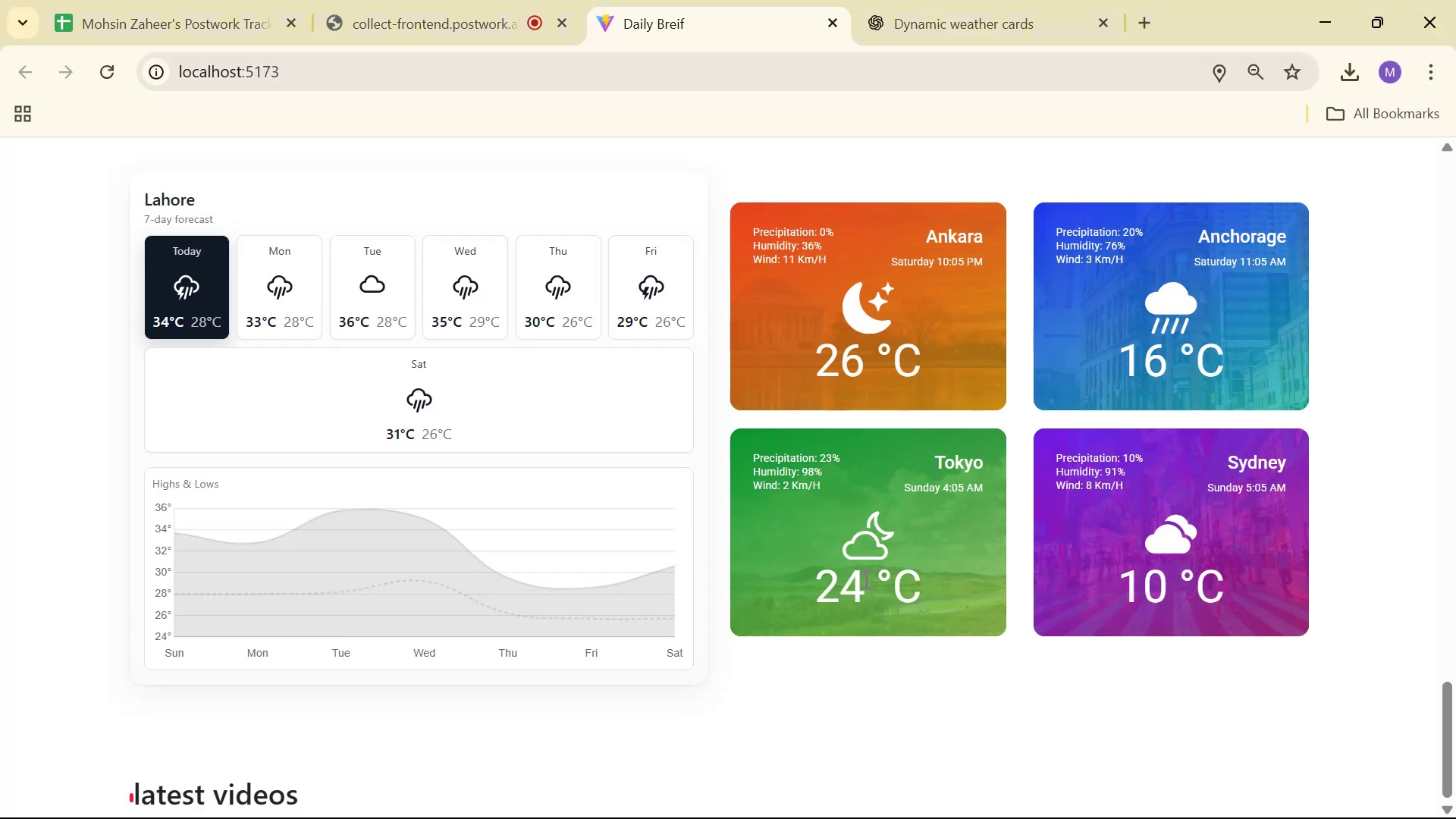 
key(Alt+Tab)
 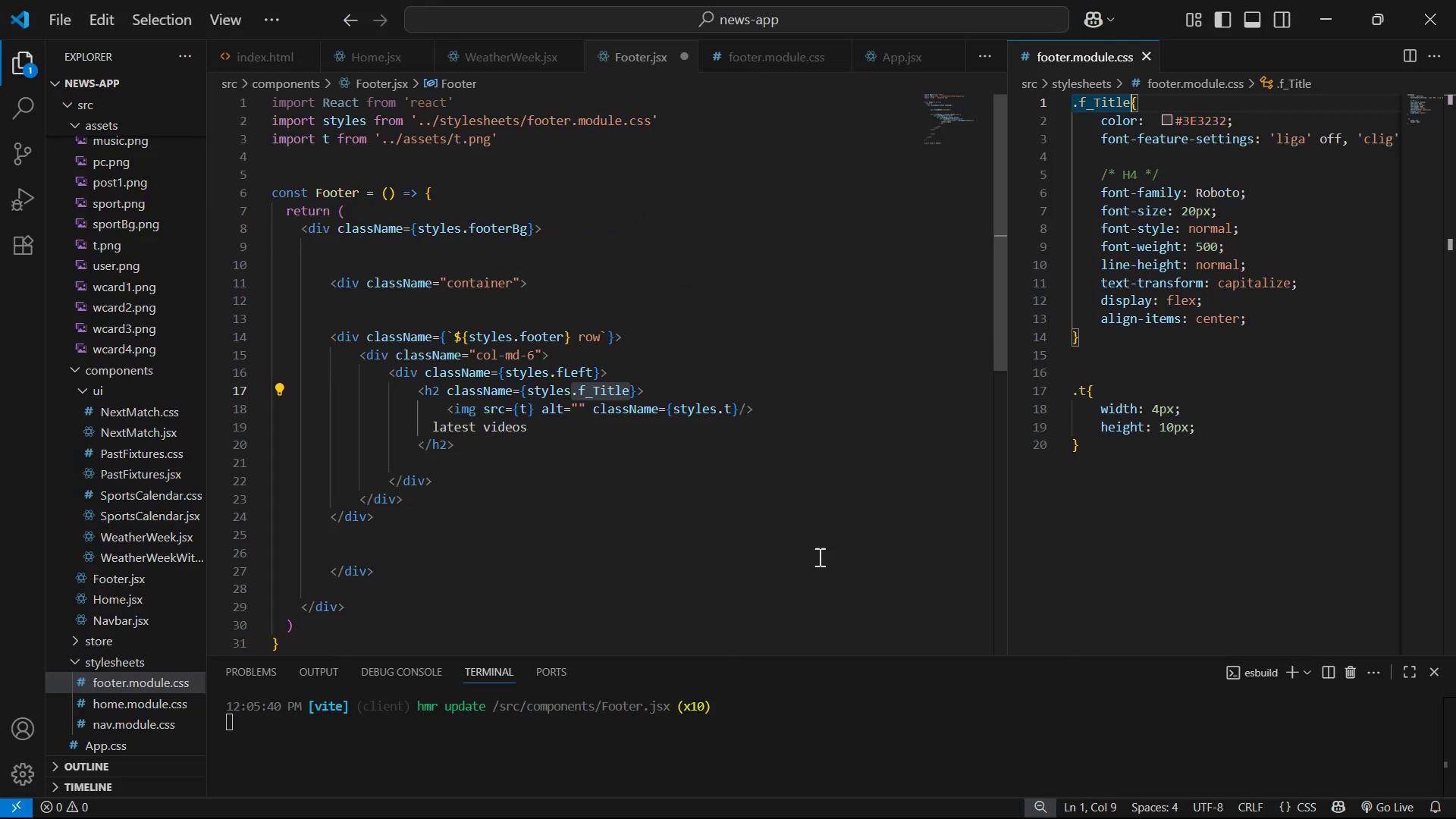 
left_click([700, 461])
 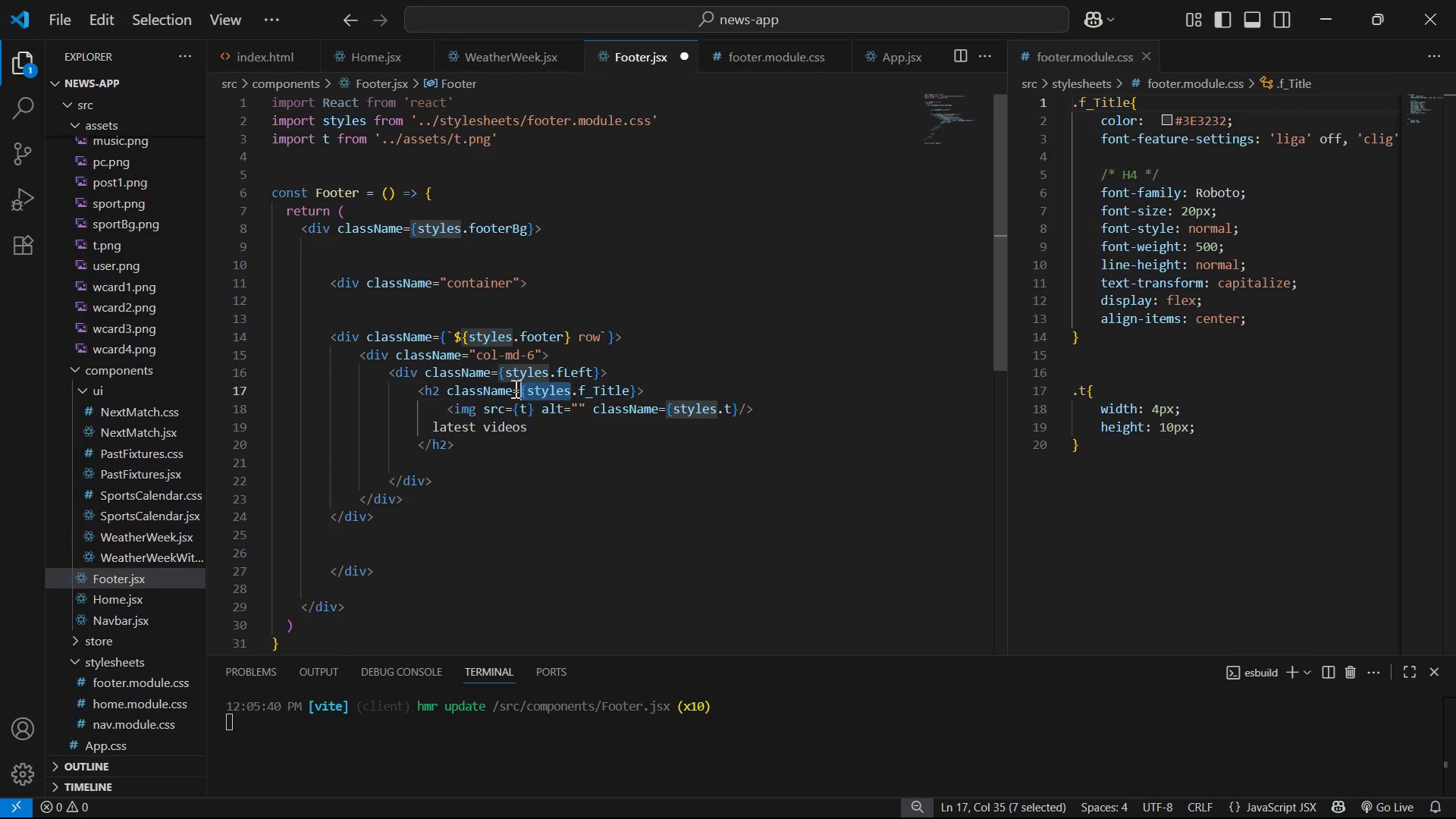 
wait(6.98)
 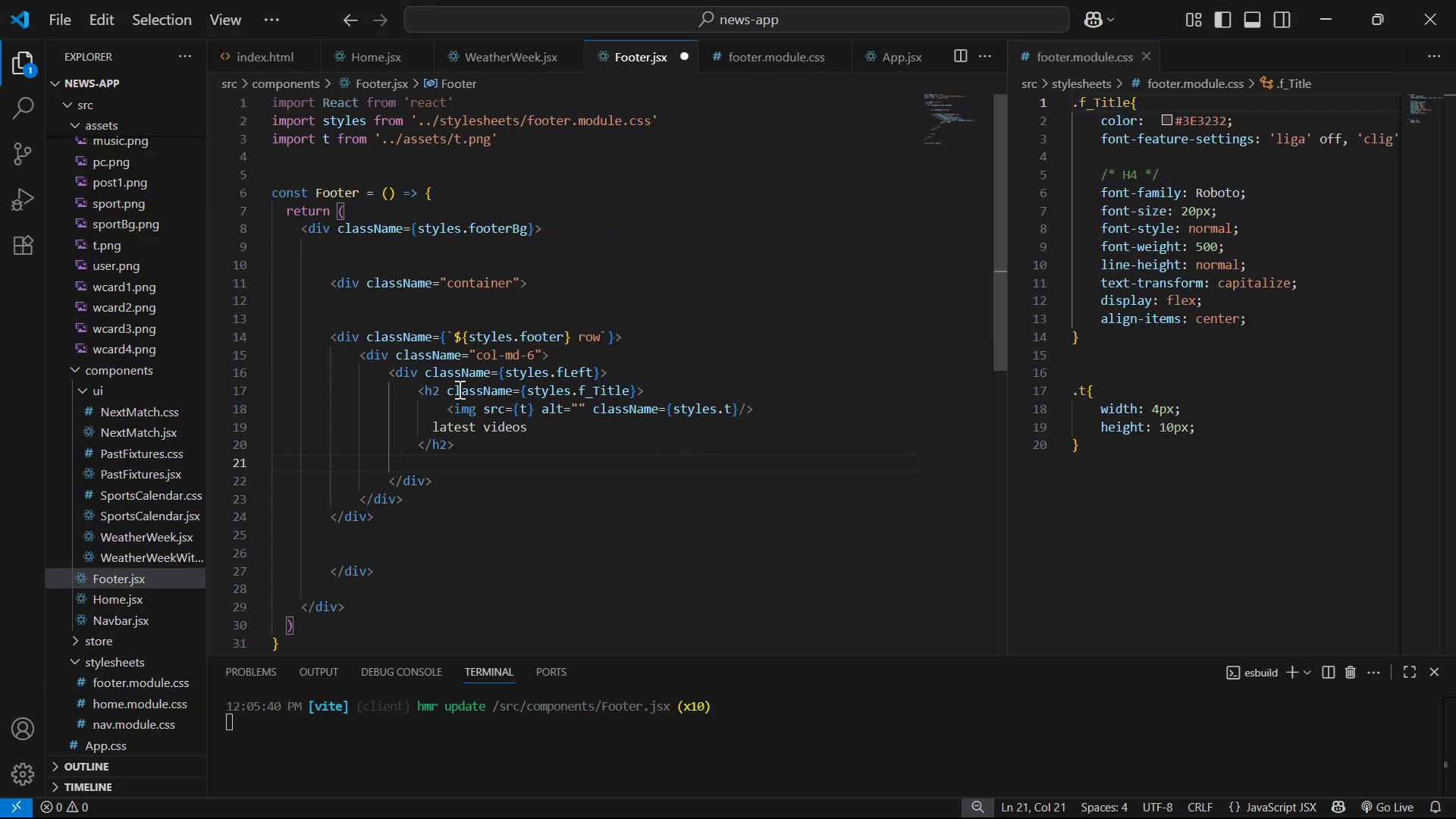 
key(Quote)
 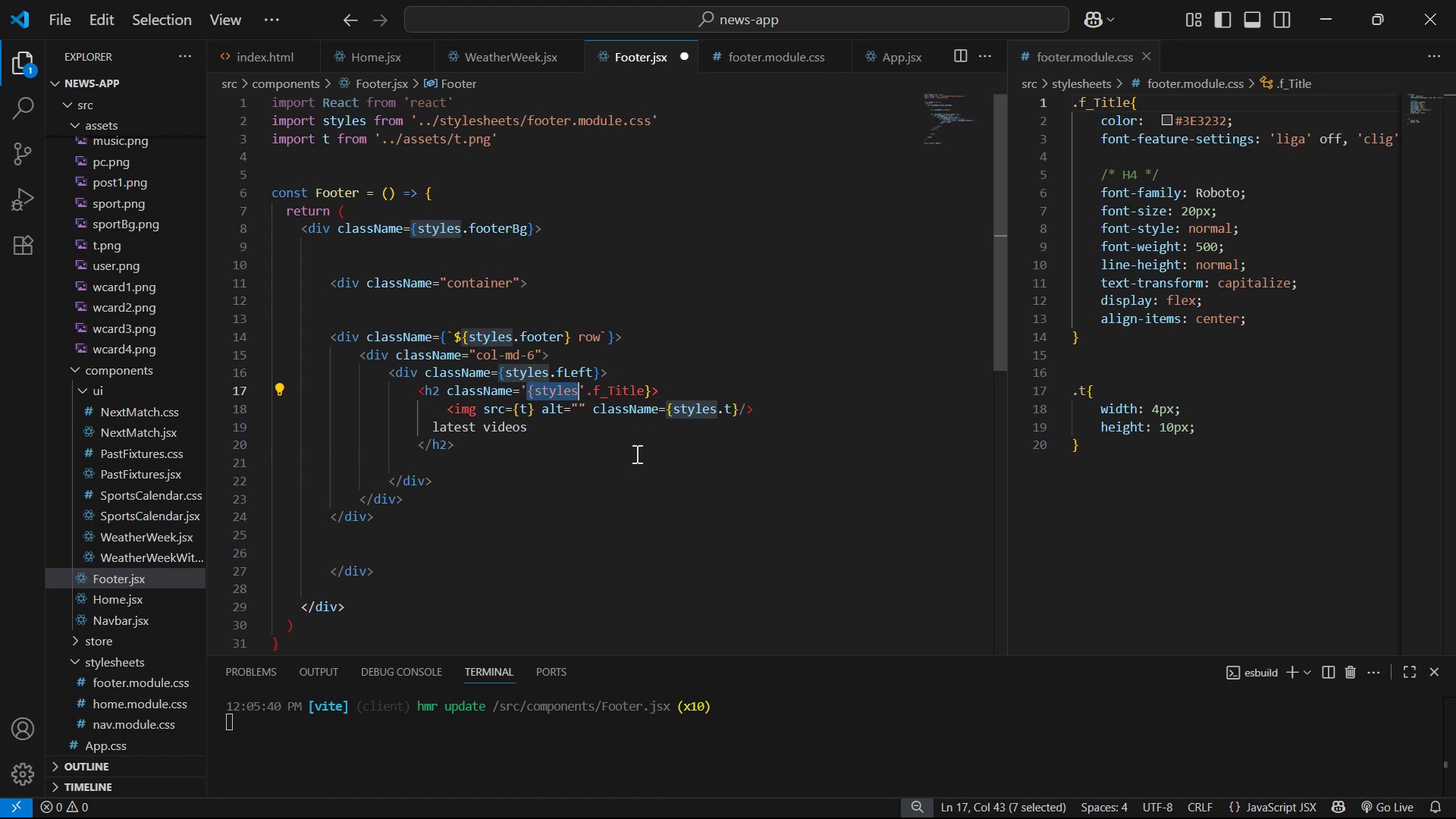 
key(ArrowRight)
 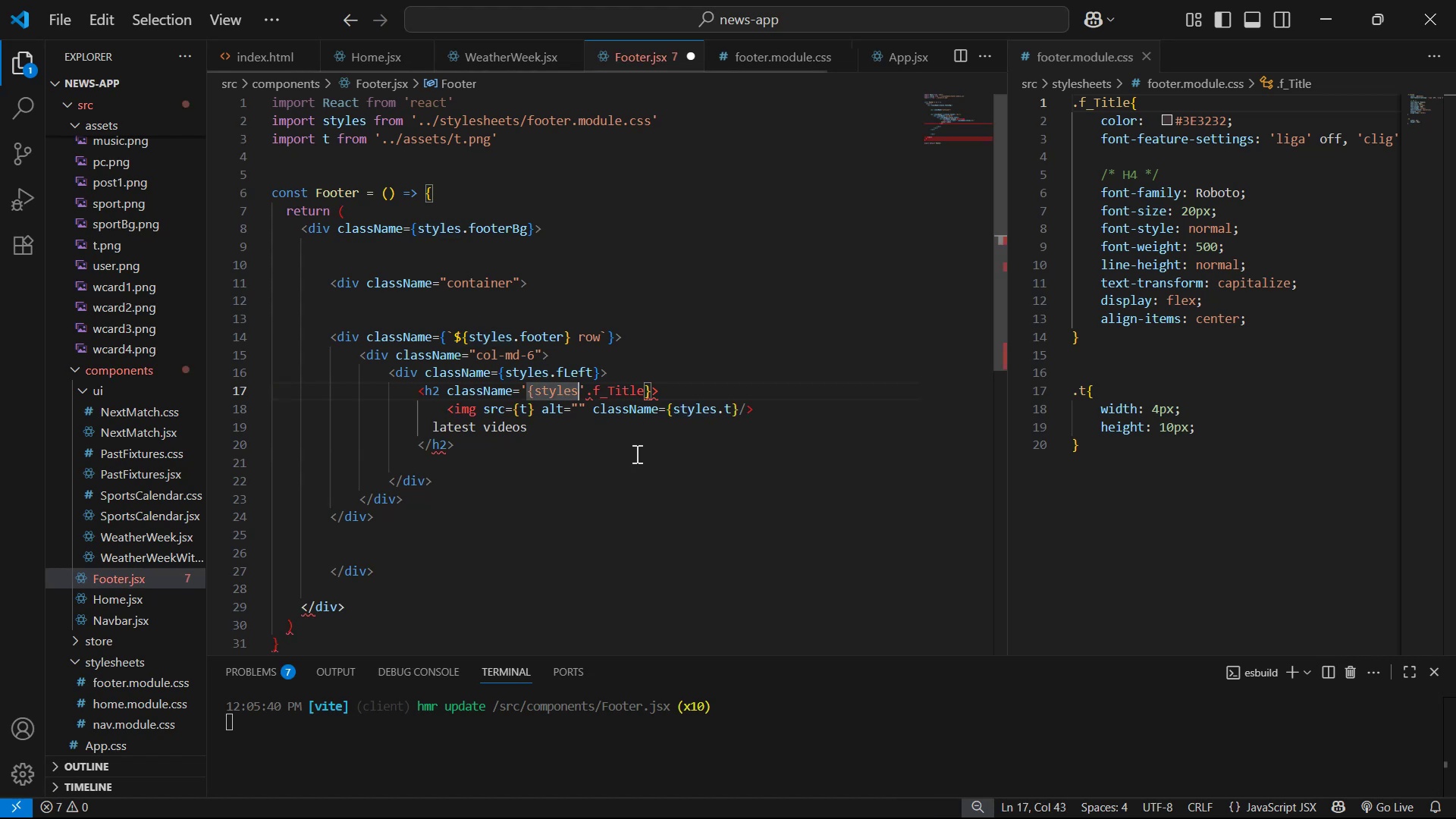 
key(ArrowRight)
 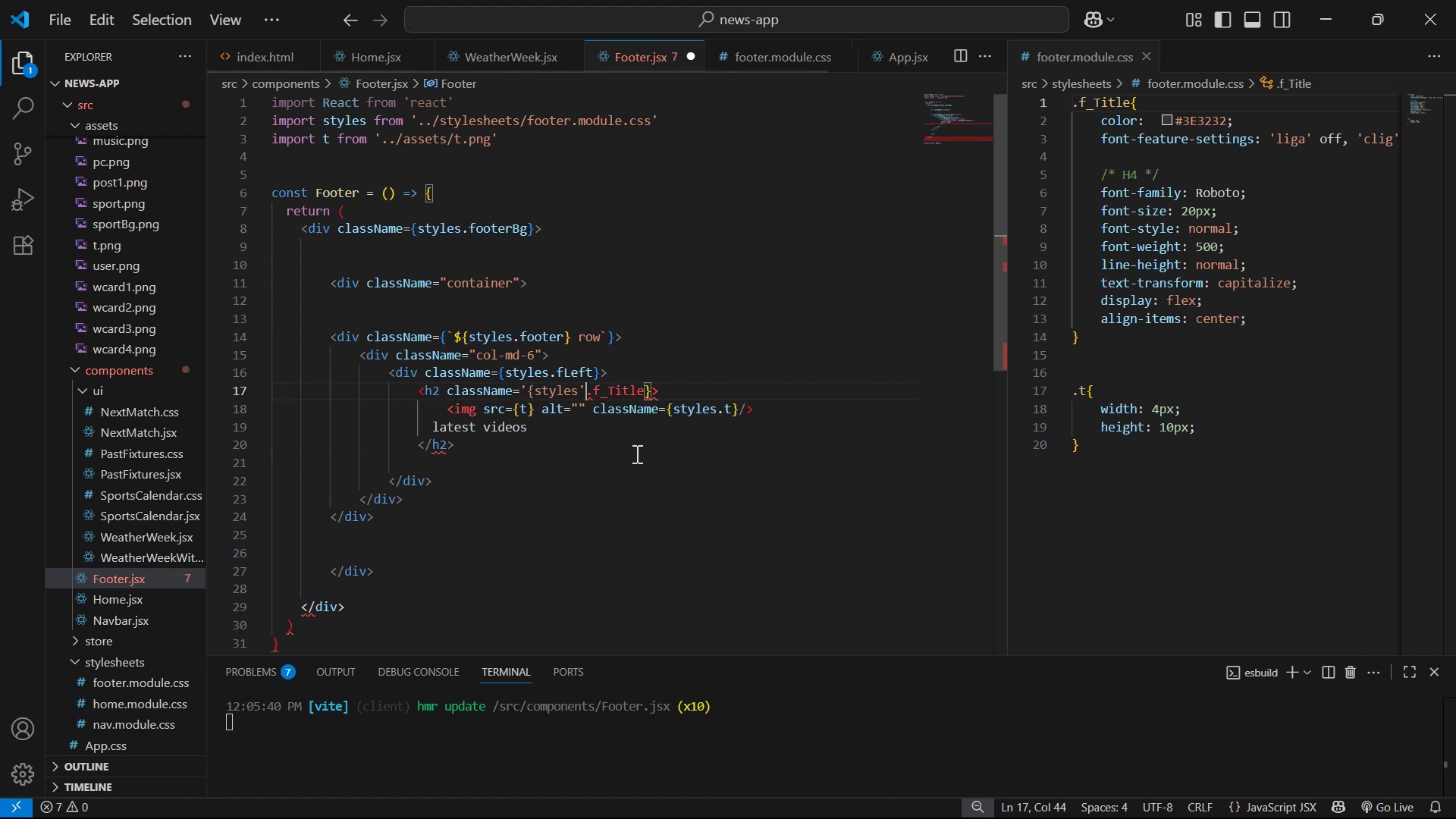 
key(ArrowLeft)
 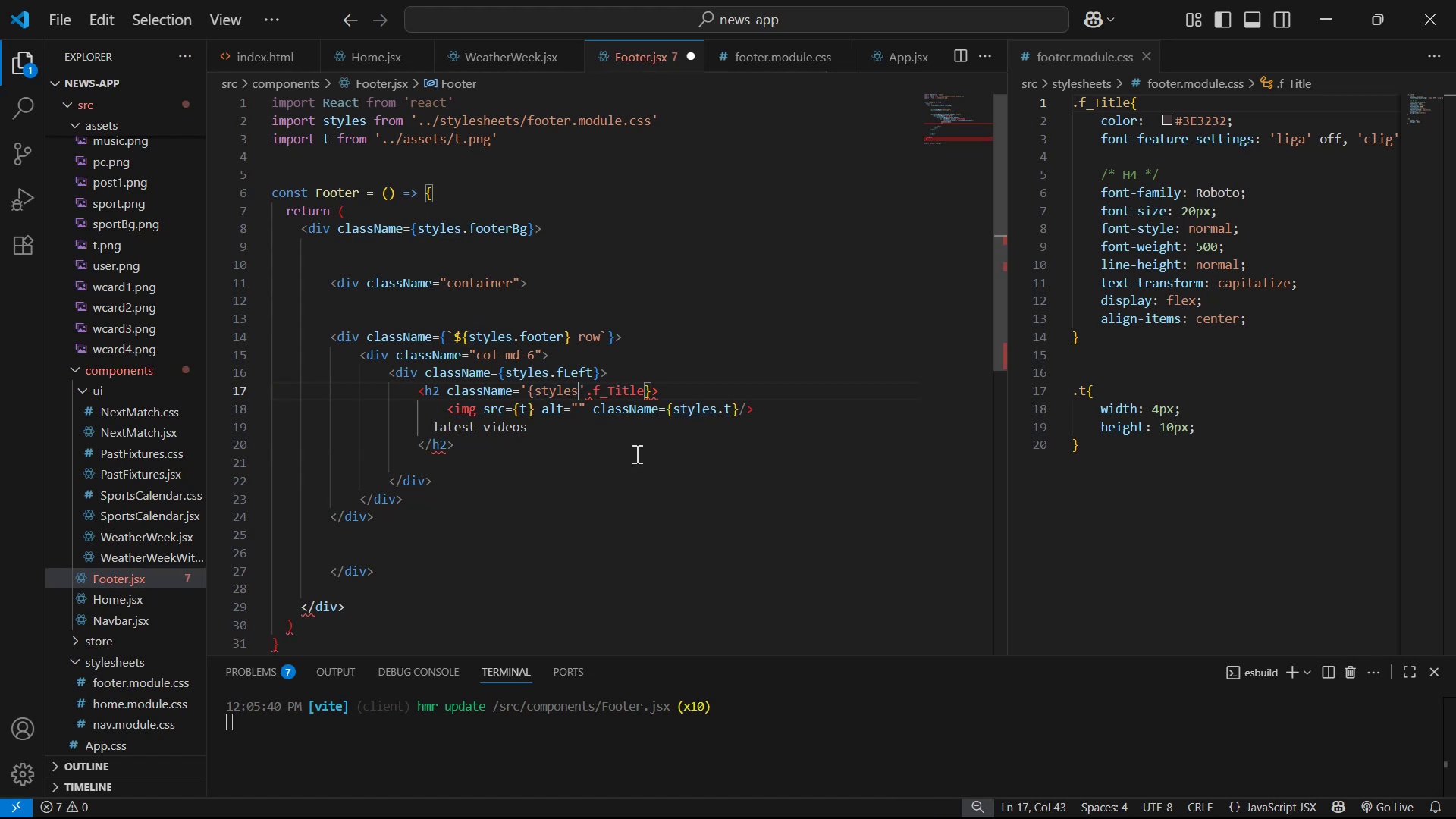 
hold_key(key=Backspace, duration=0.64)
 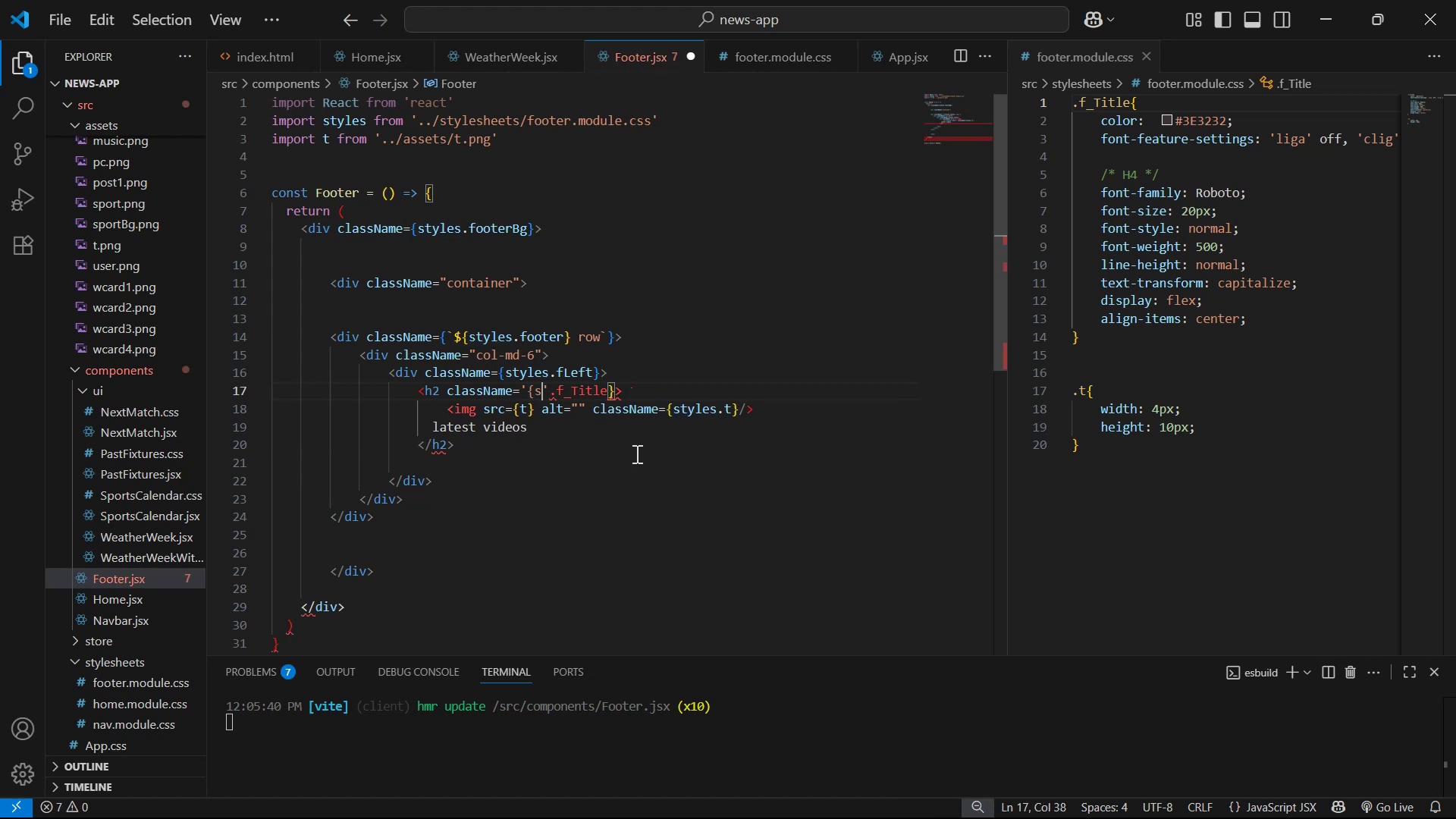 
key(Backspace)
 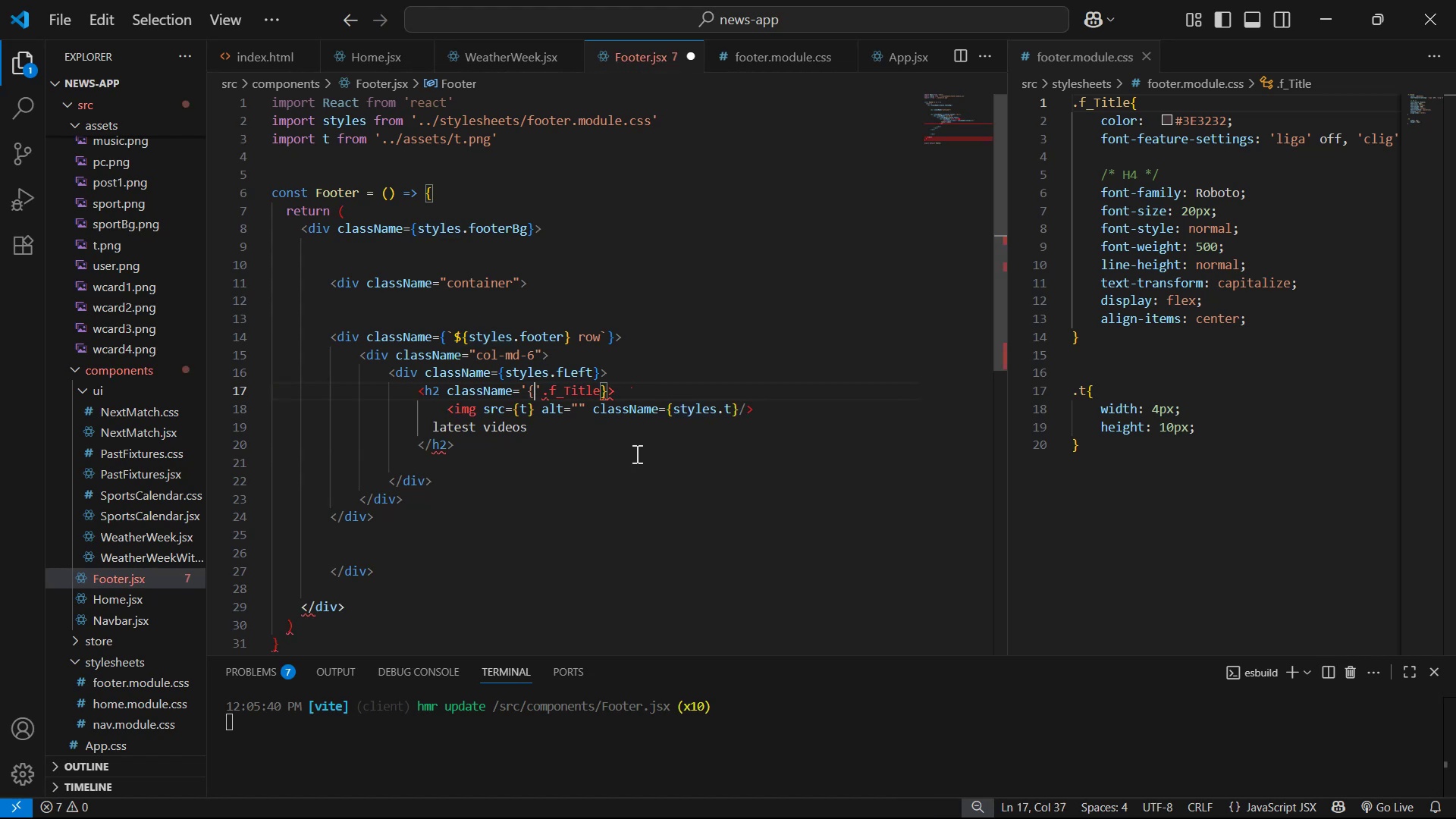 
key(Backspace)
 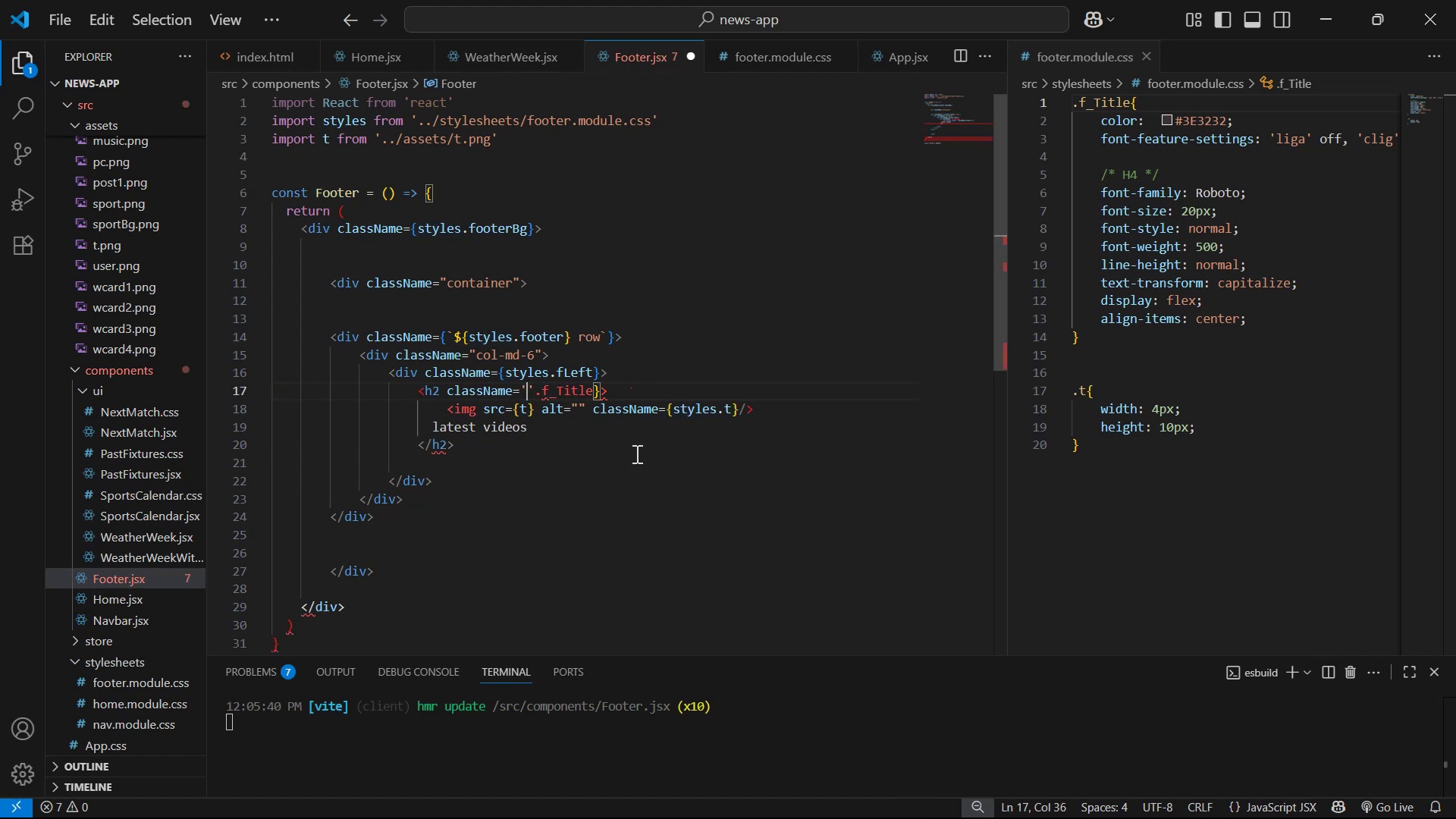 
key(ArrowRight)
 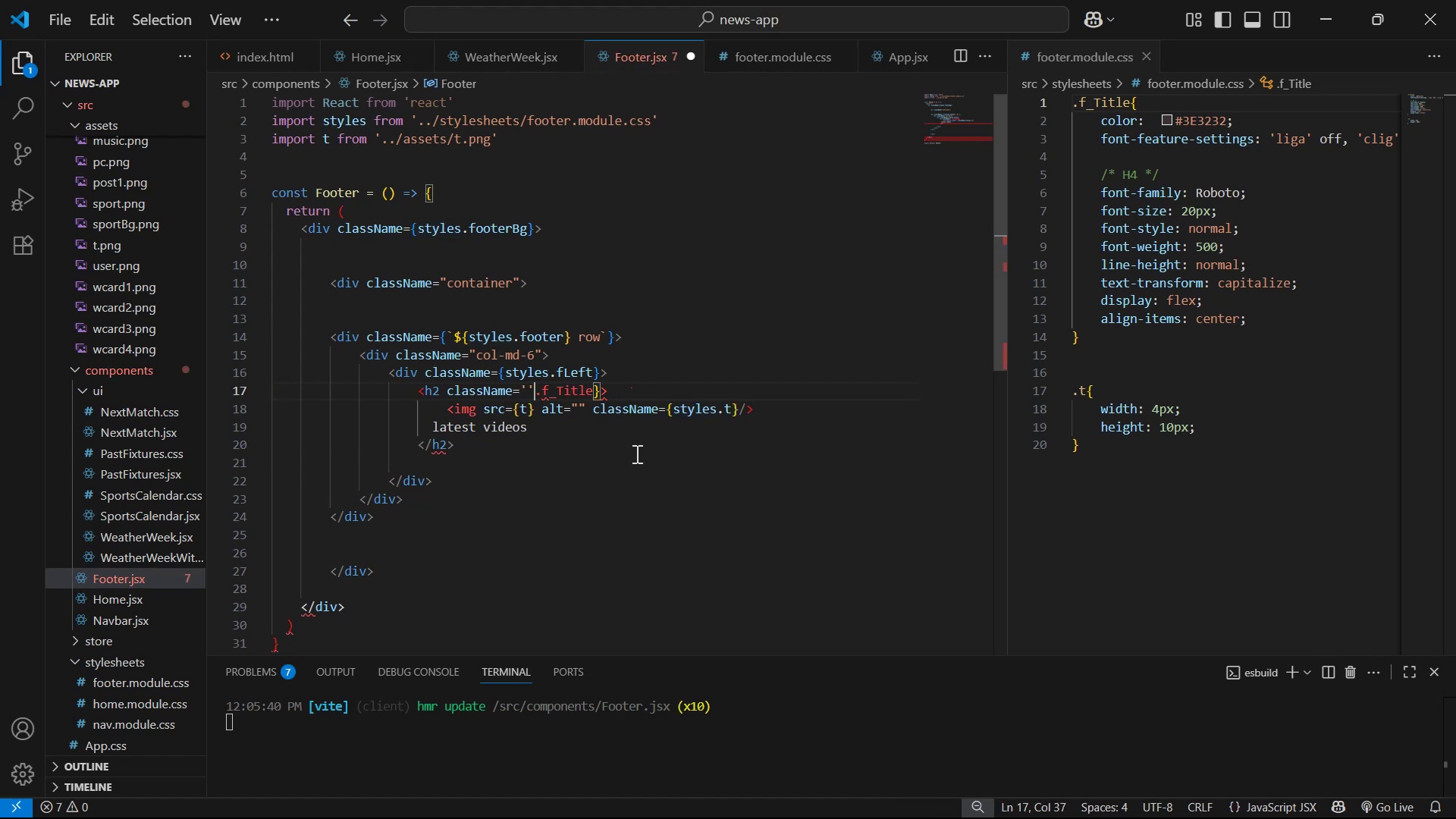 
key(Backspace)
 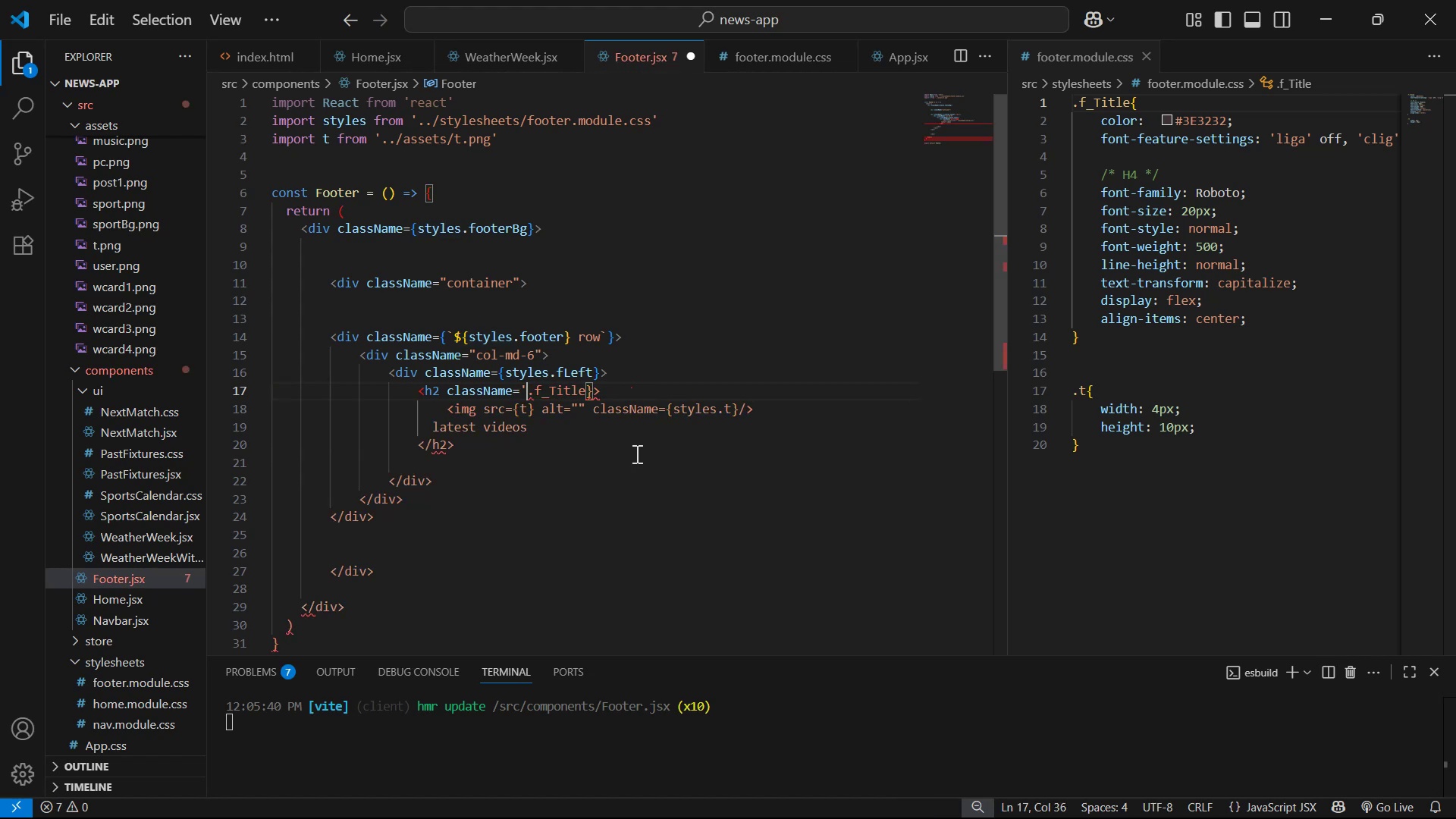 
hold_key(key=ArrowRight, duration=0.61)
 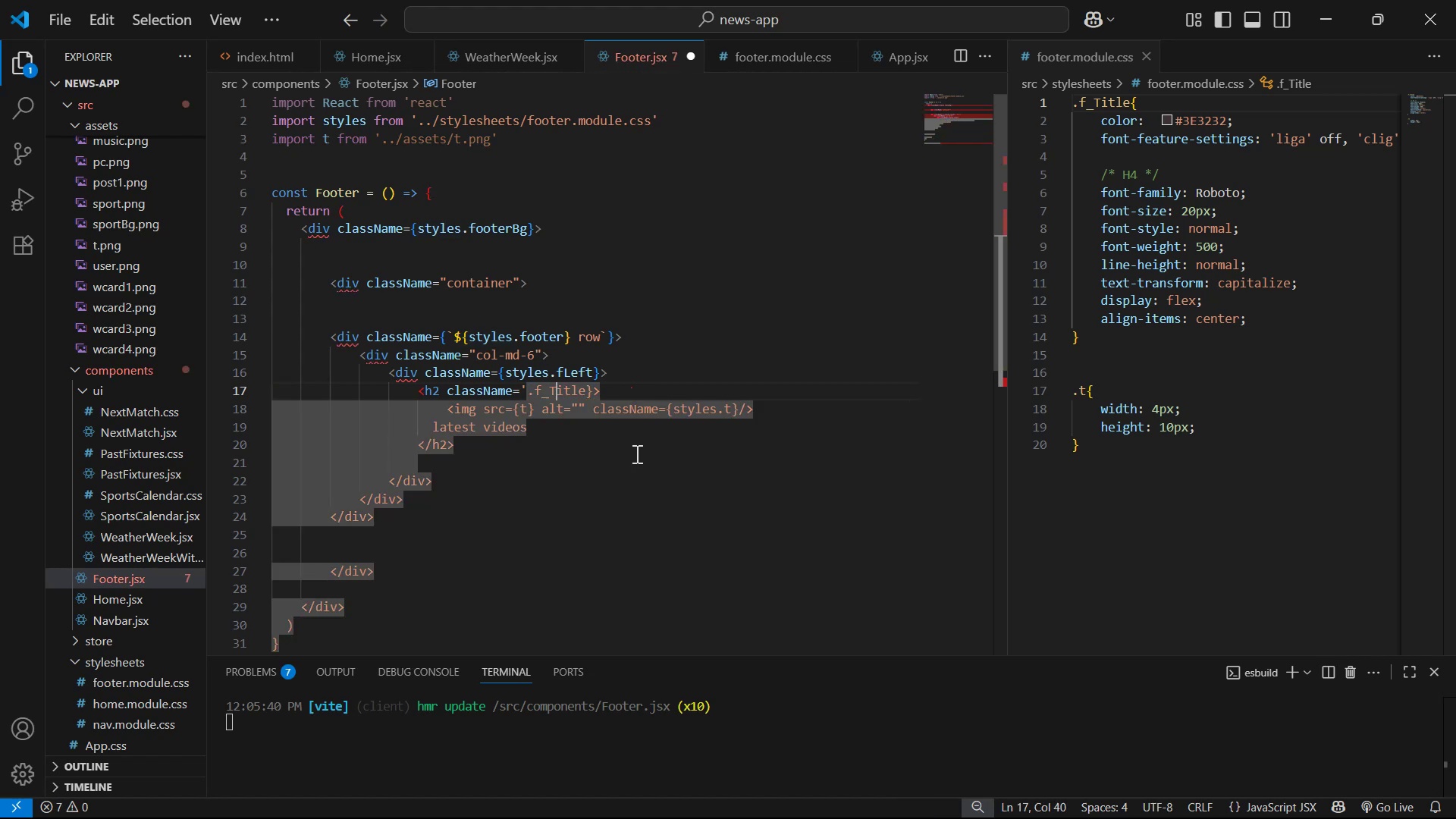 
key(ArrowLeft)
 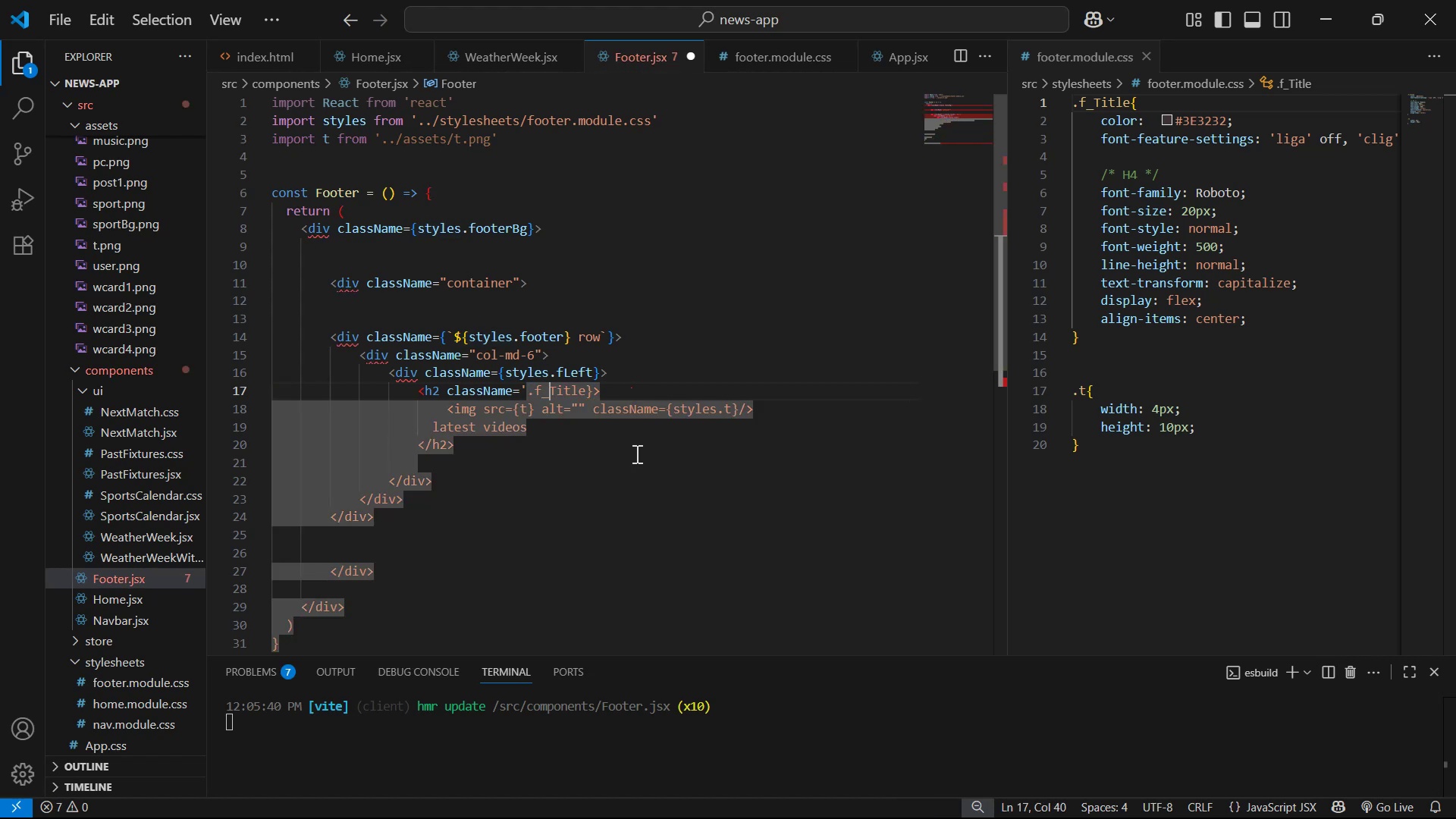 
key(ArrowLeft)
 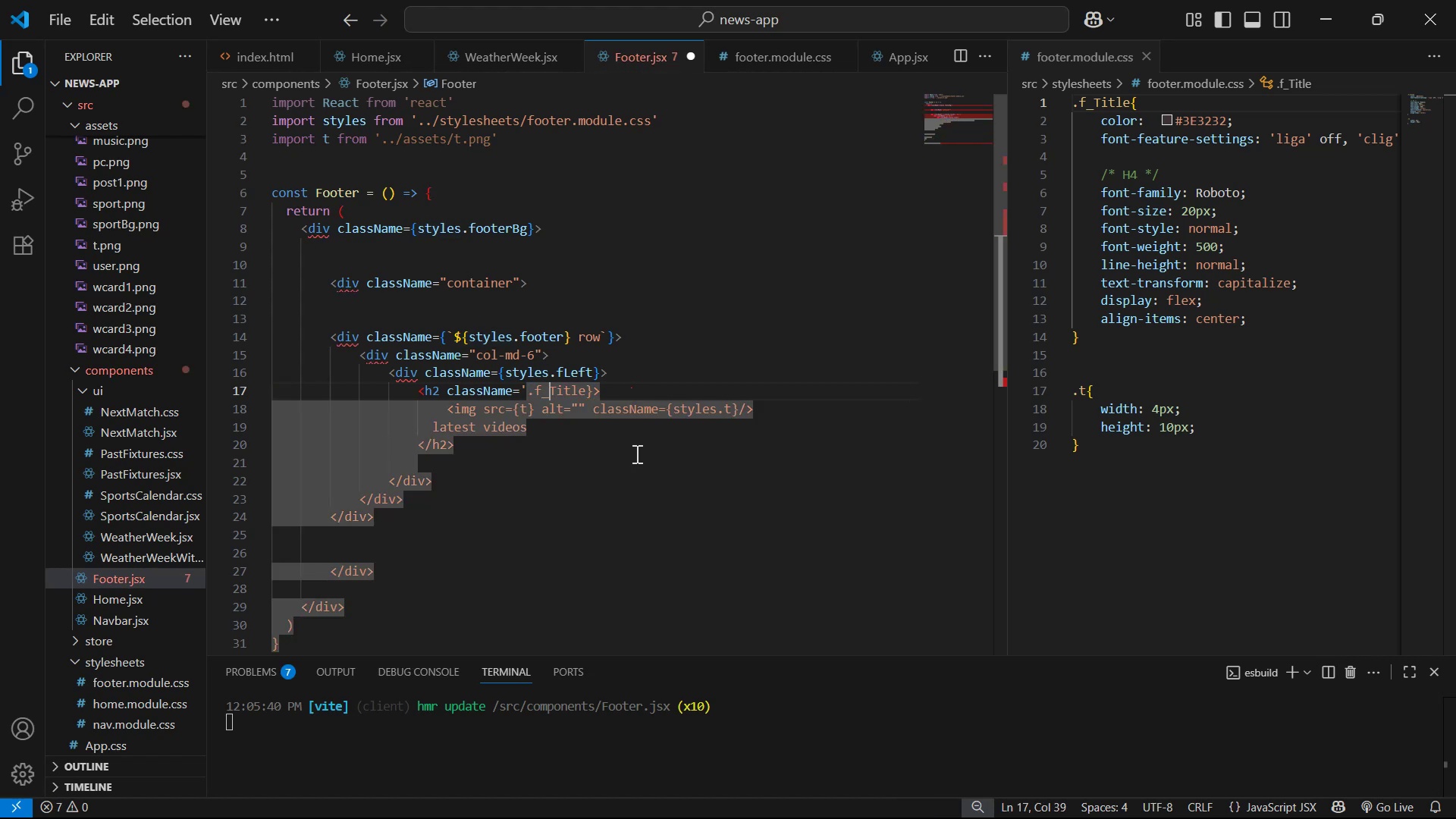 
key(ArrowLeft)
 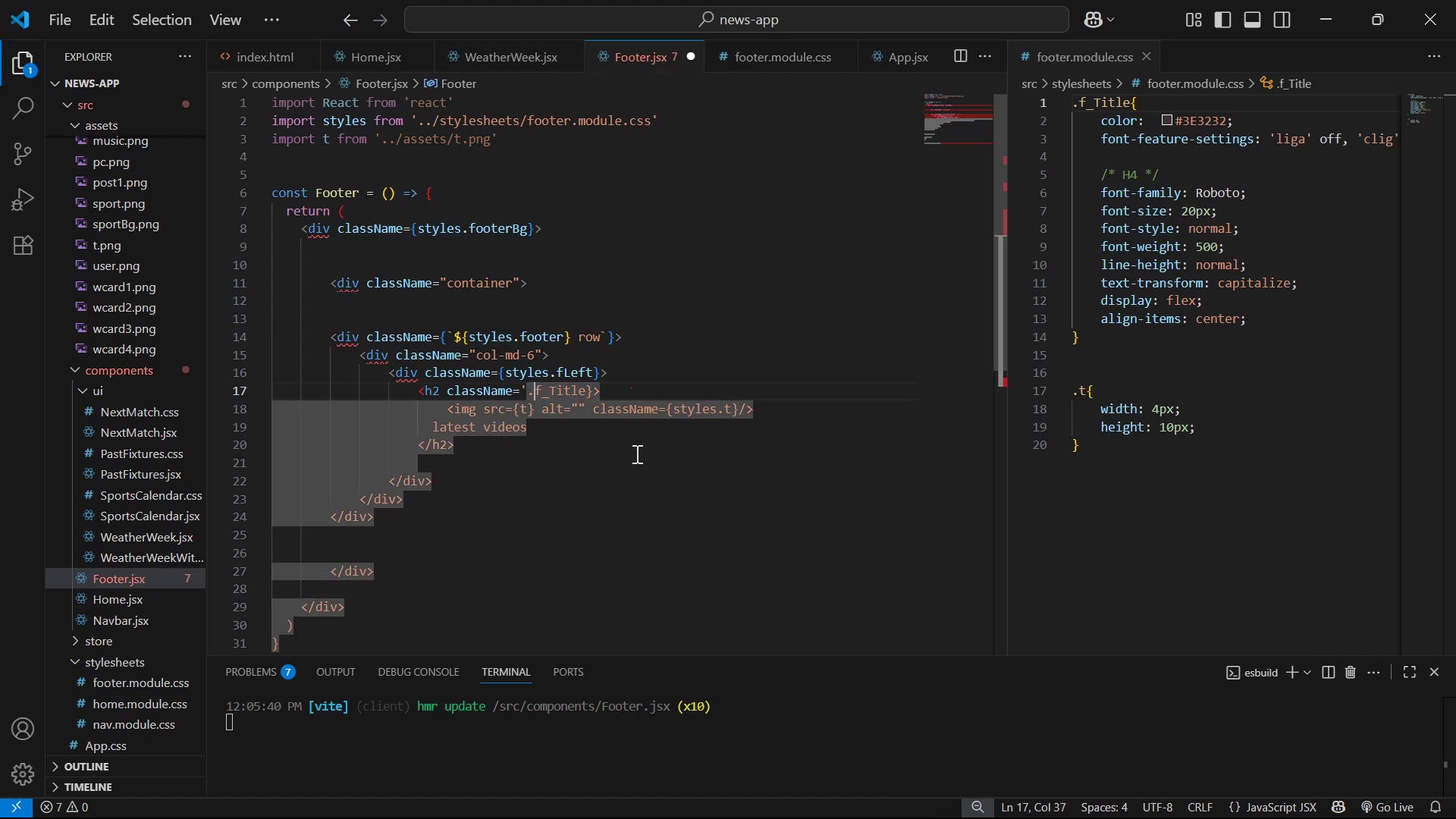 
key(Backspace)
 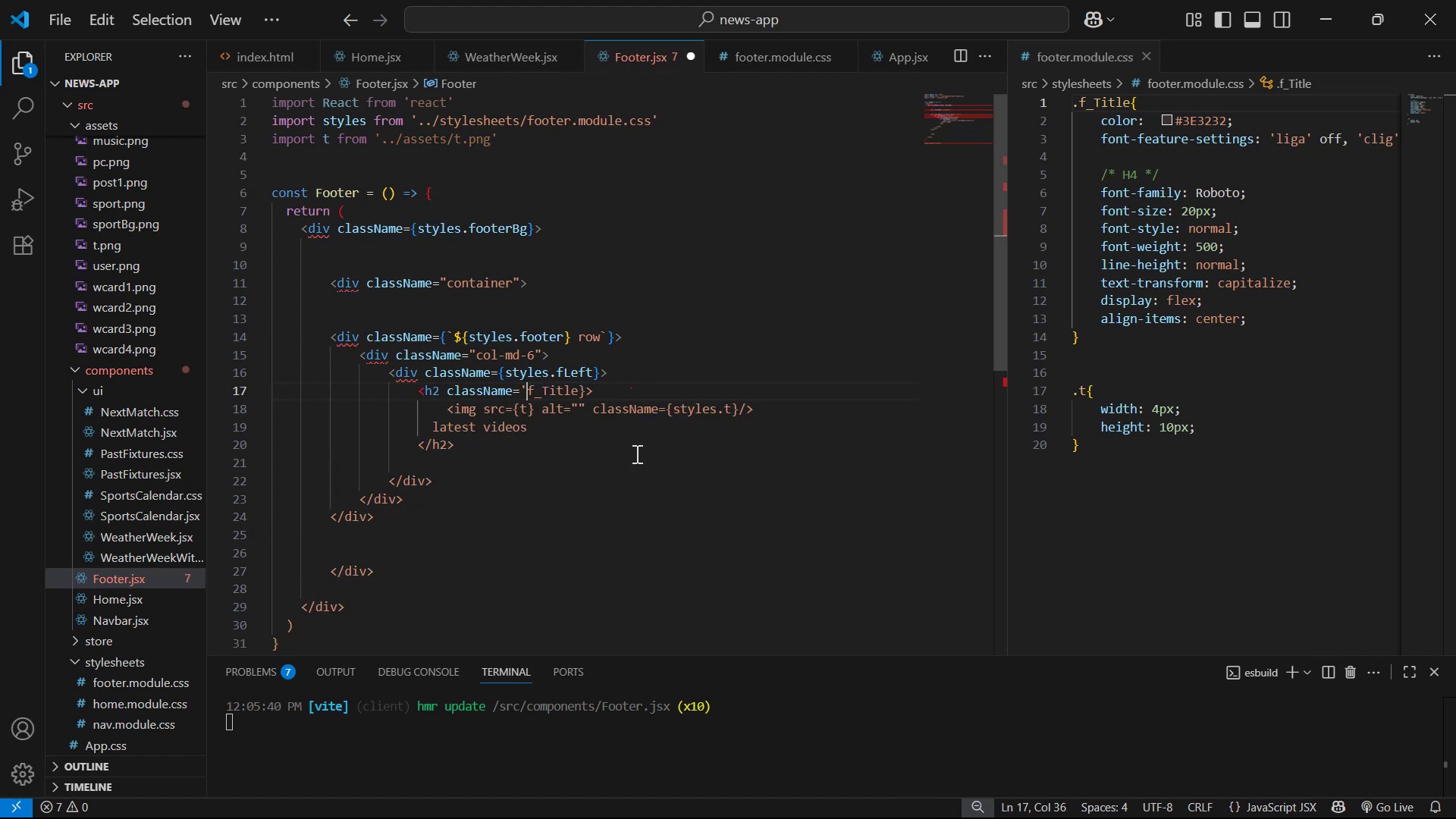 
hold_key(key=ArrowRight, duration=0.66)
 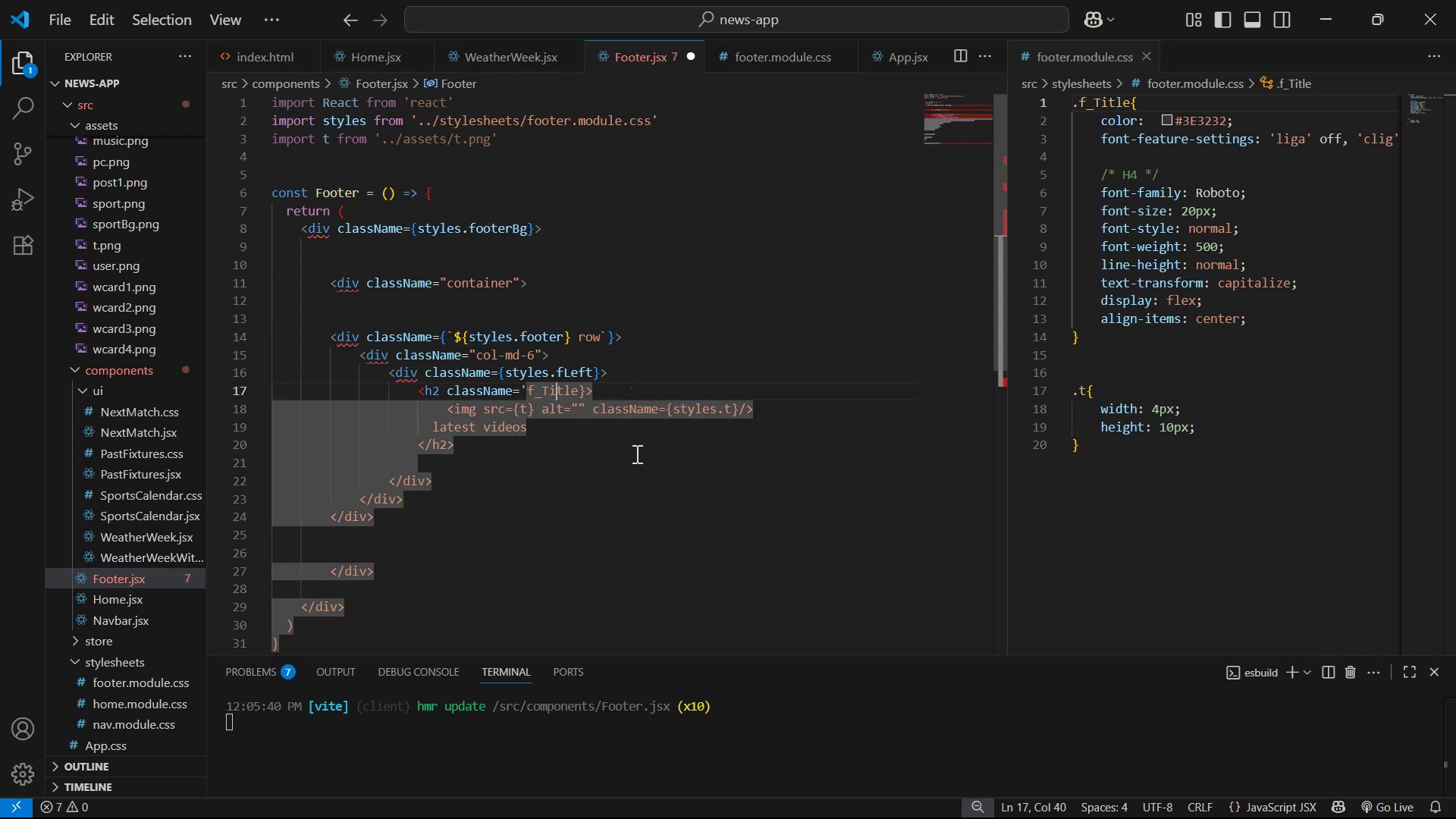 
key(ArrowRight)
 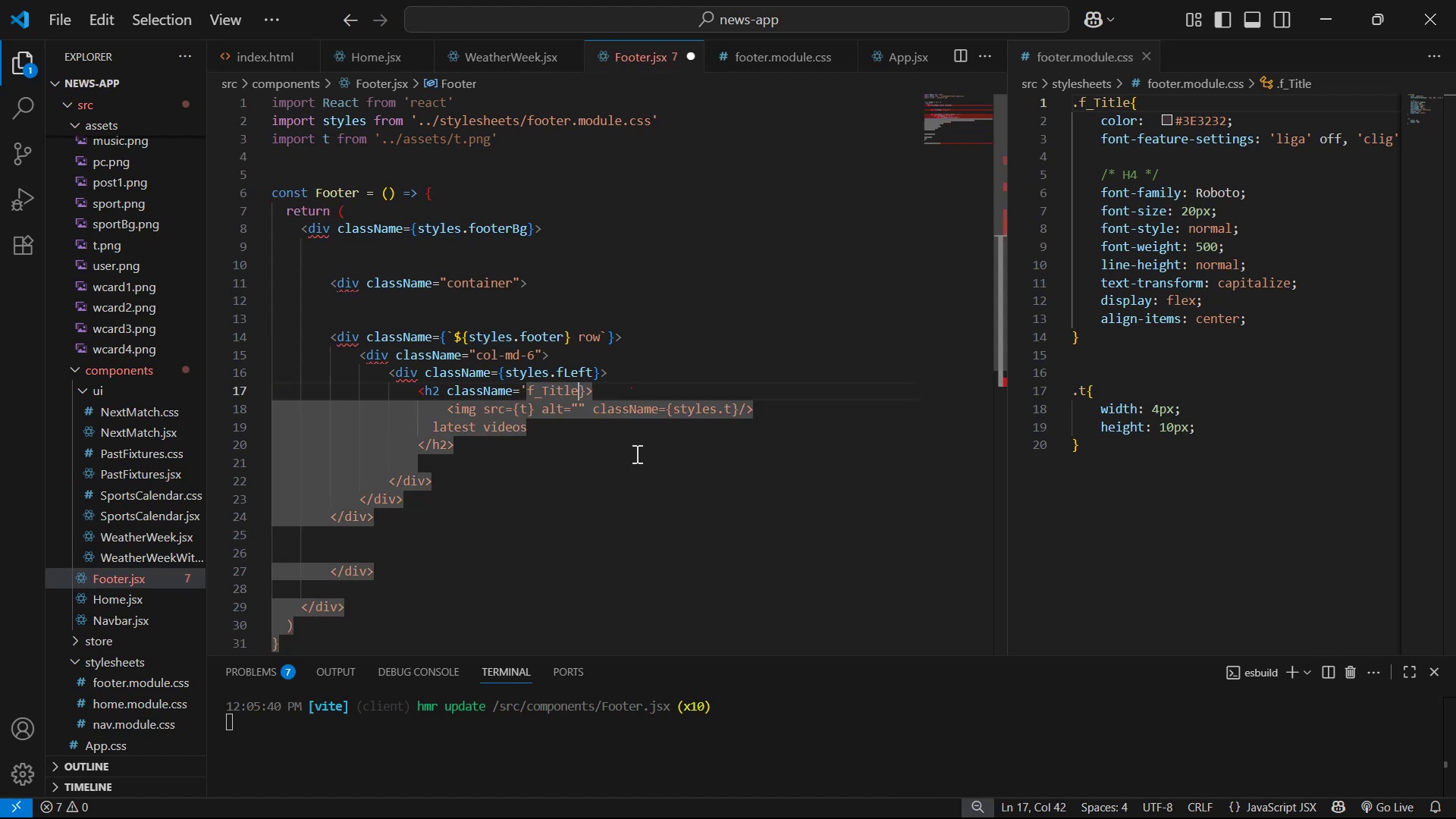 
key(ArrowRight)
 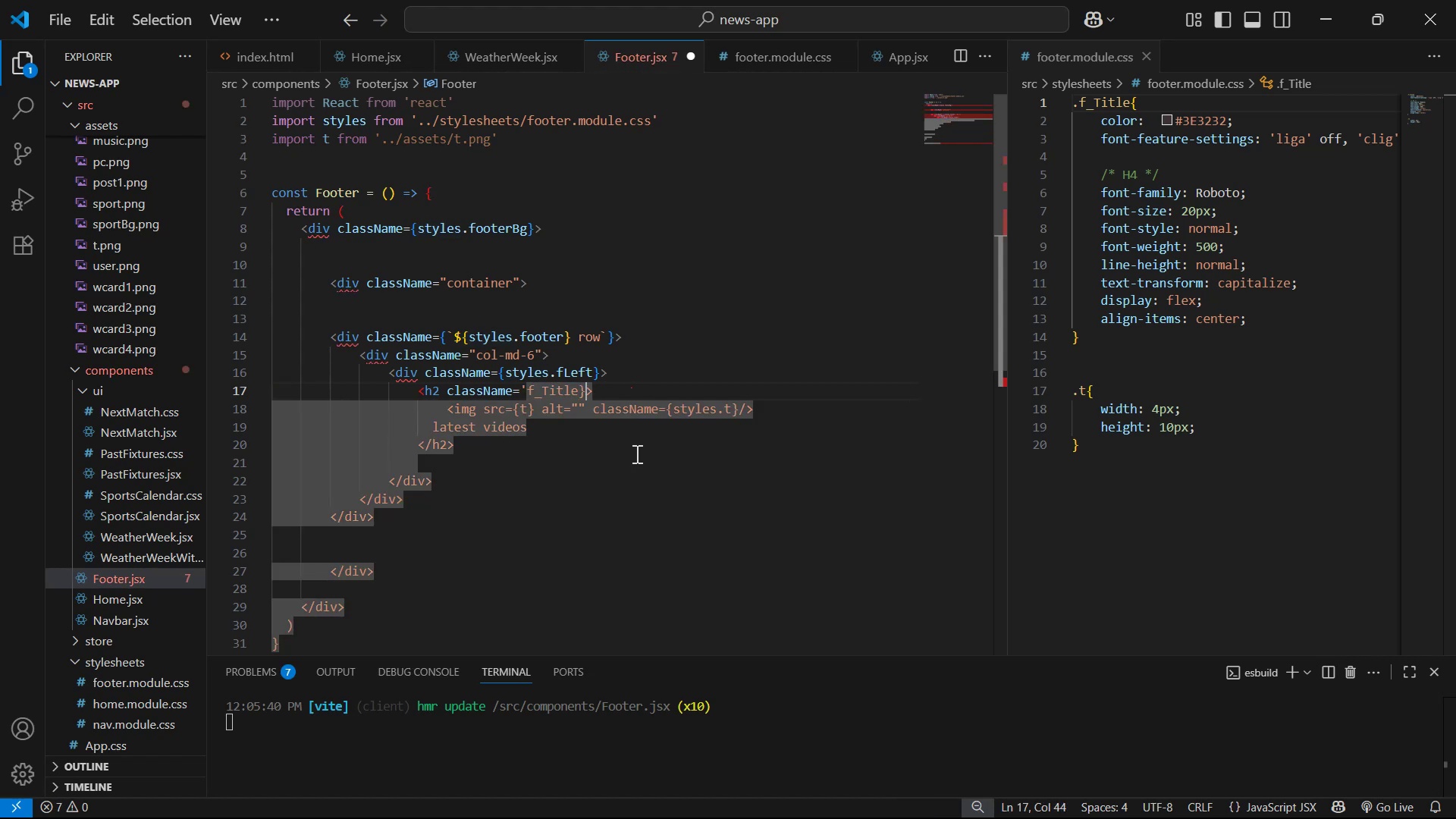 
key(Backspace)
 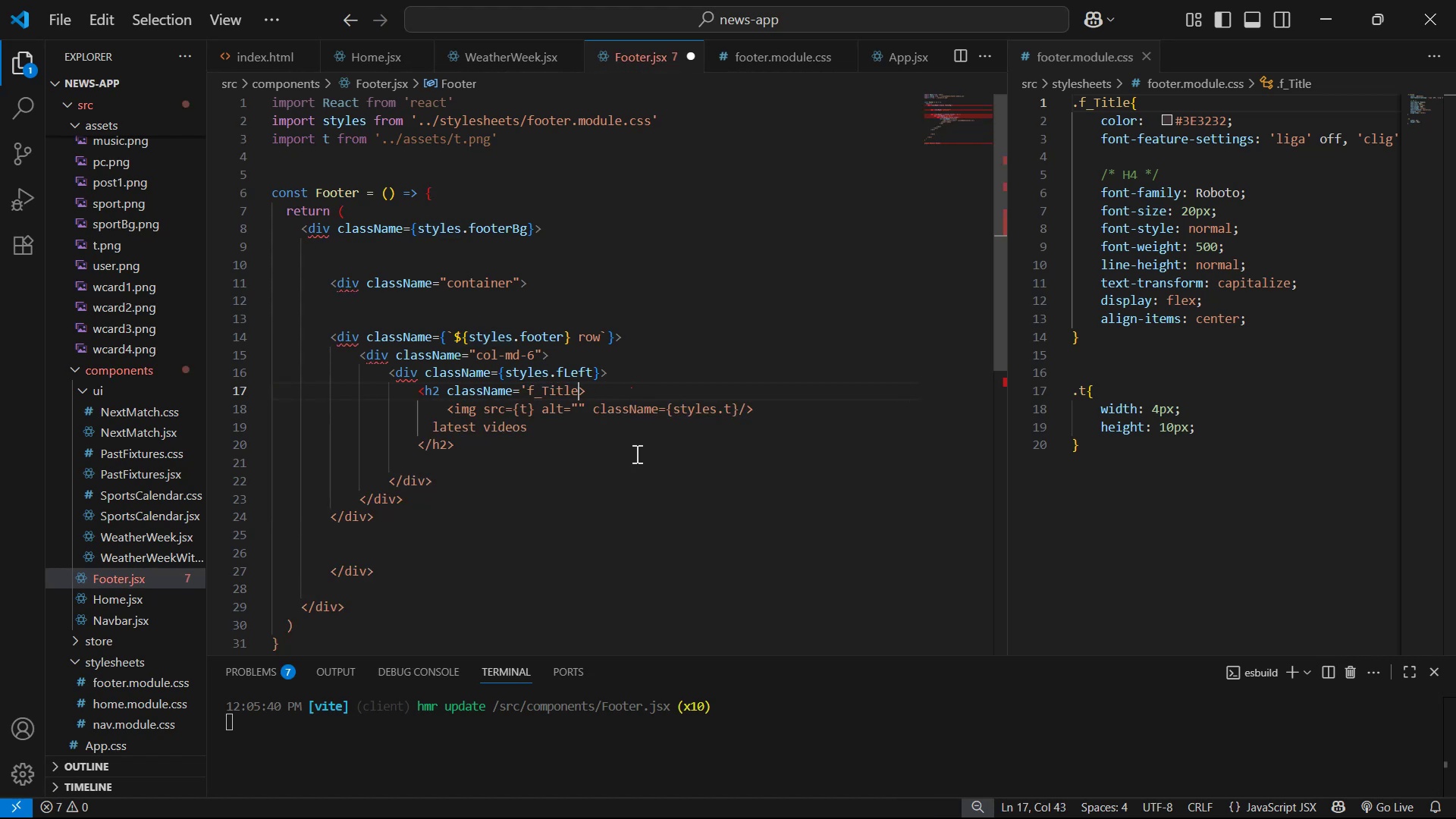 
key(Quote)
 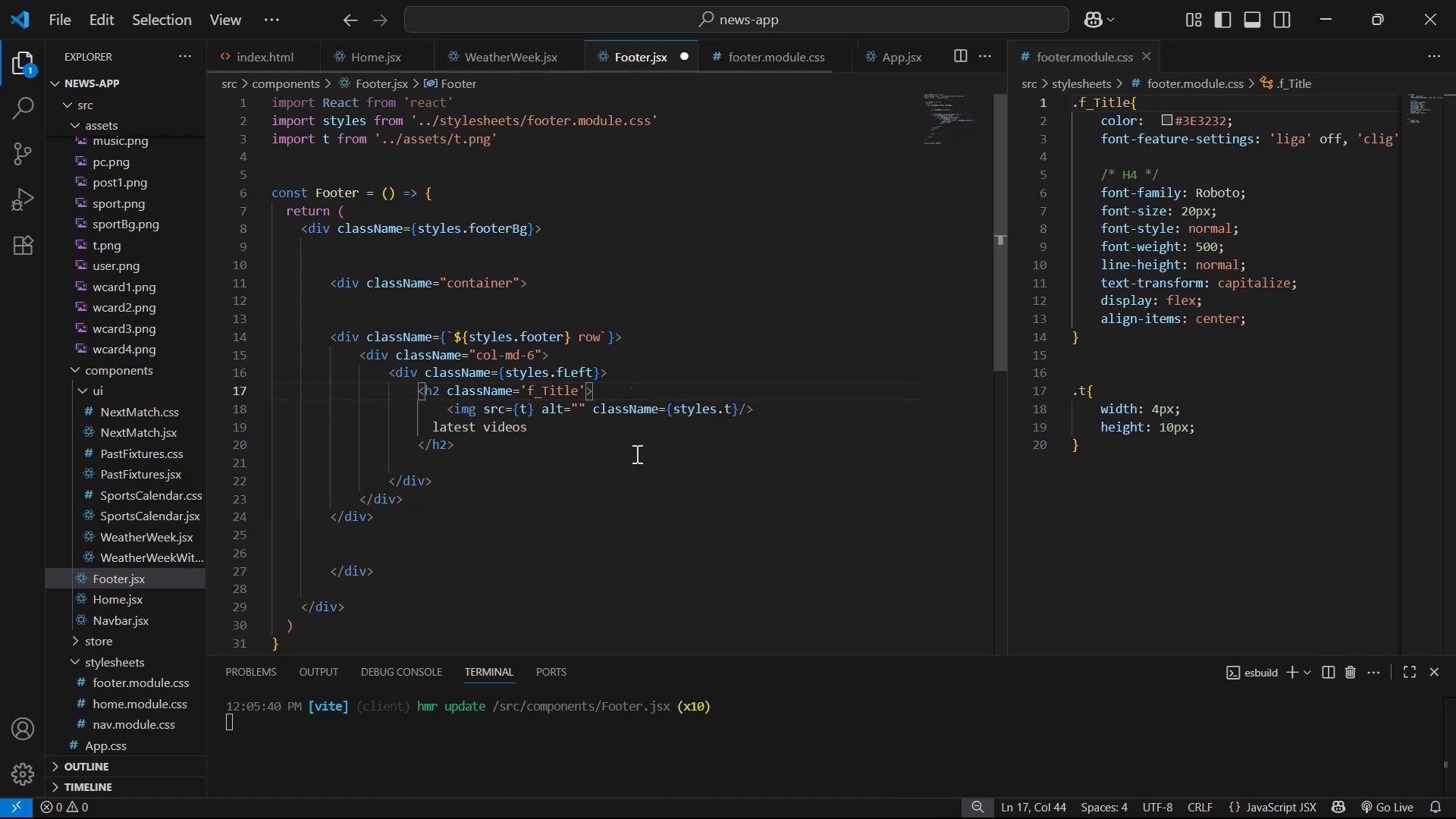 
key(Control+S)
 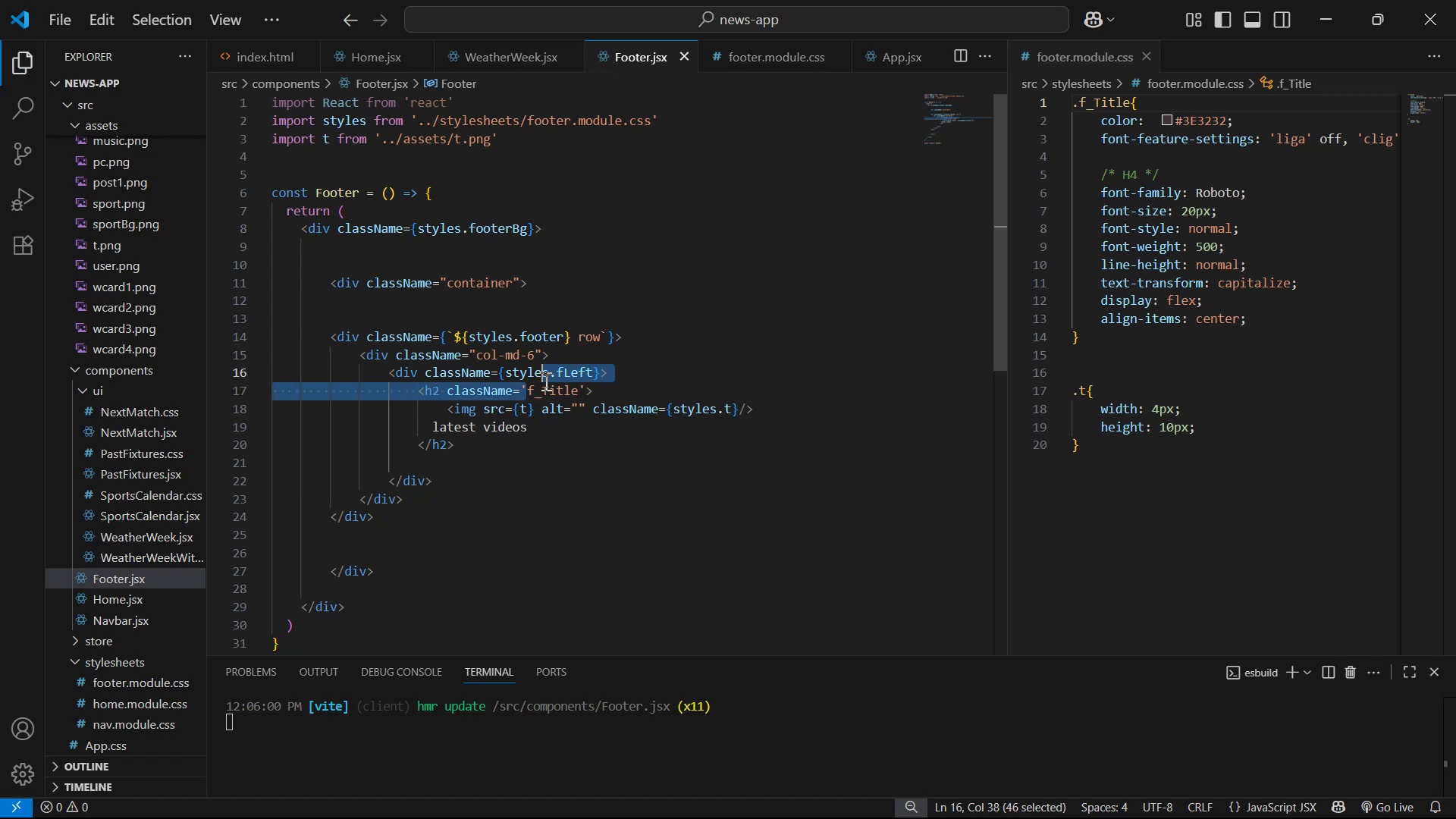 
key(Control+C)
 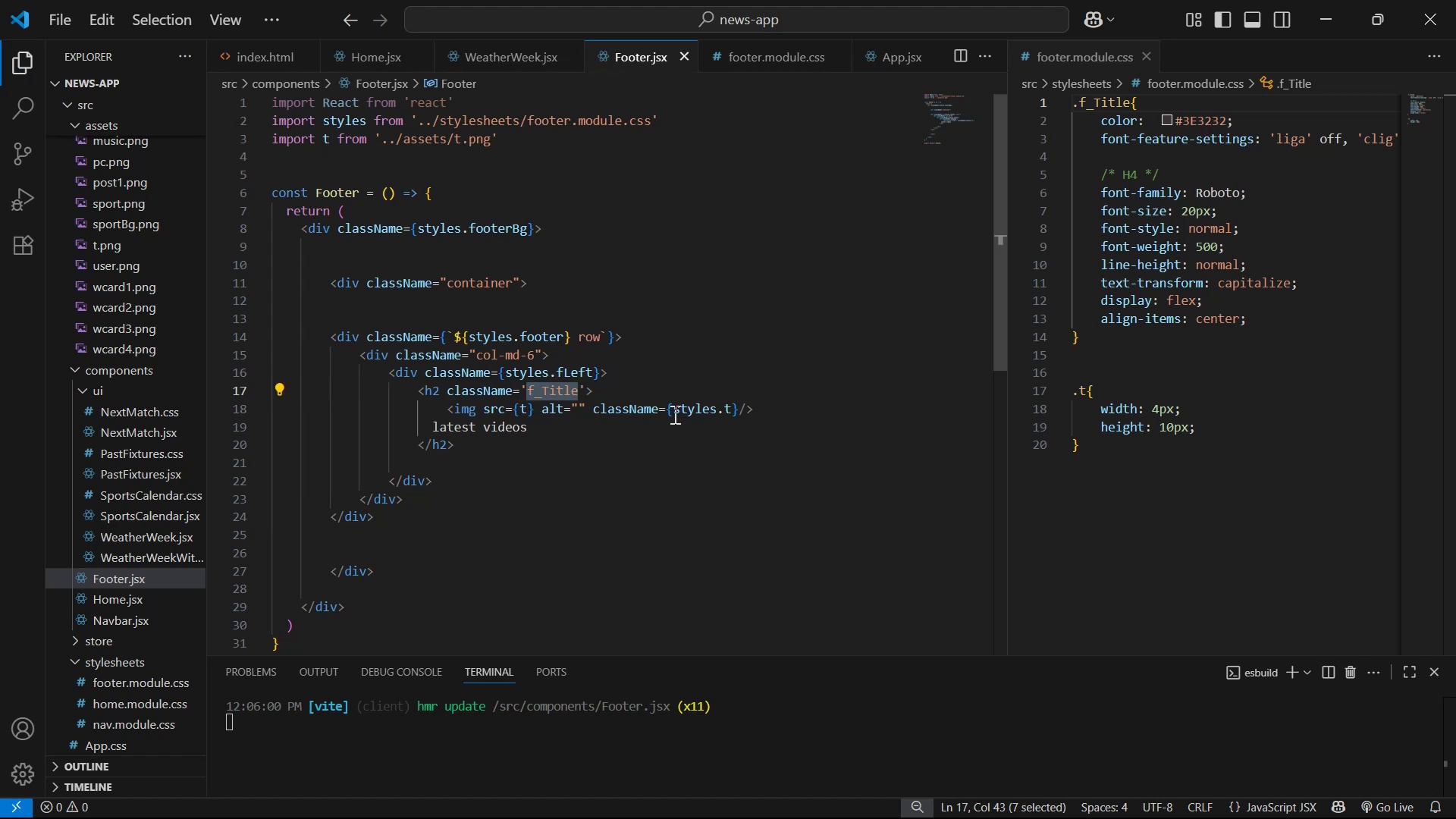 
key(Control+C)
 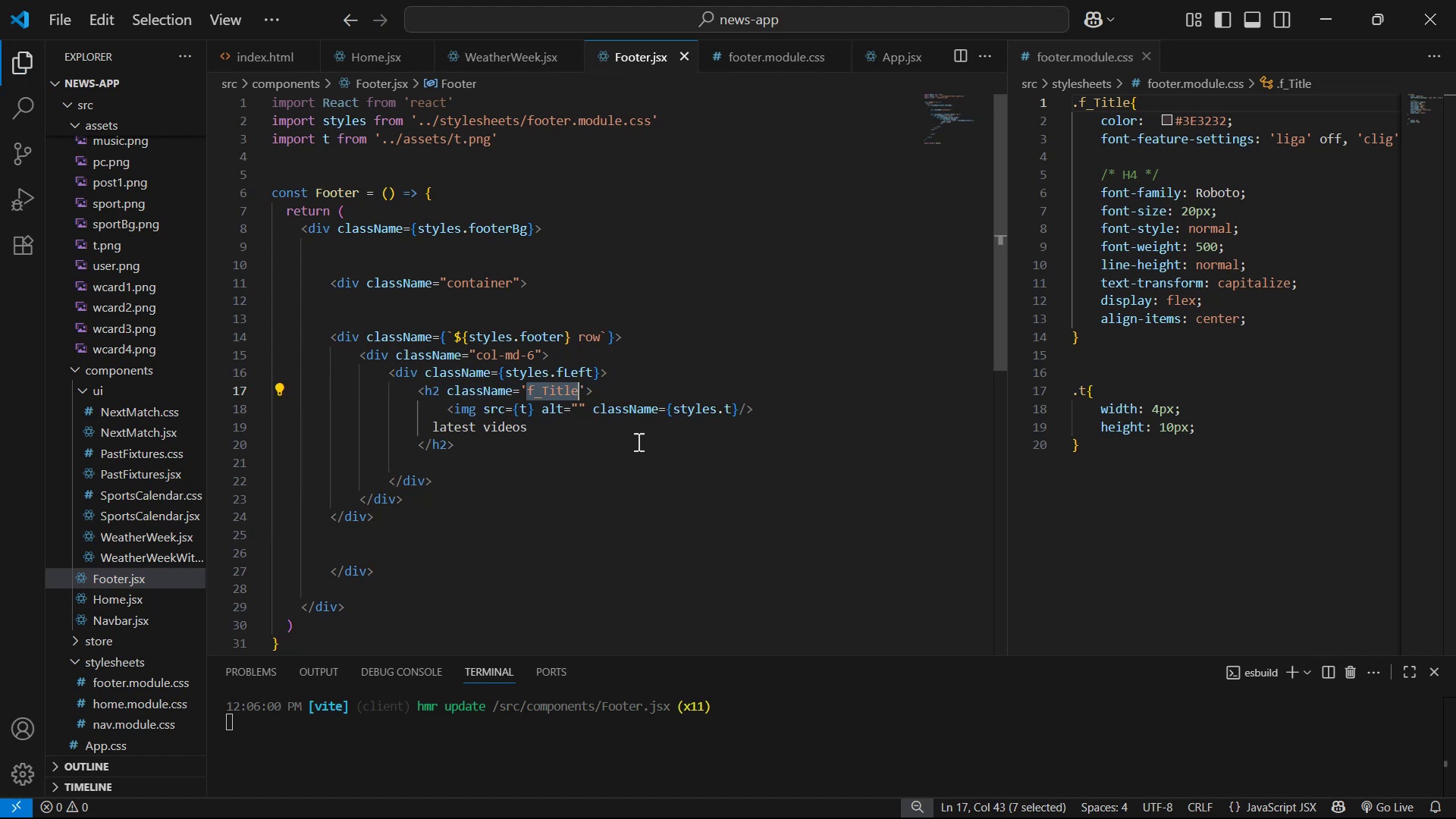 
key(Control+C)
 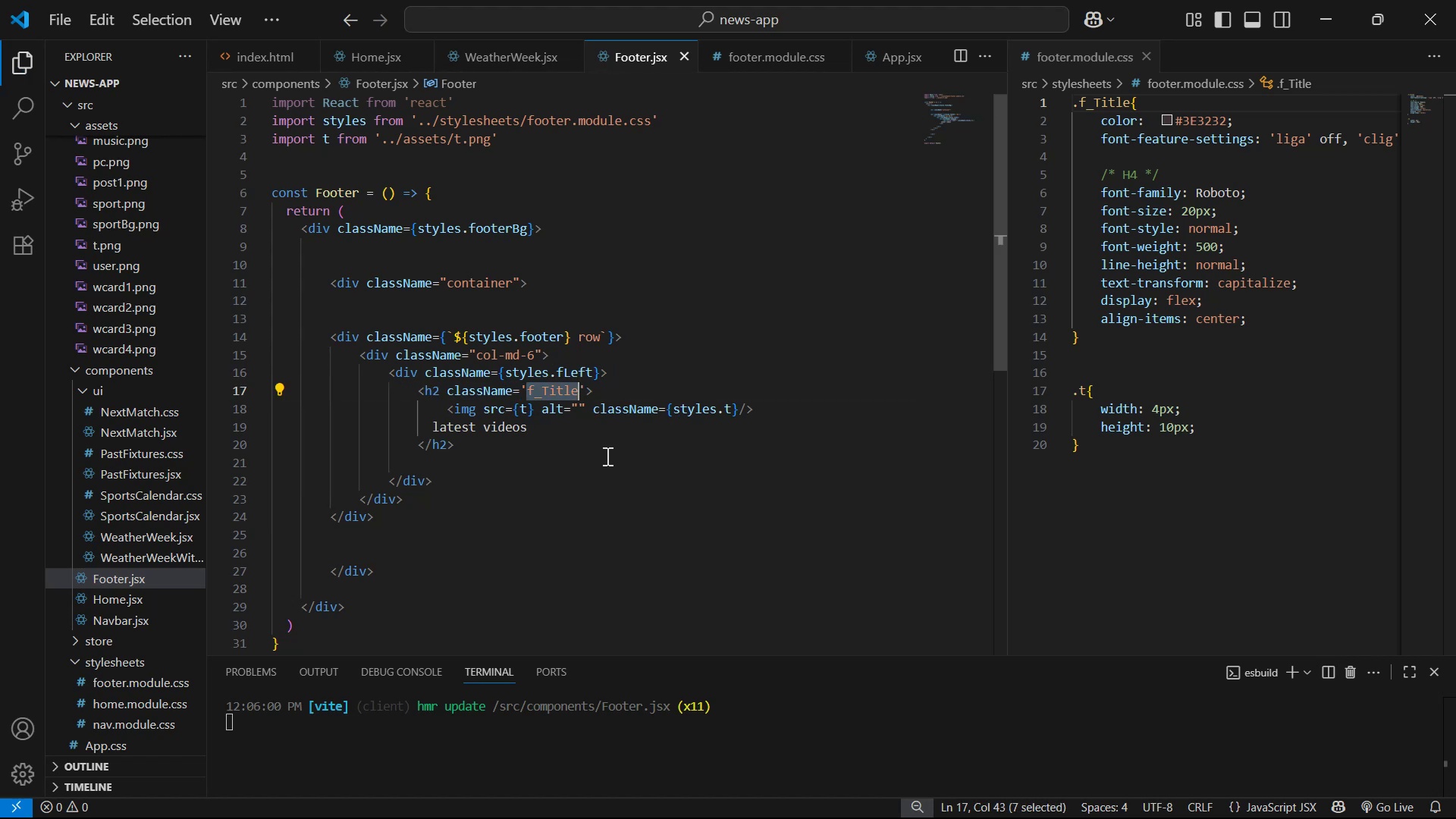 
key(Control+C)
 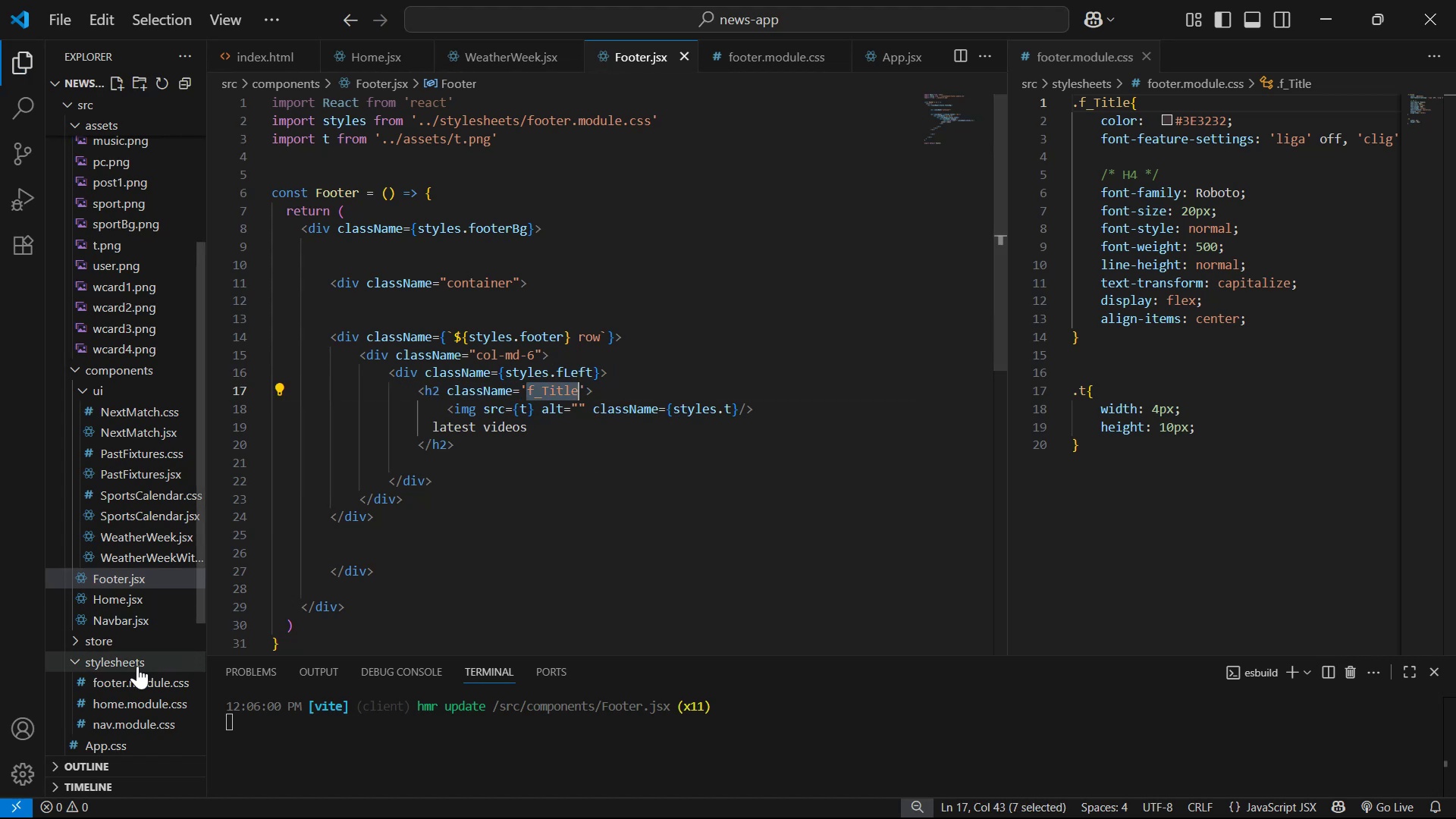 
scroll: coordinate [148, 671], scroll_direction: down, amount: 1.0
 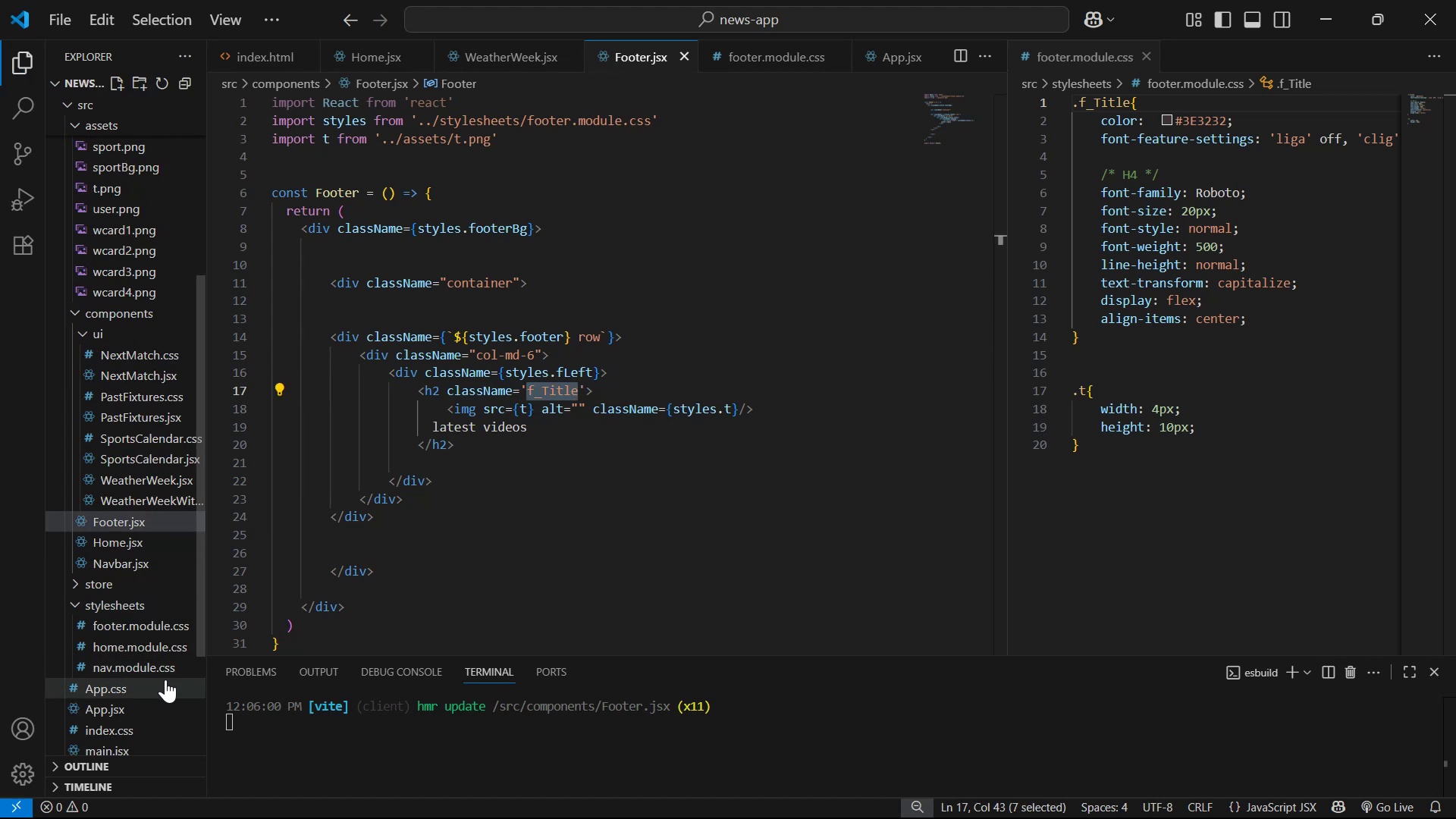 
scroll: coordinate [622, 259], scroll_direction: up, amount: 2.0
 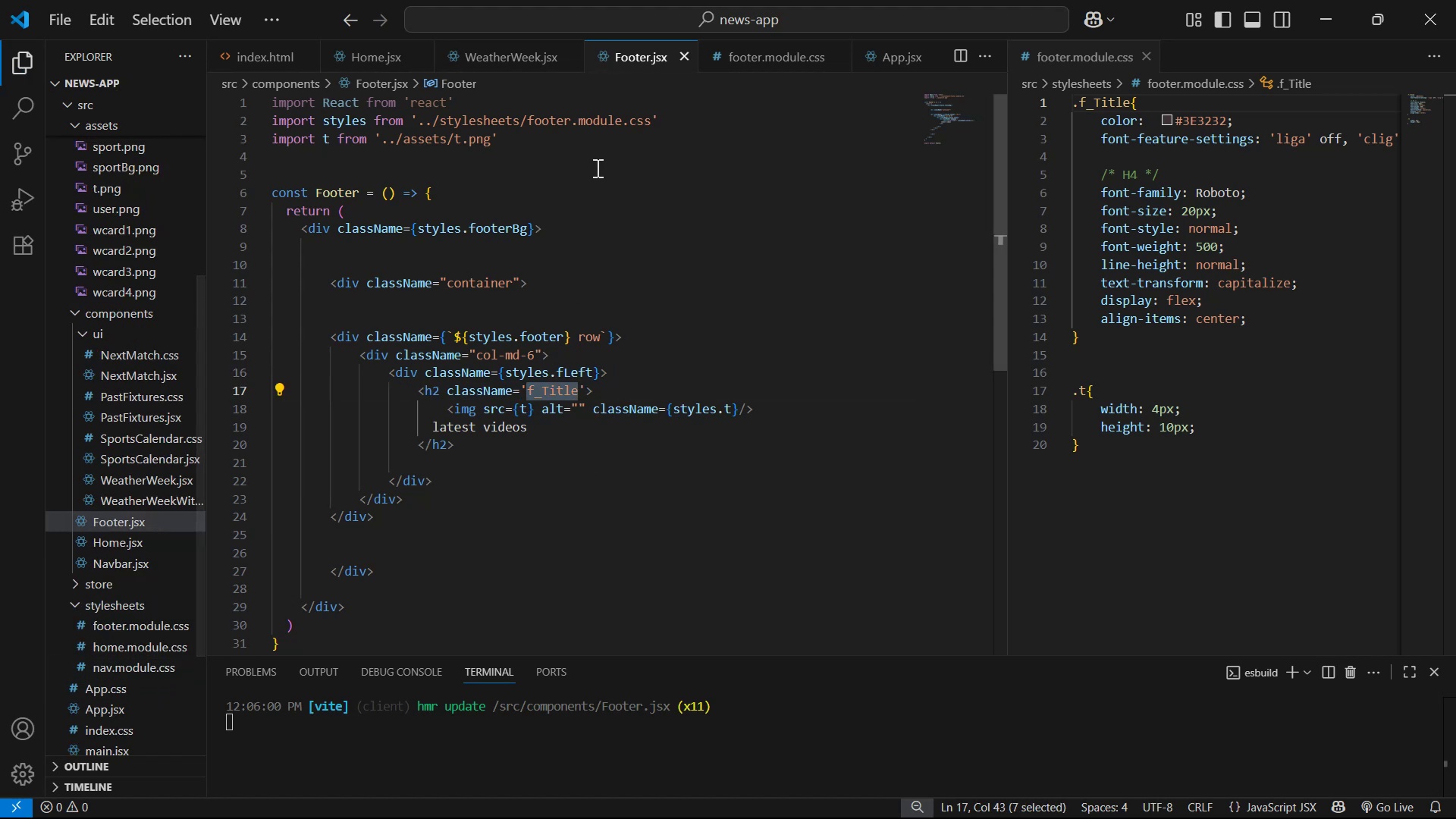 
left_click([594, 146])
 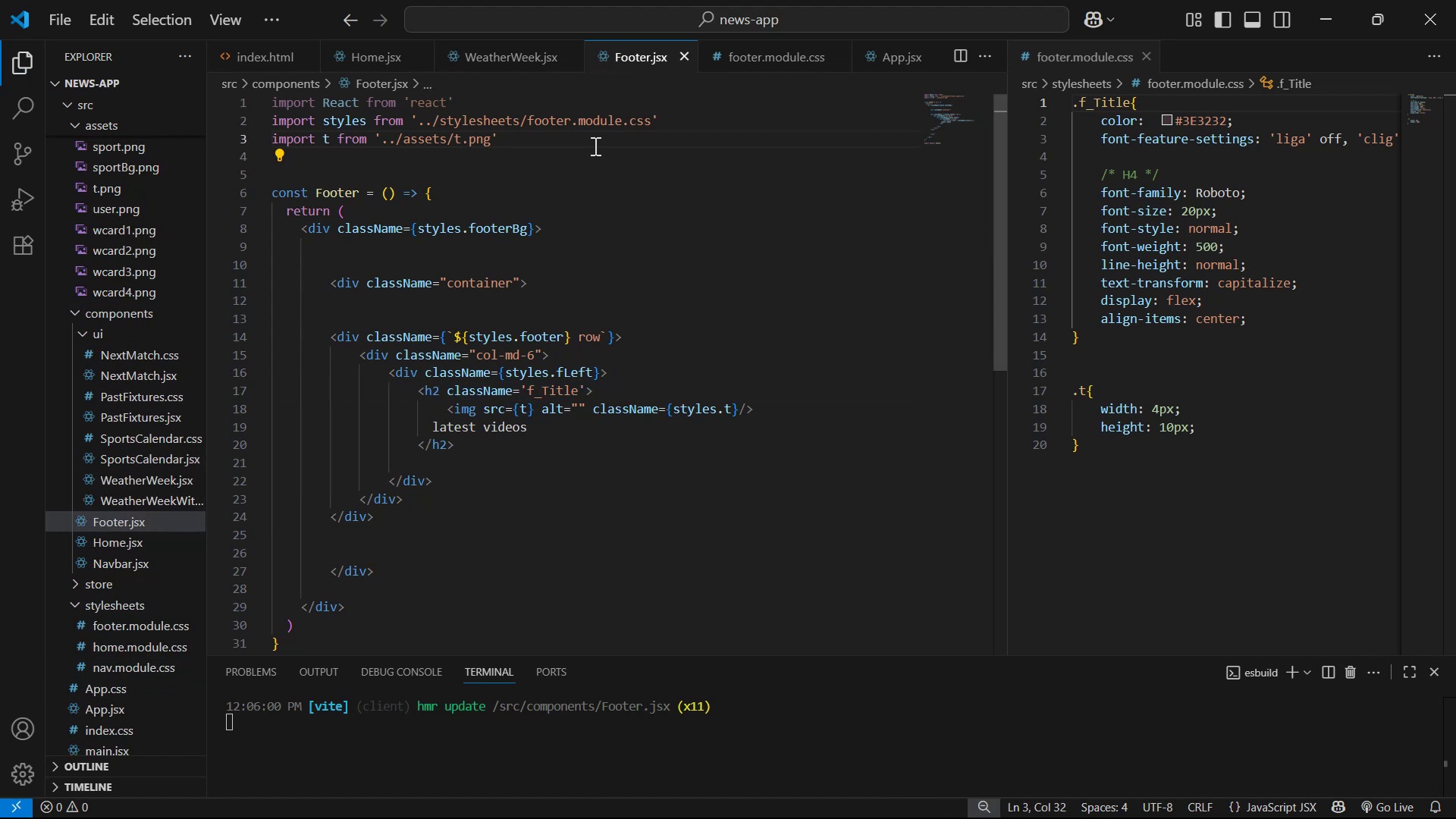 
key(Quote)
 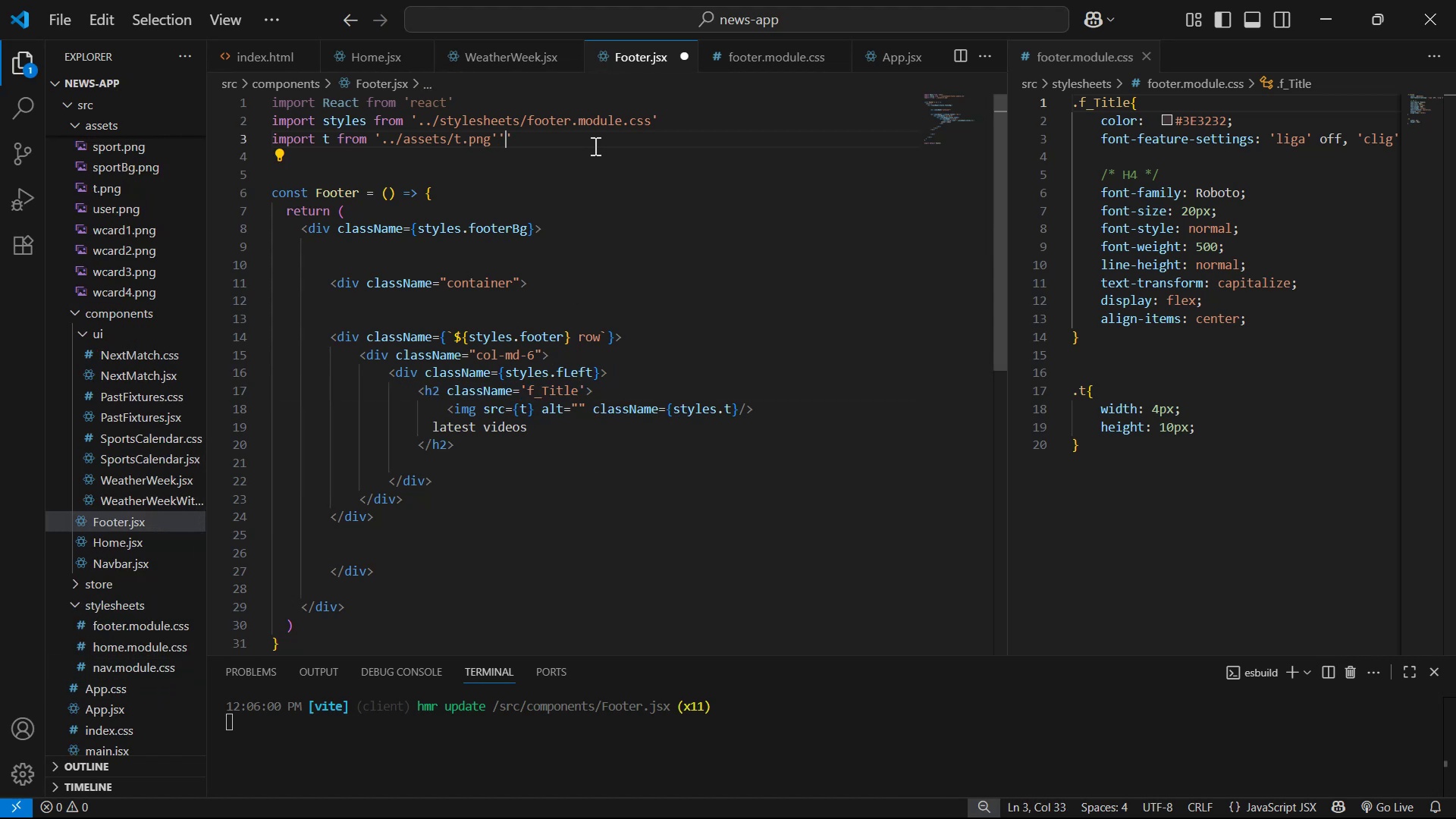 
key(Backspace)
 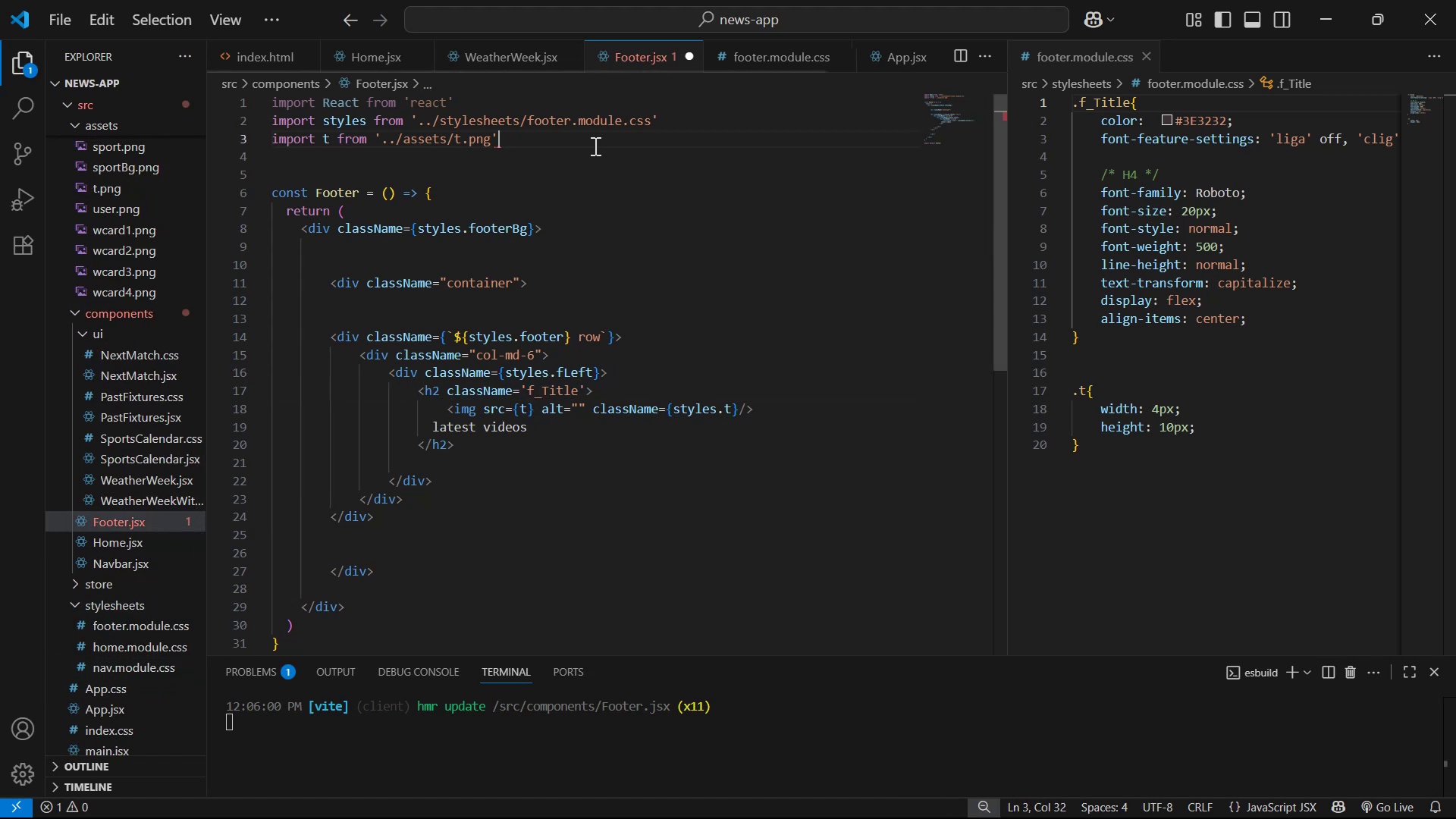 
key(Enter)
 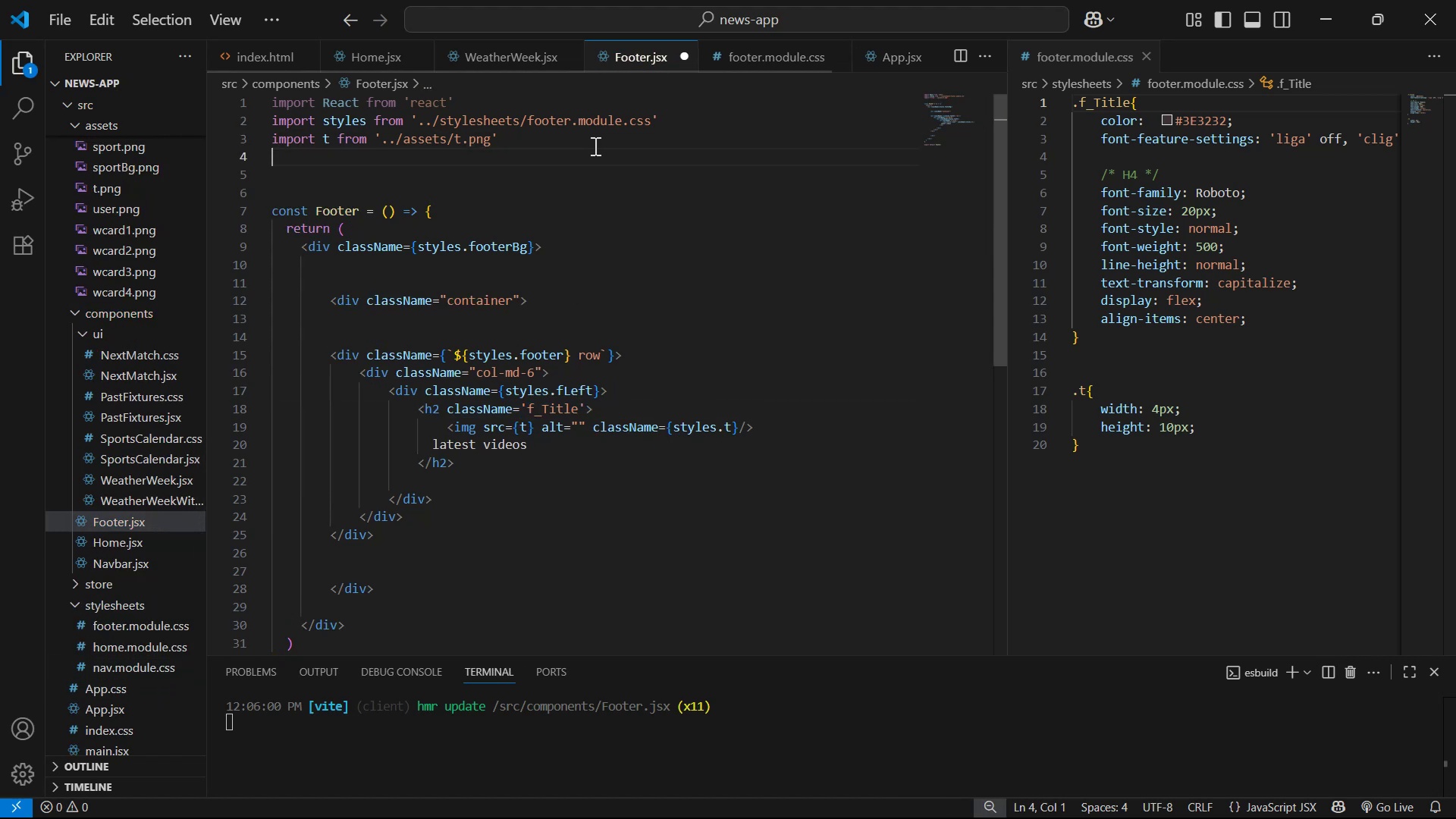 
type(im)
 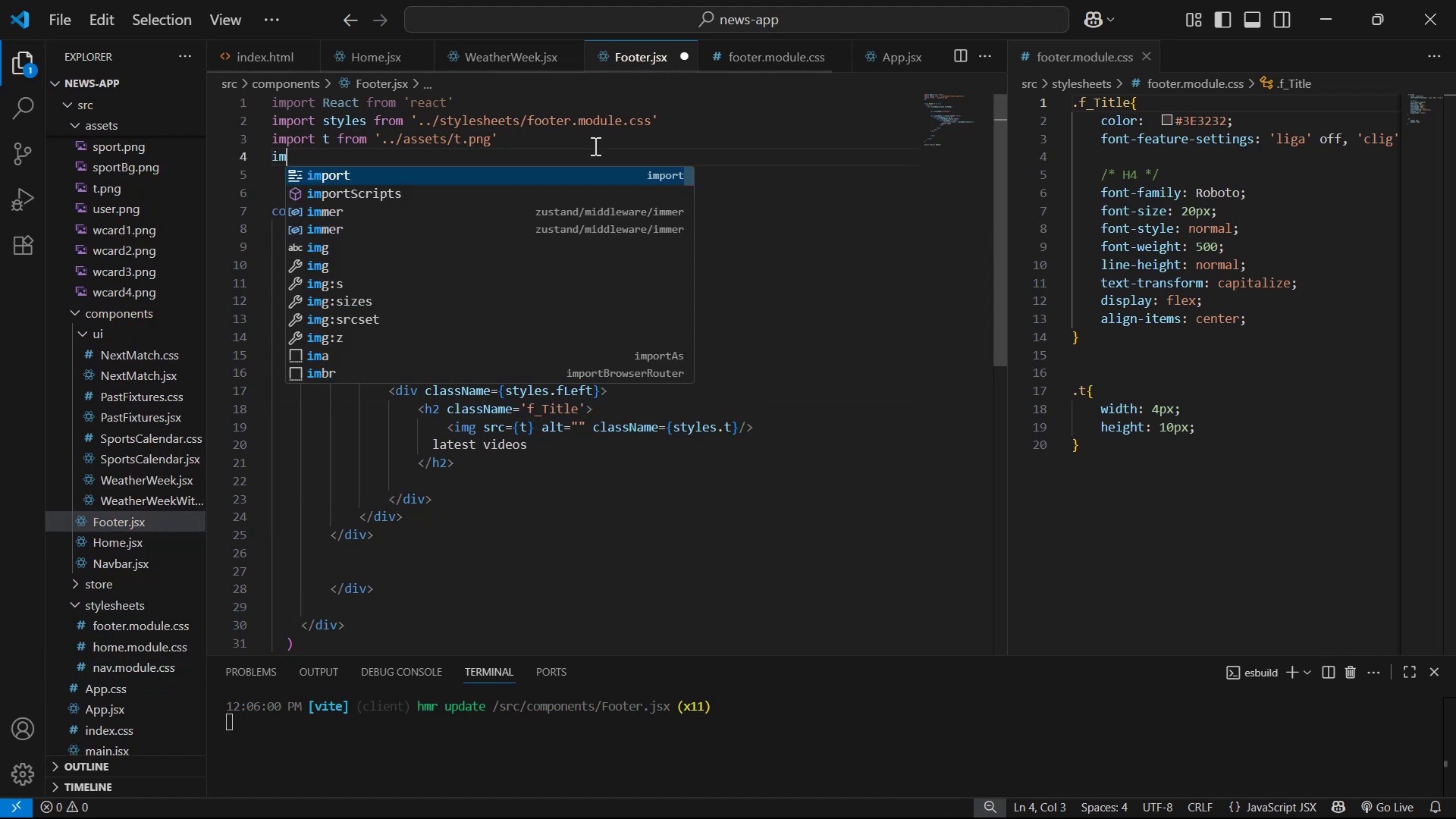 
key(Enter)
 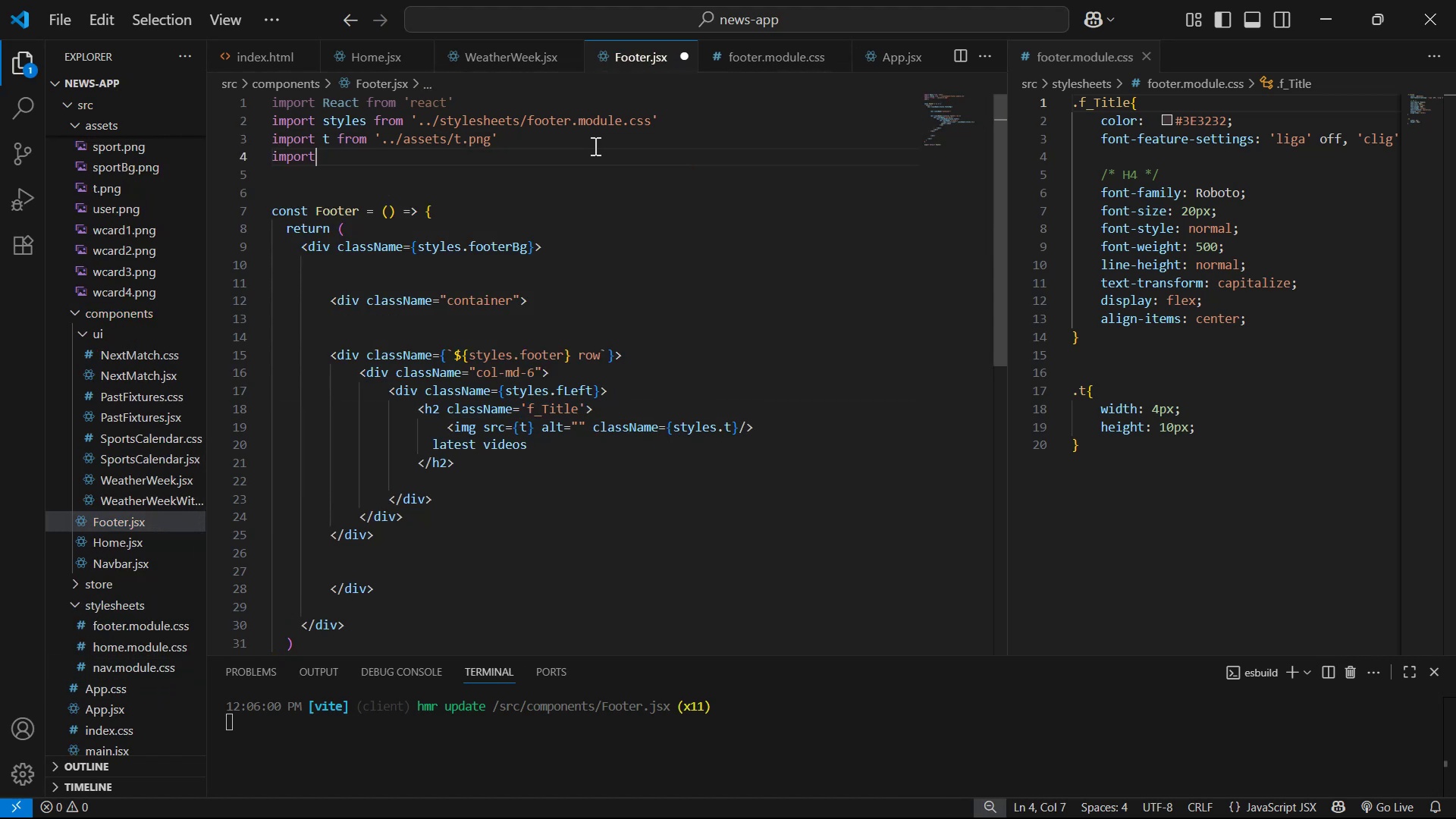 
key(Space)
 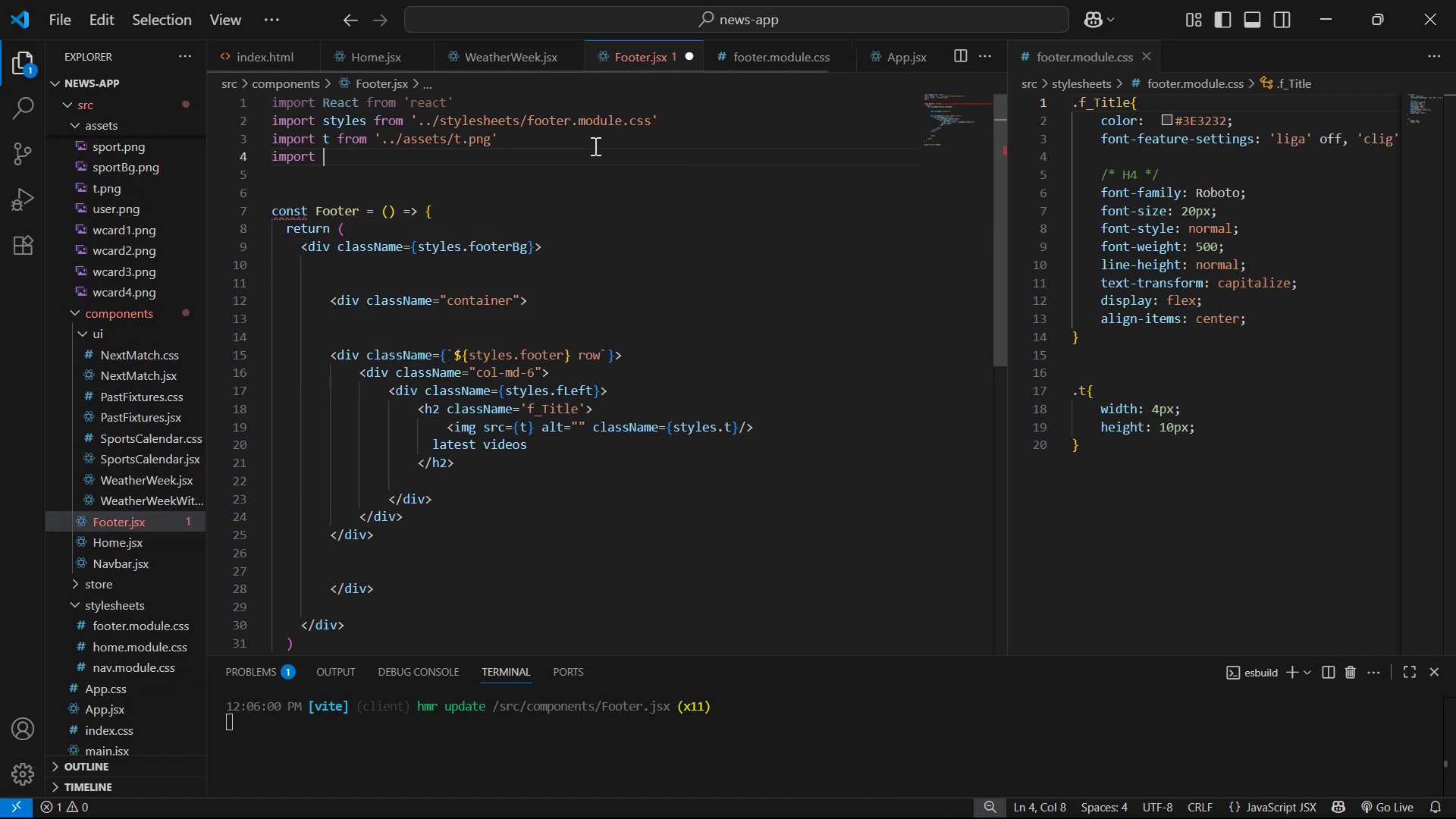 
key(Quote)
 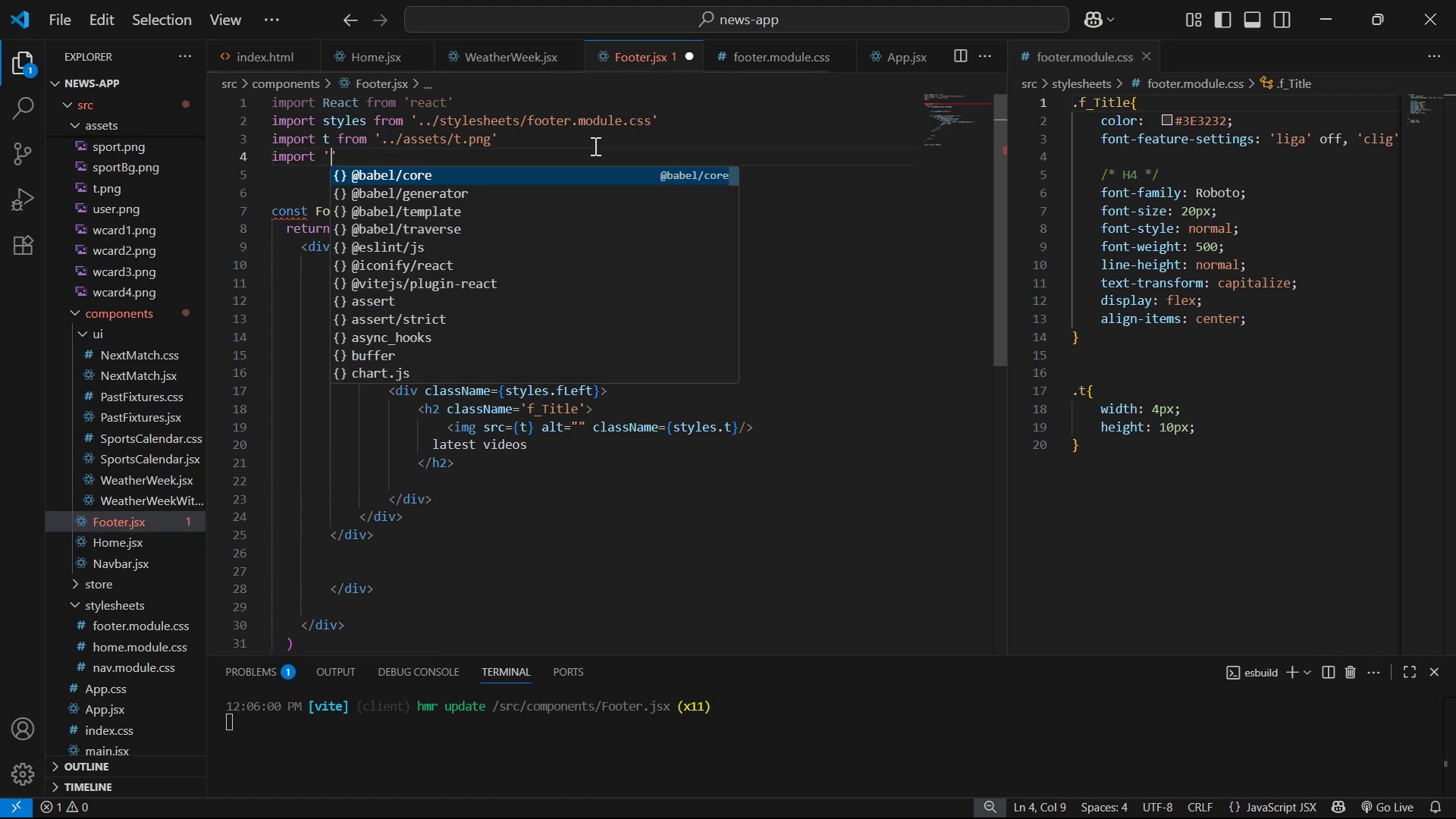 
key(Period)
 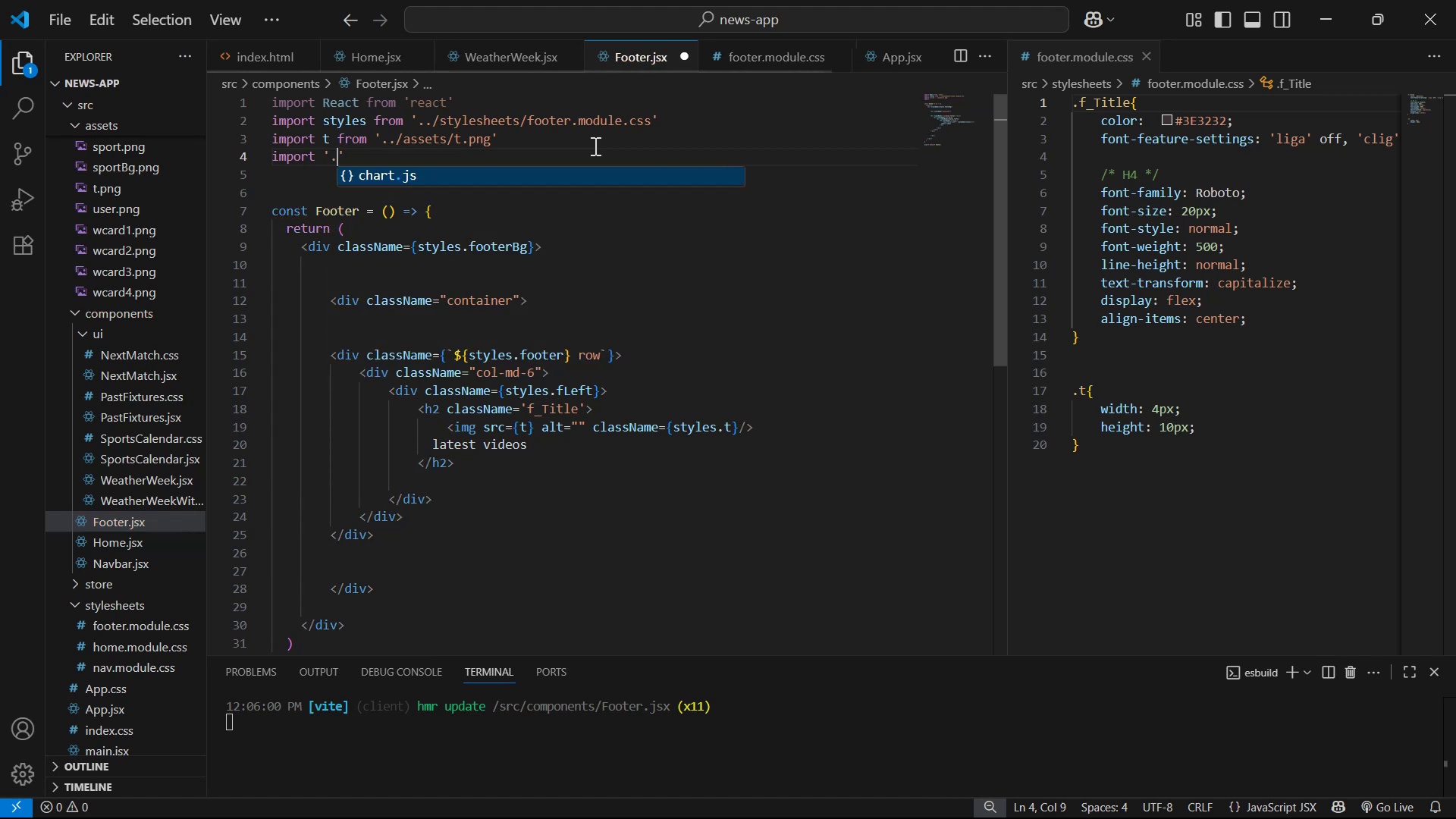 
key(Period)
 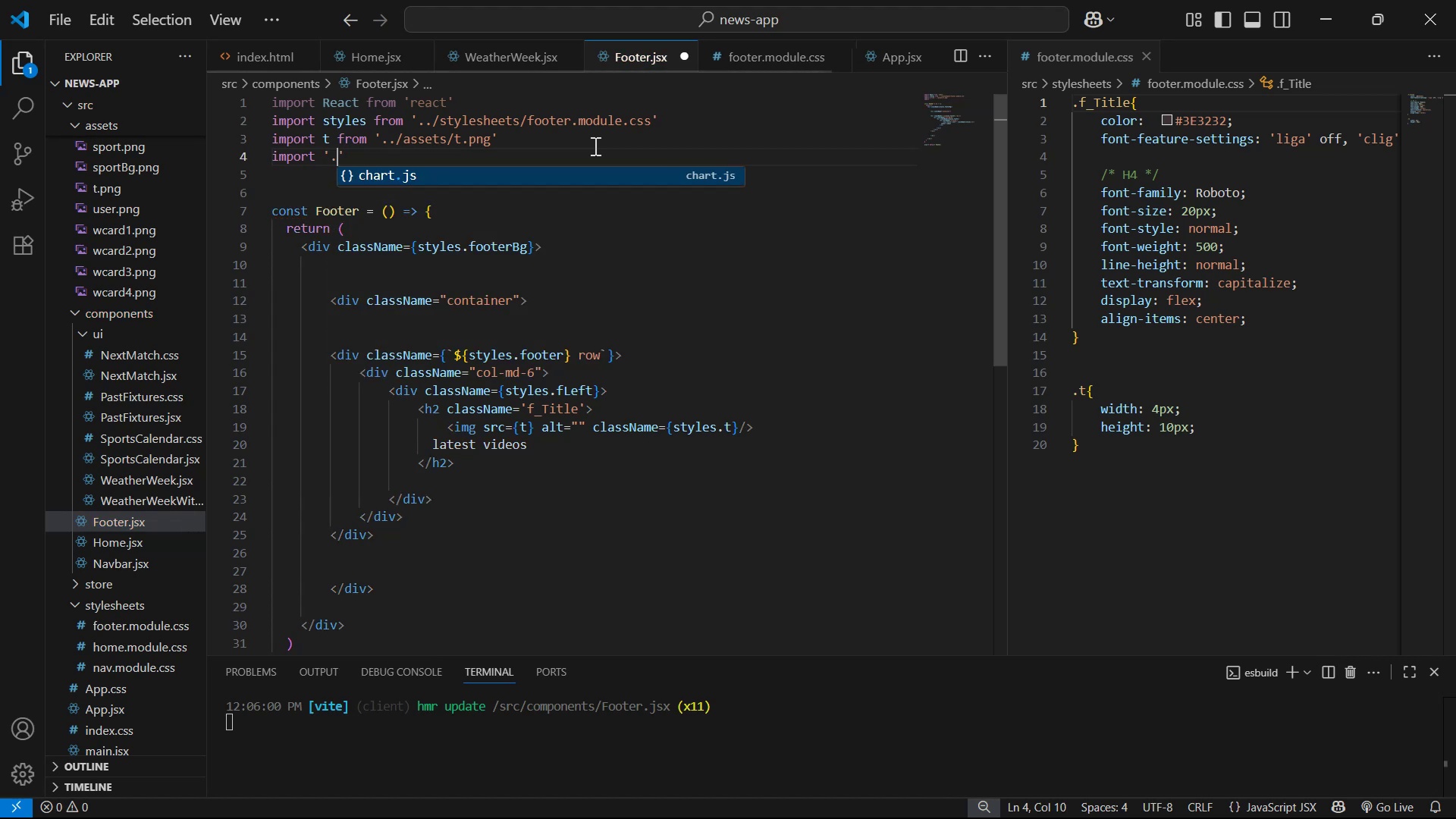 
key(Slash)
 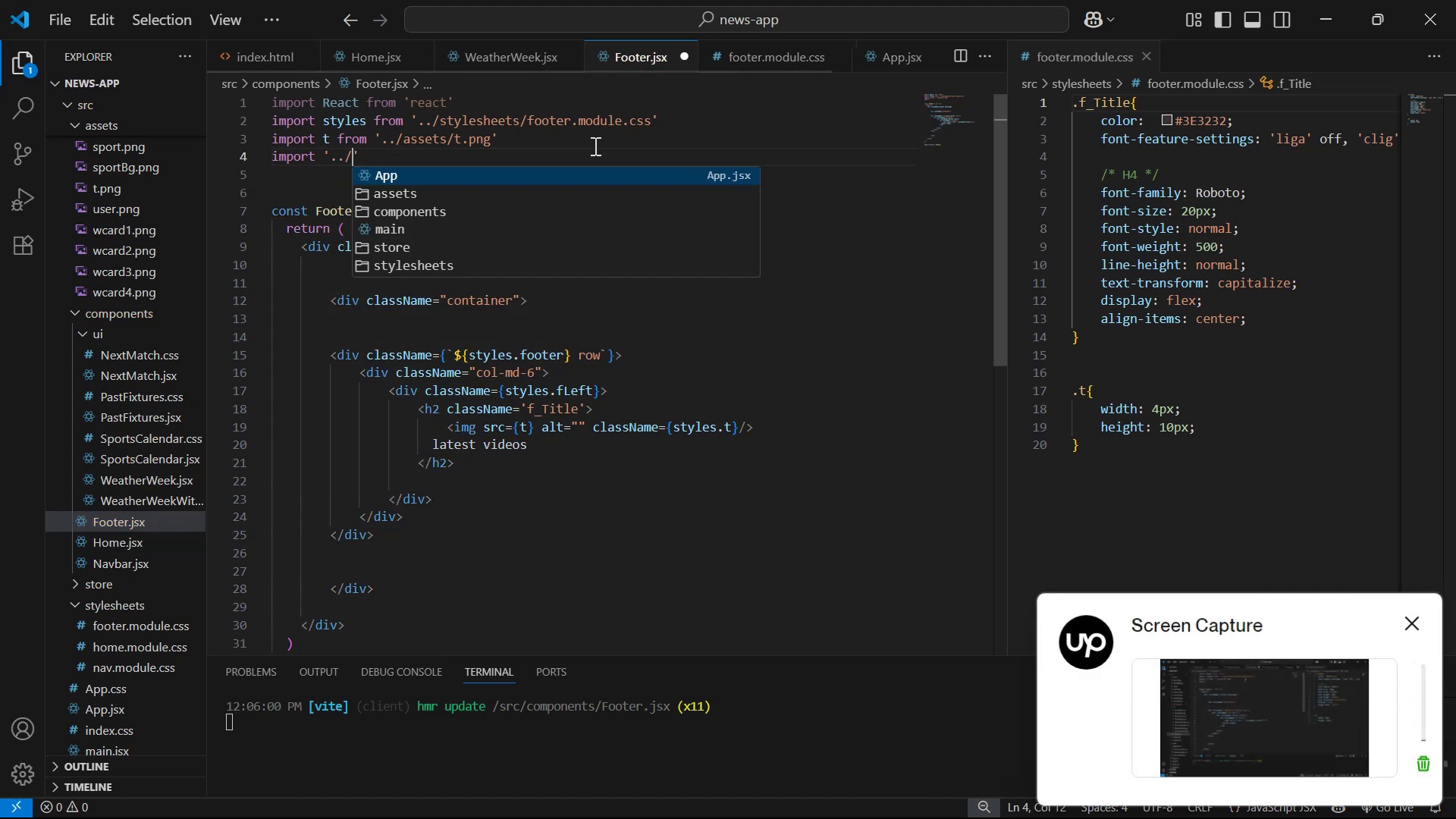 
key(ArrowDown)
 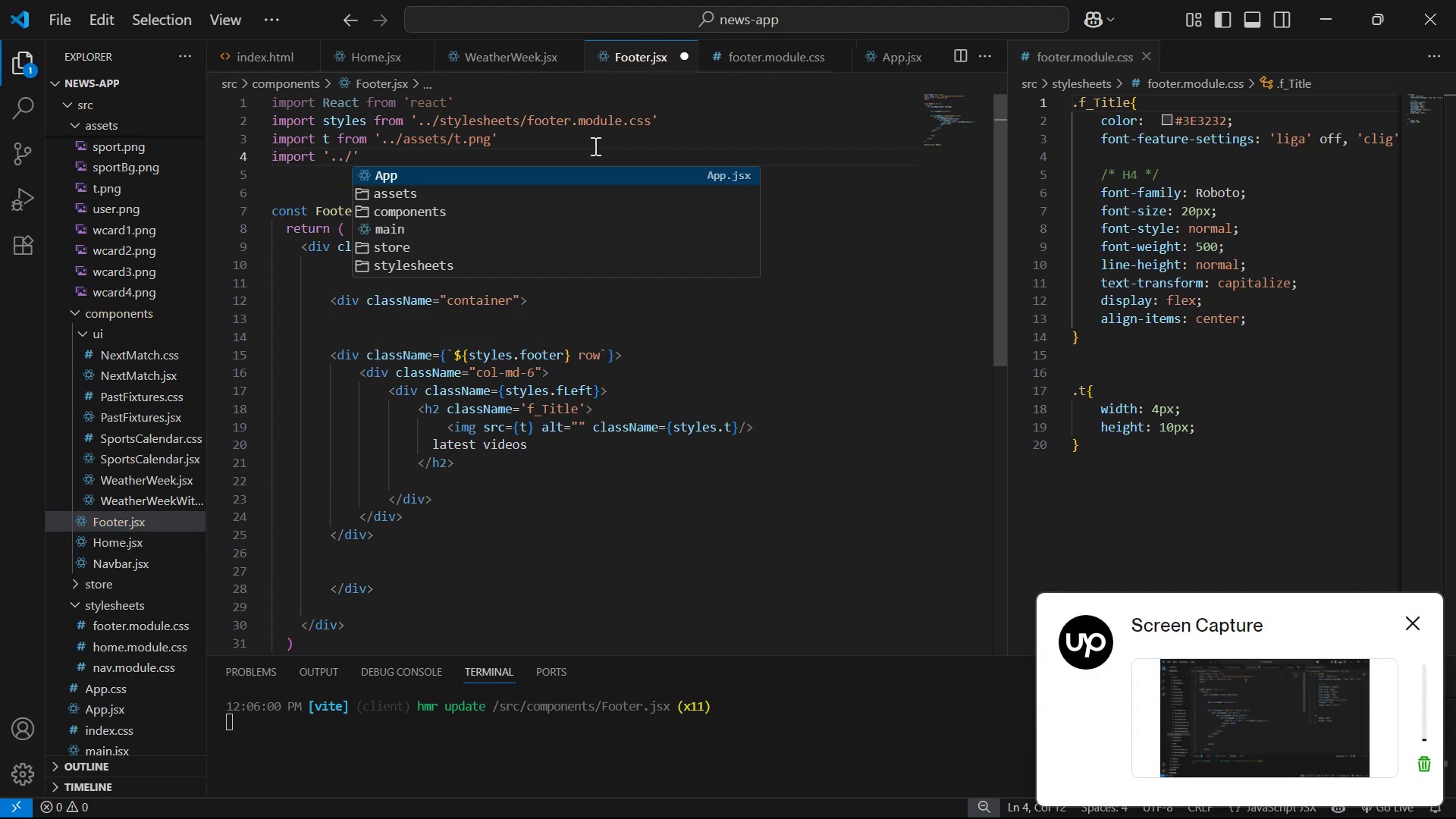 
key(ArrowDown)
 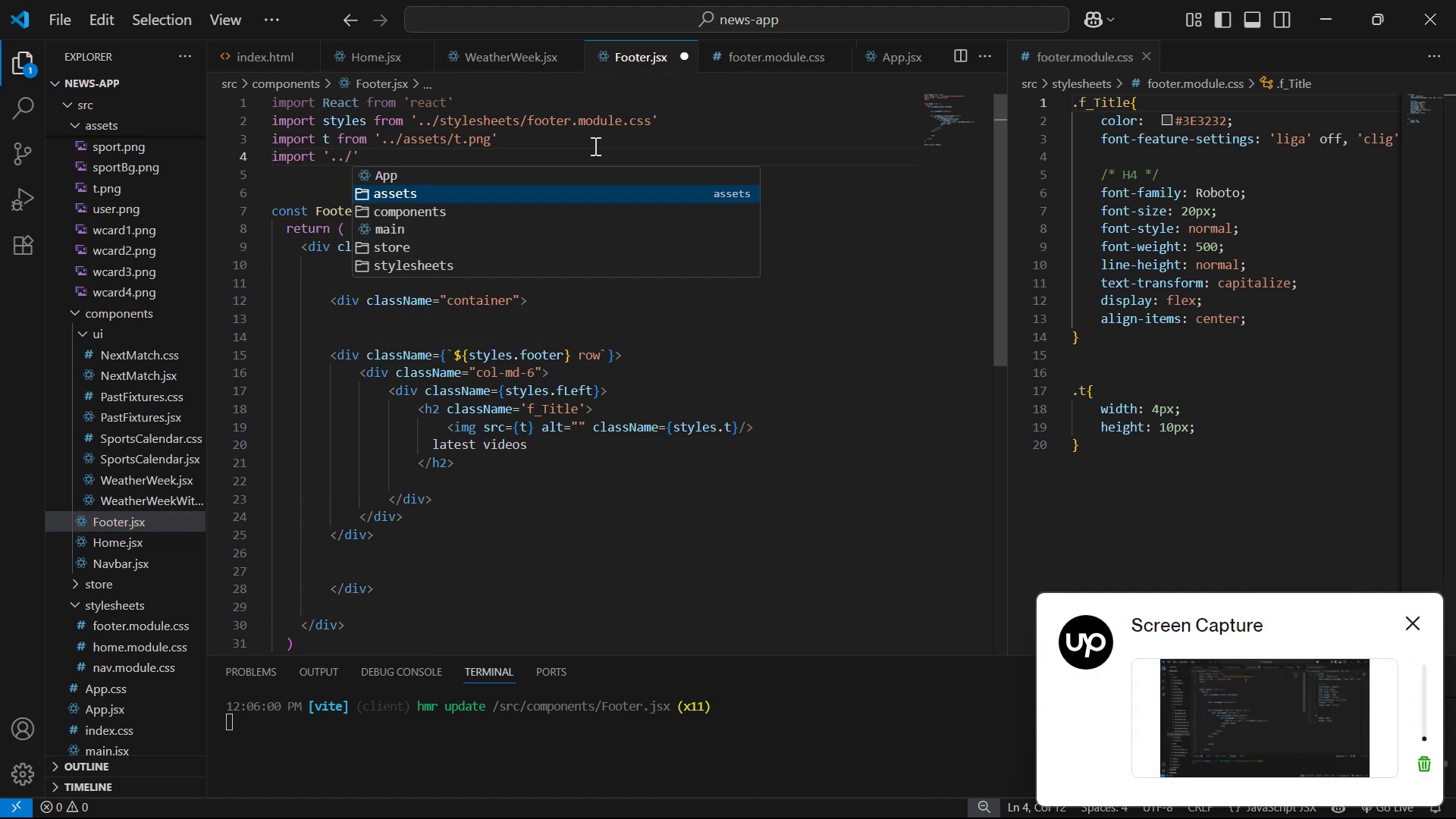 
key(ArrowDown)
 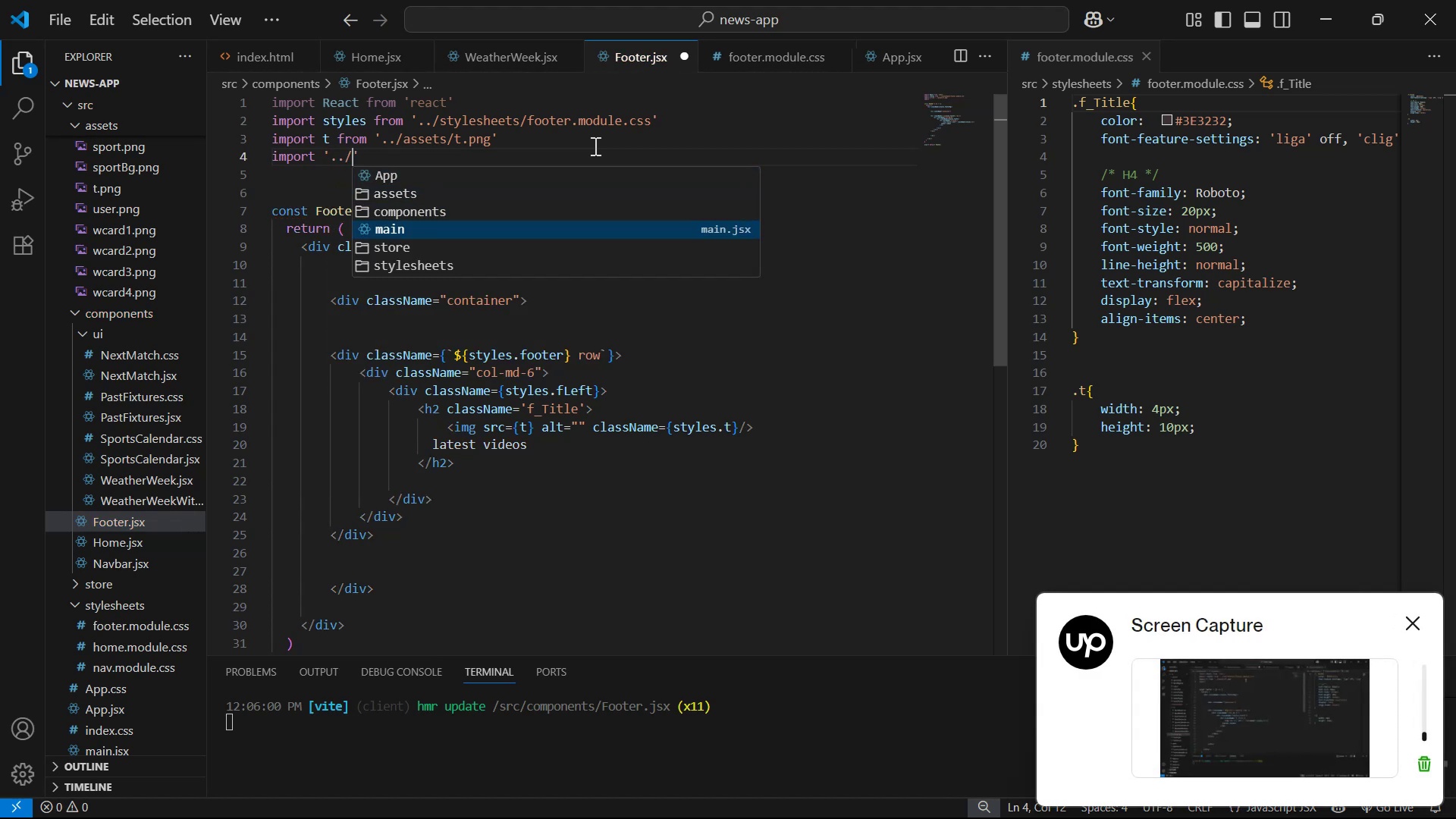 
key(ArrowUp)
 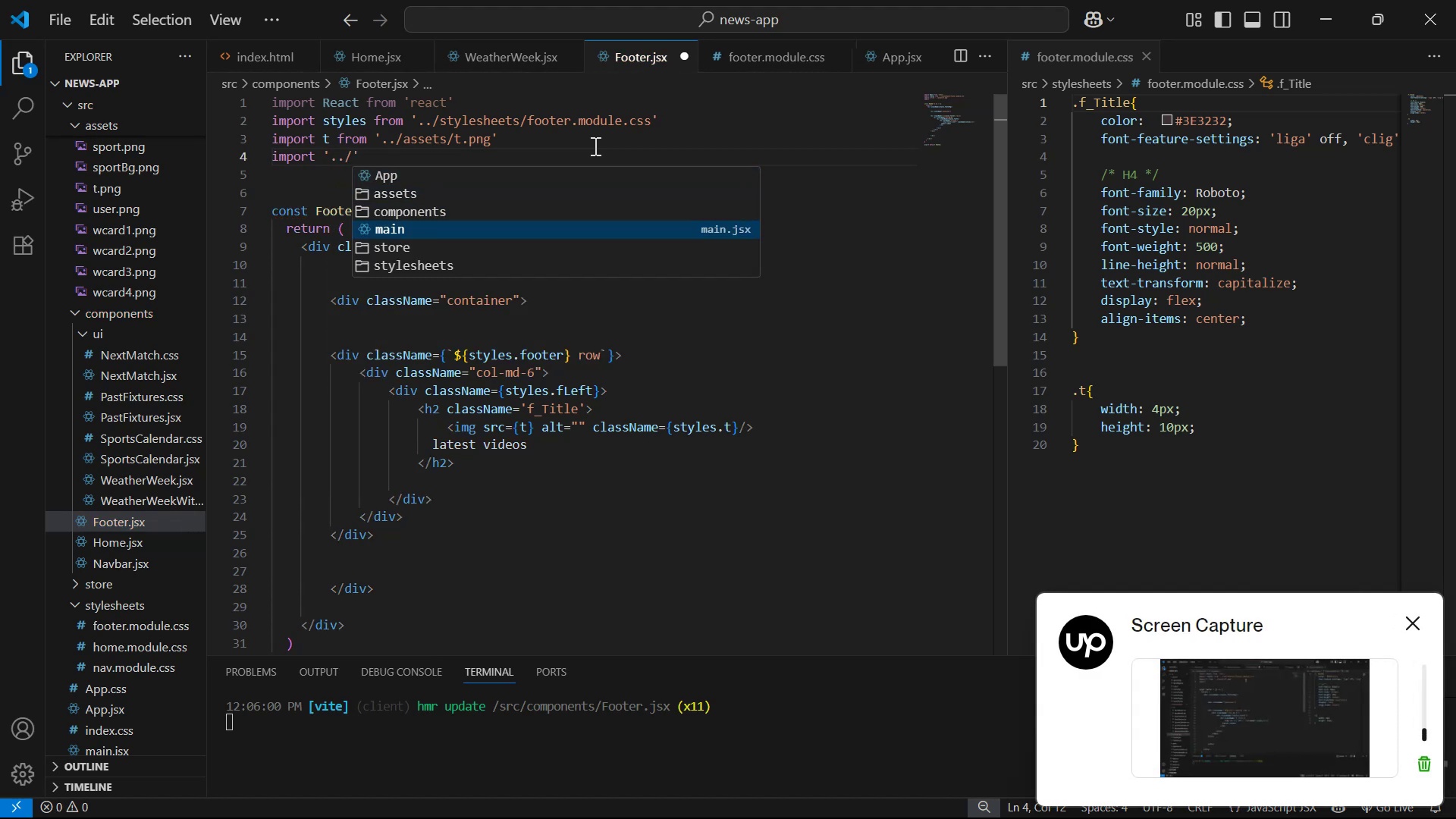 
key(ArrowUp)
 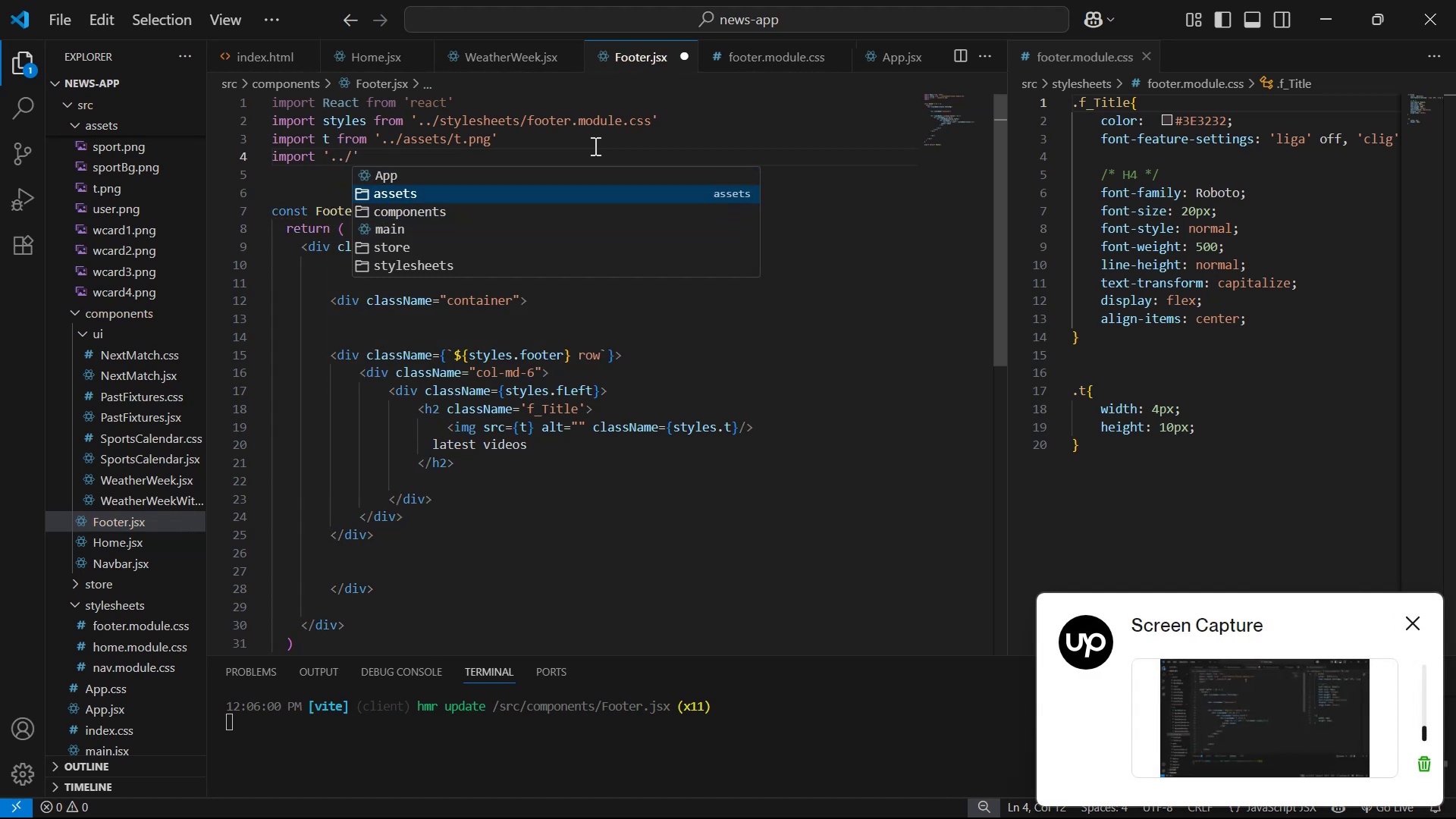 
key(ArrowUp)
 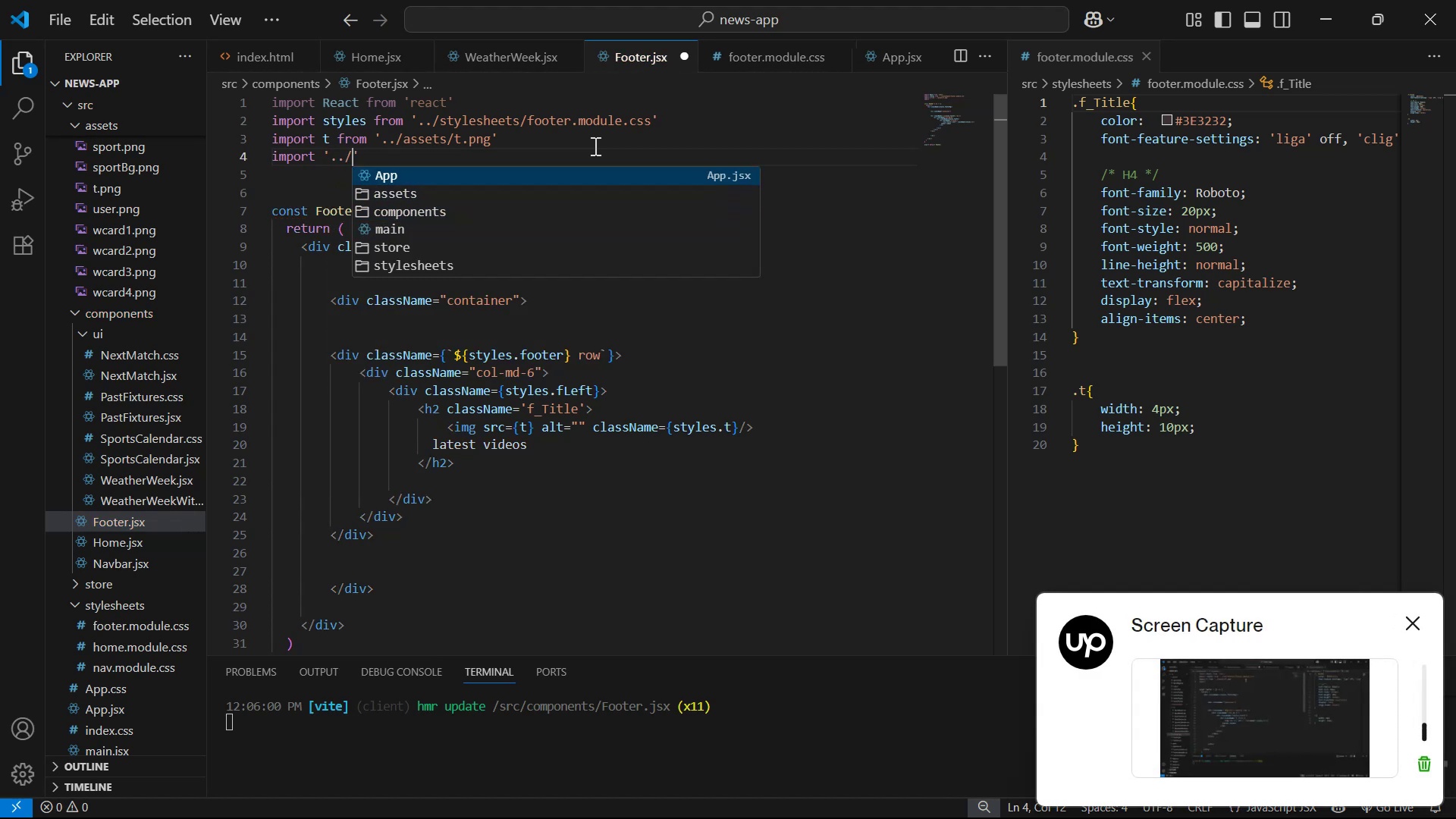 
key(Enter)
 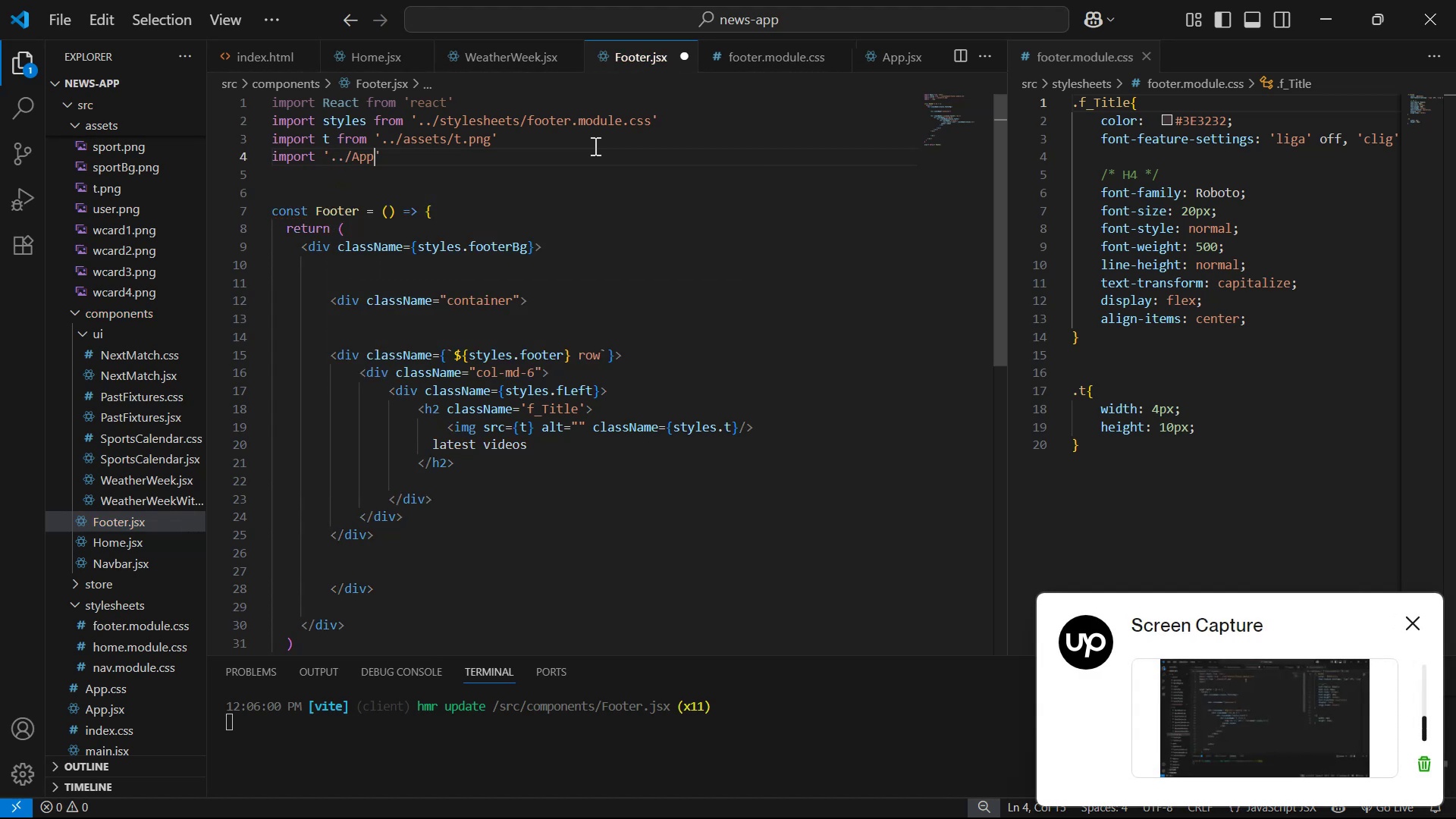 
type(.css)
 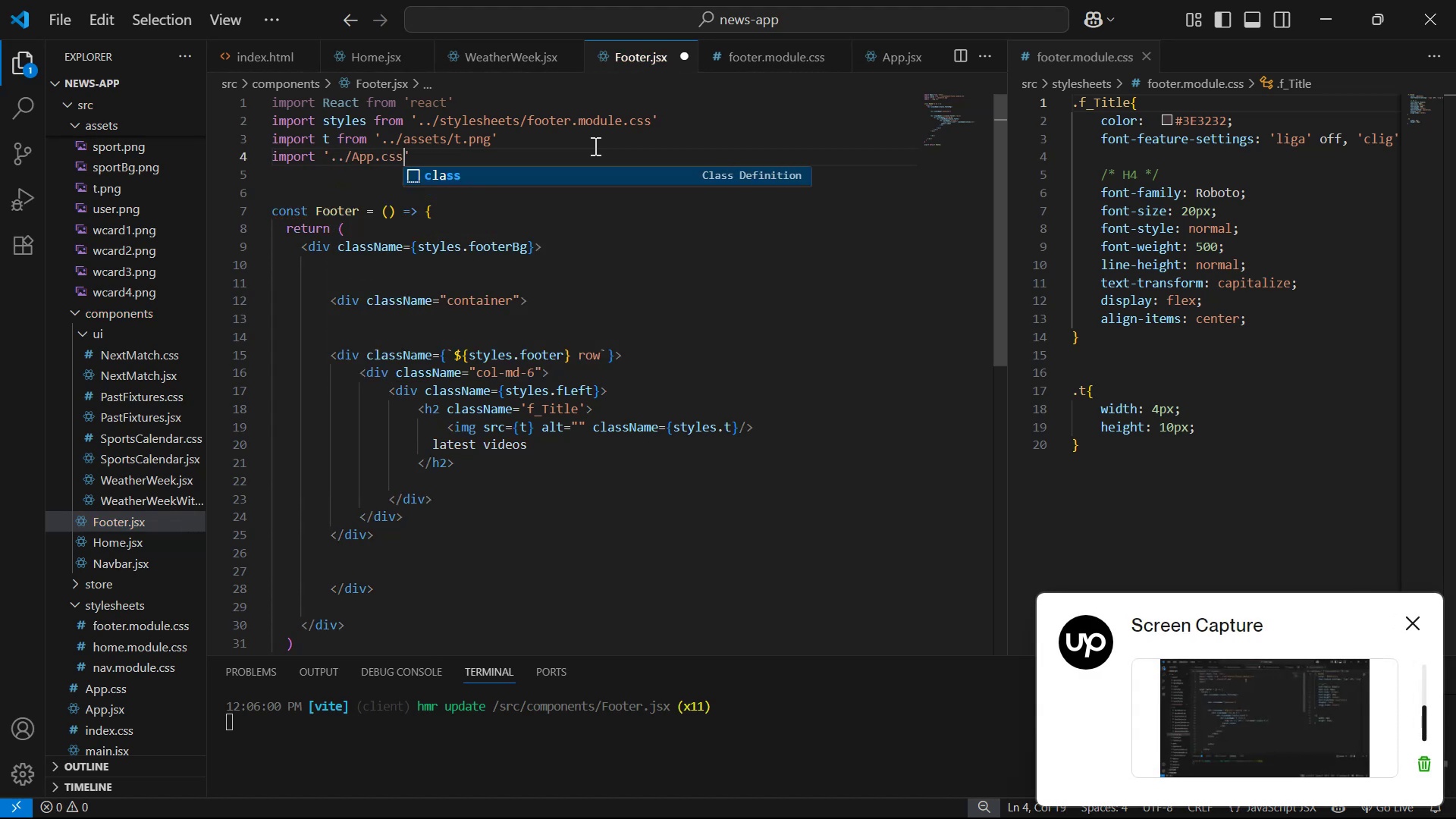 
key(Control+S)
 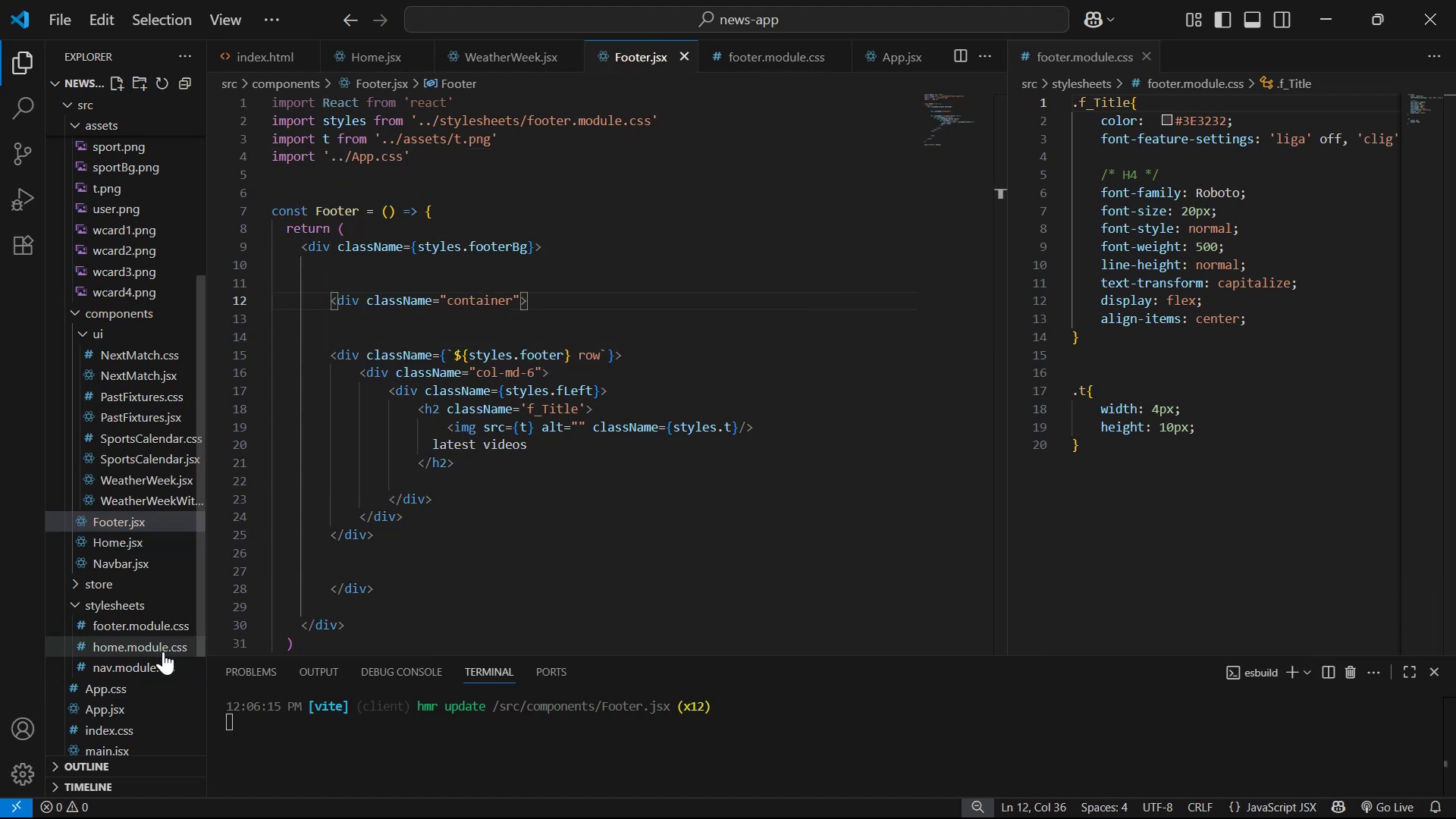 
wait(5.12)
 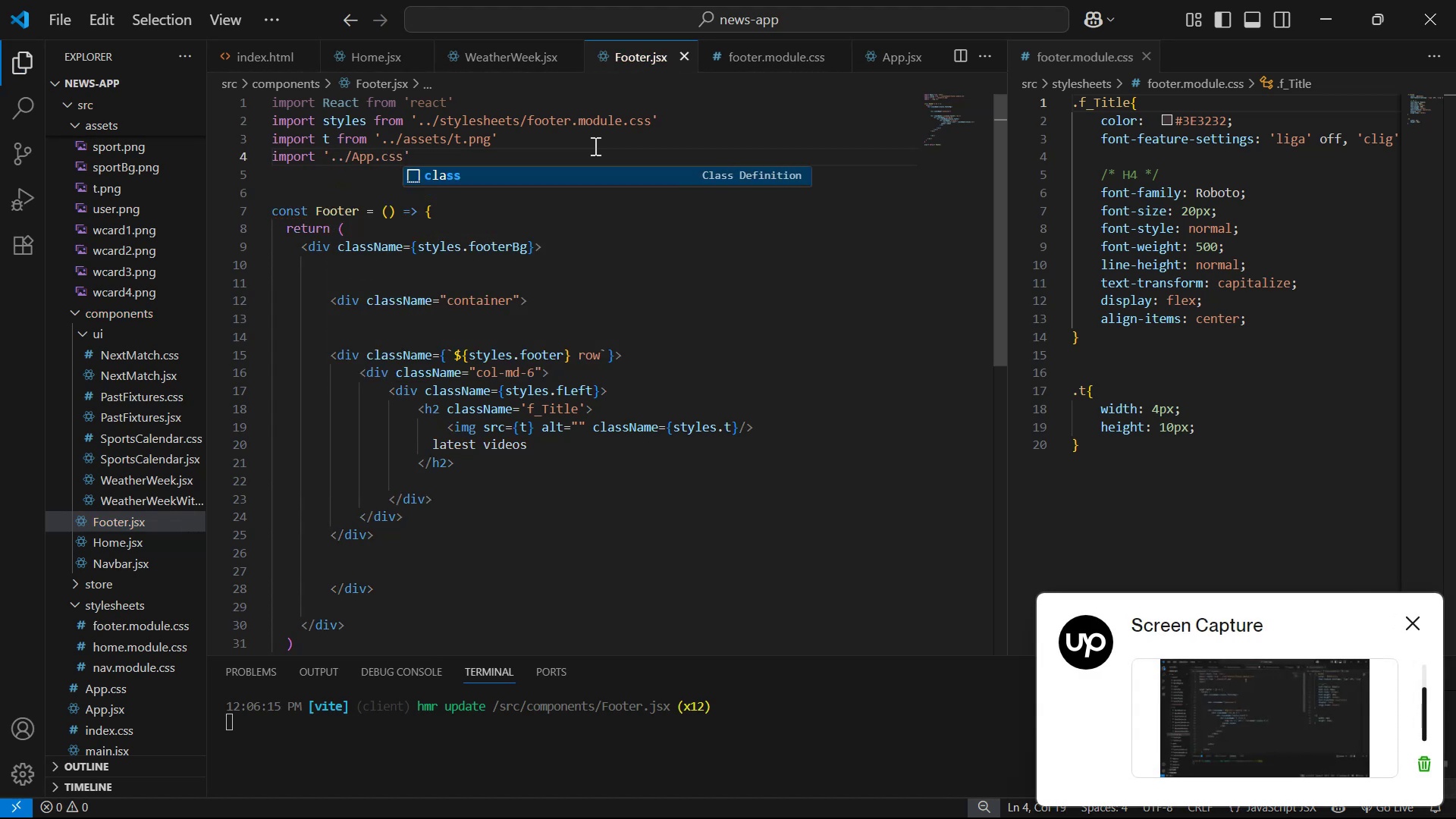 
left_click([160, 686])
 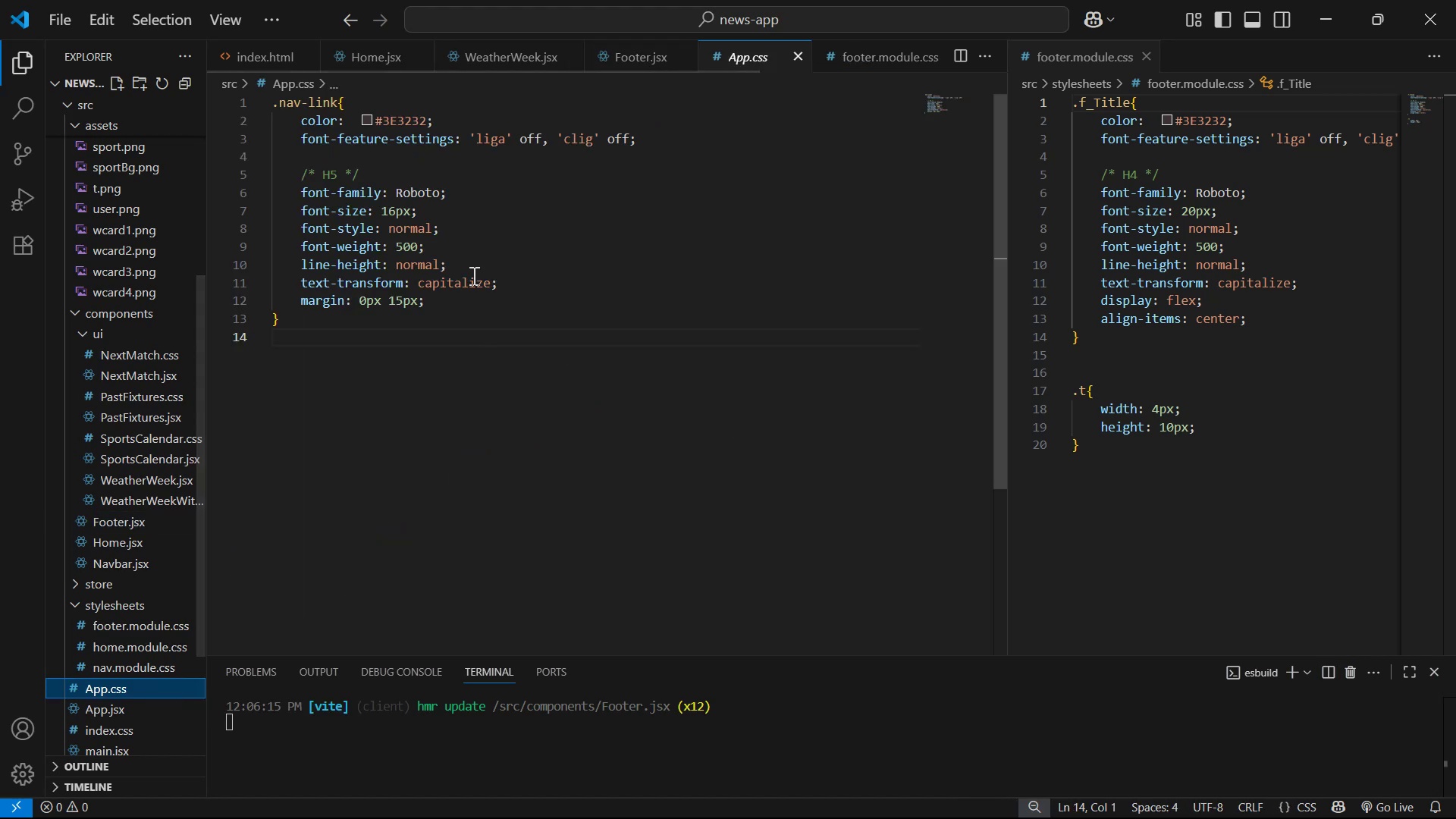 
left_click([332, 310])
 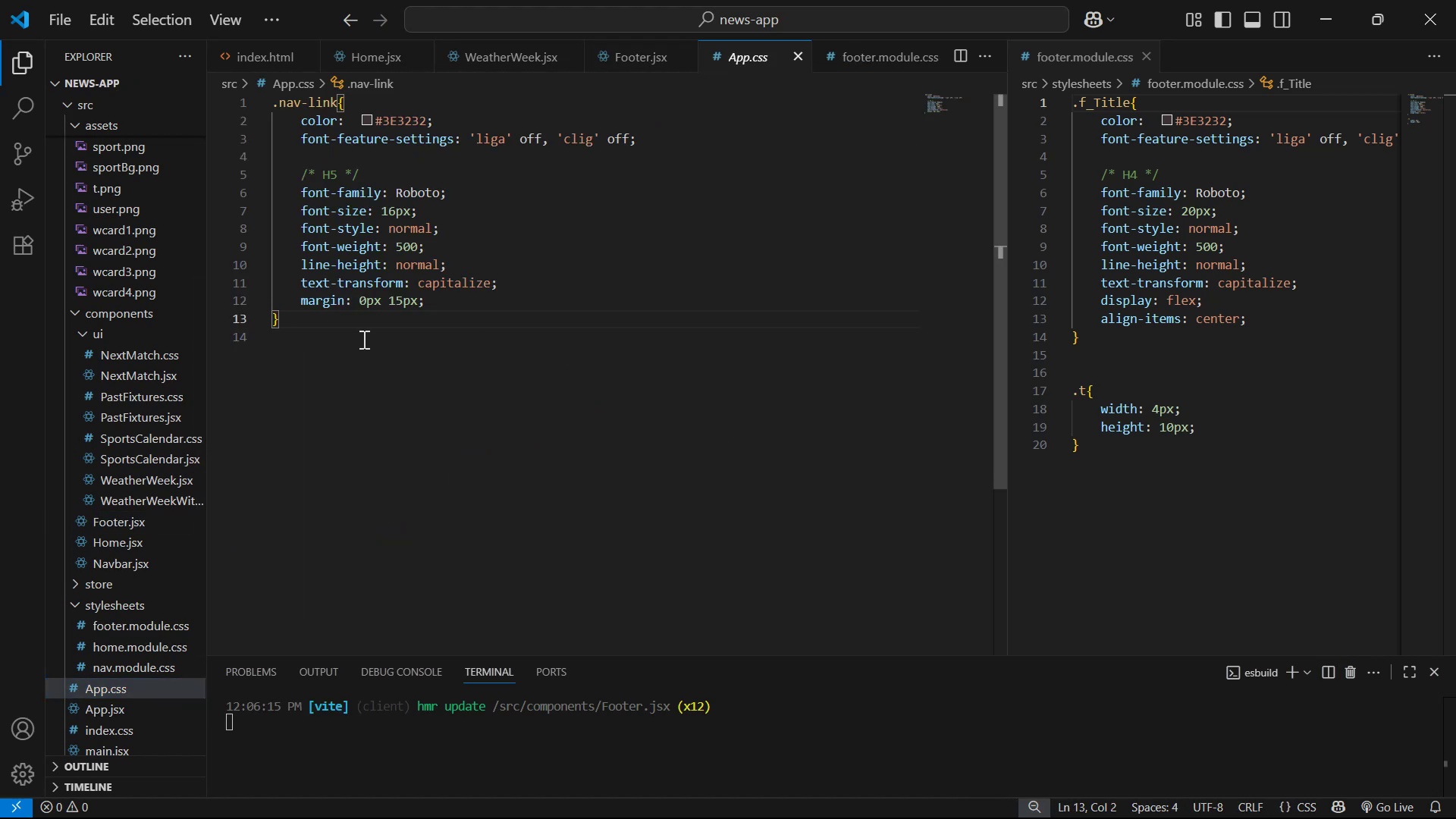 
key(Enter)
 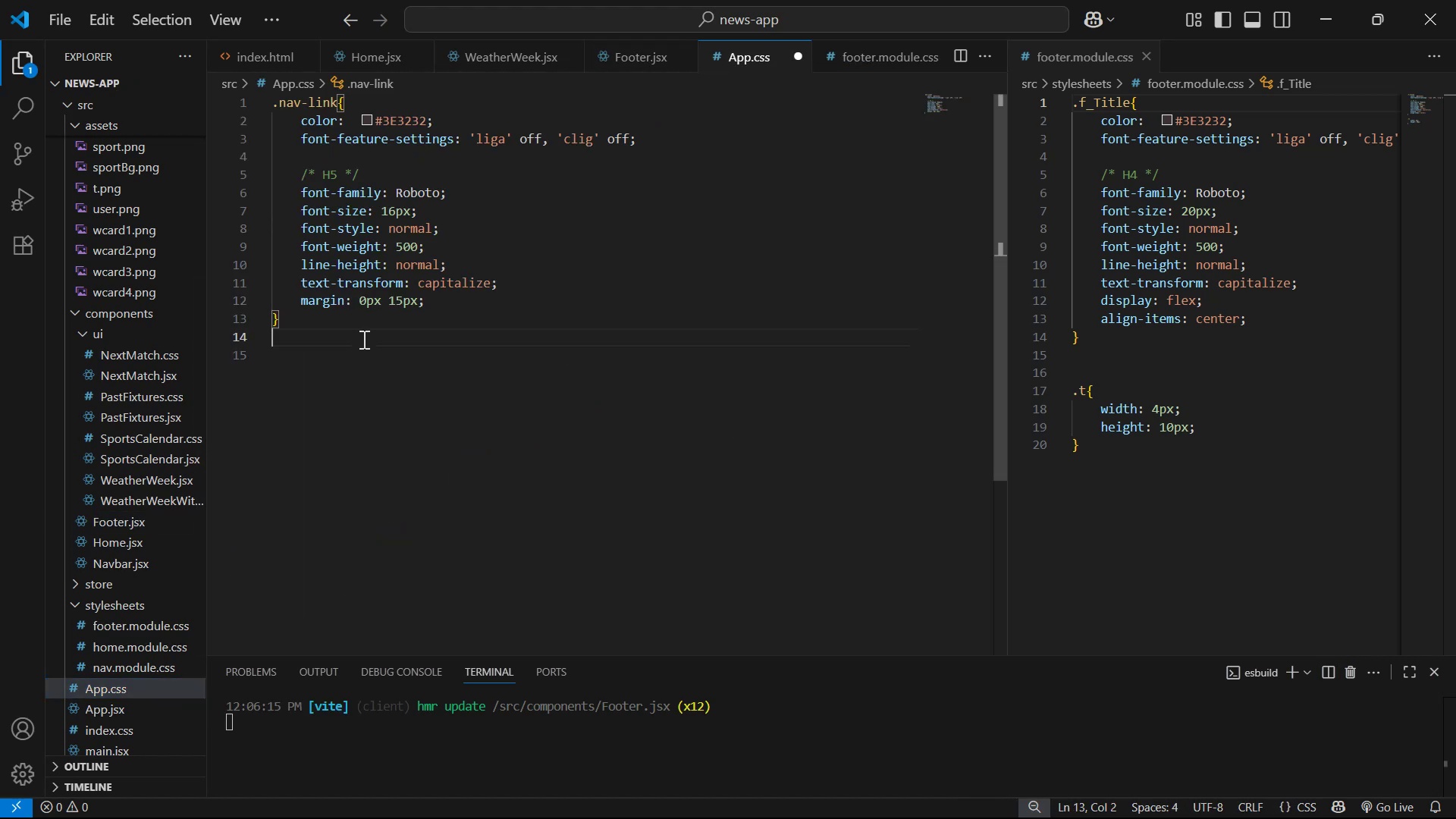 
key(Enter)
 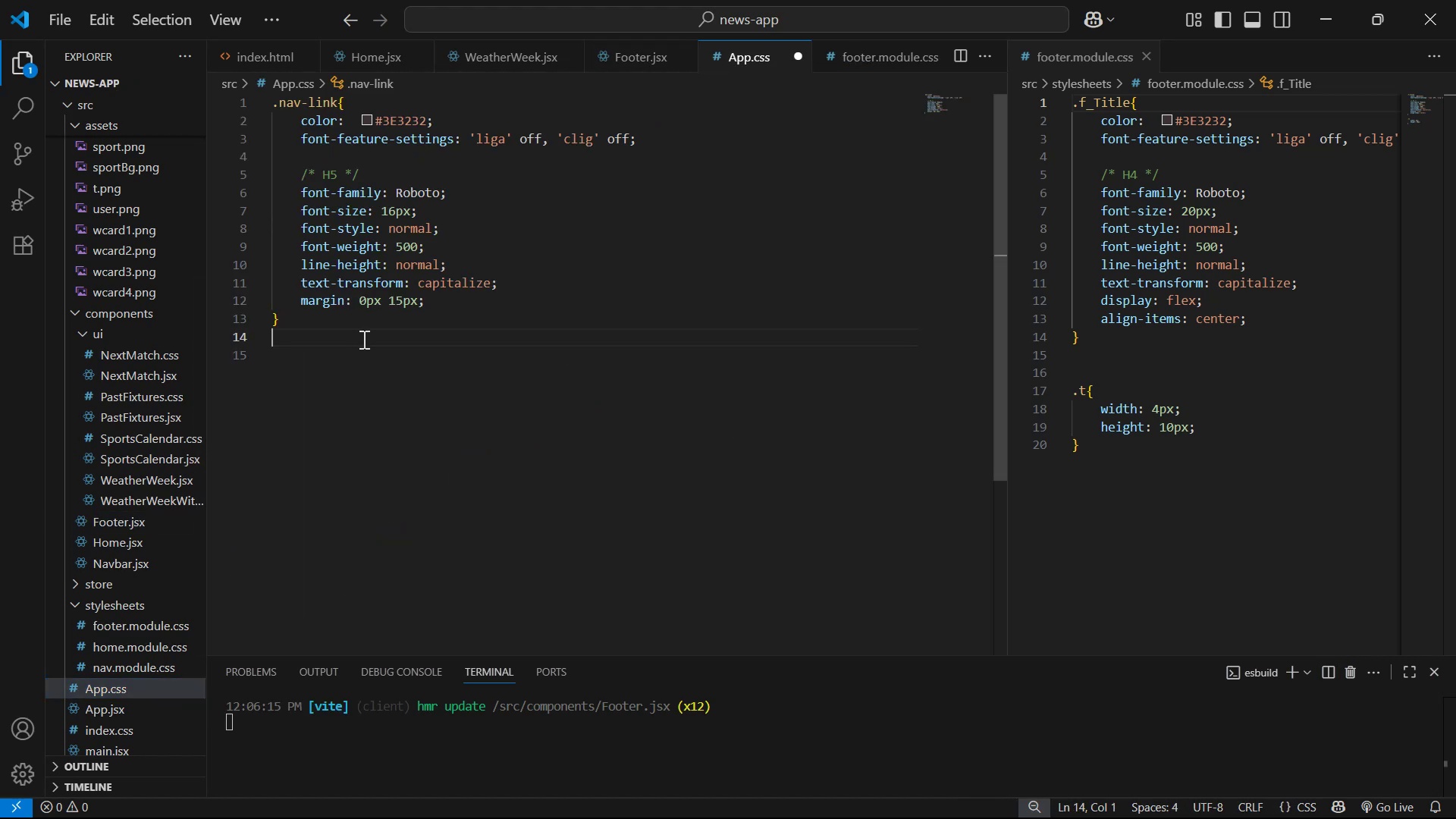 
key(Period)
 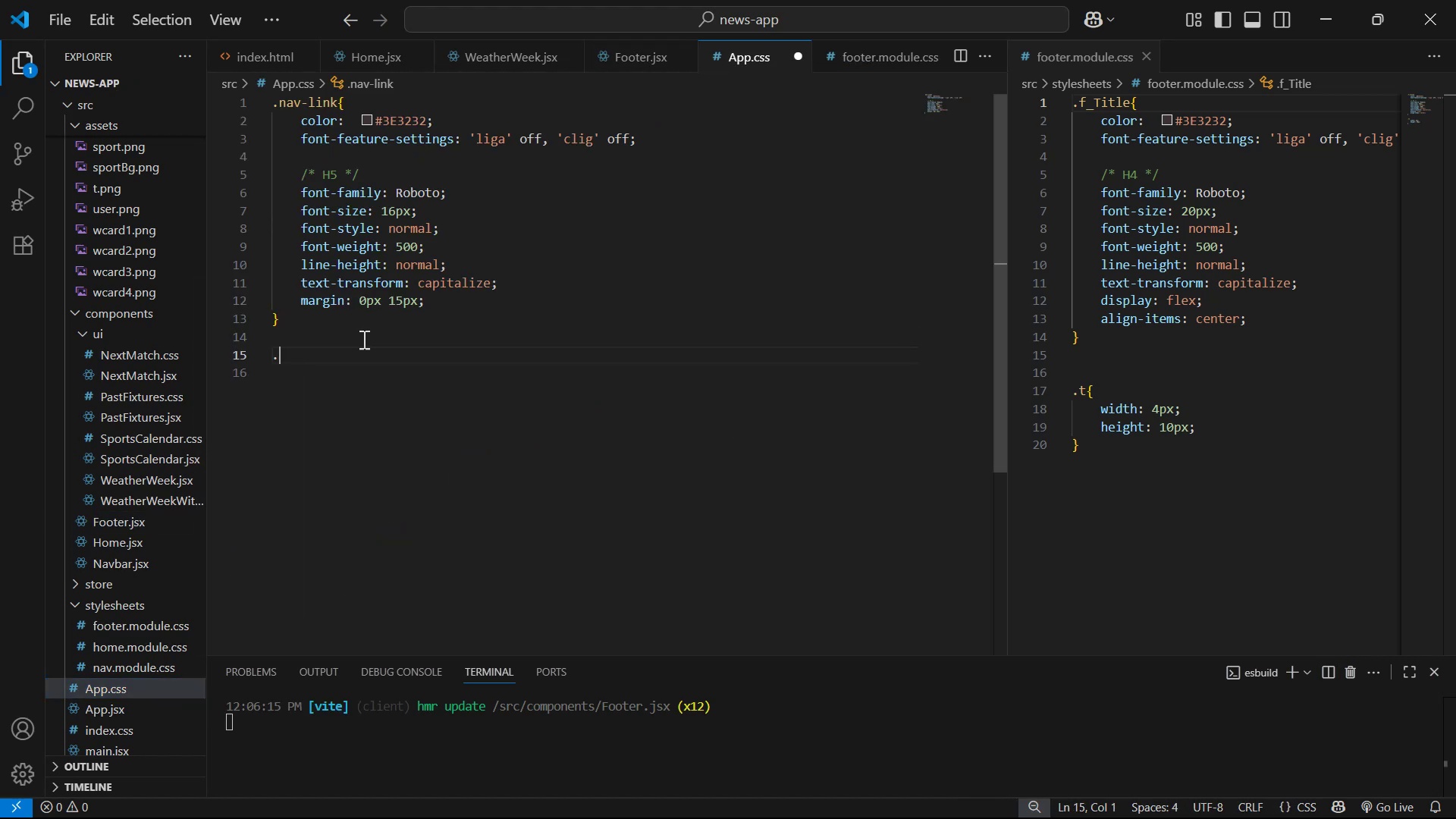 
key(Control+ControlLeft)
 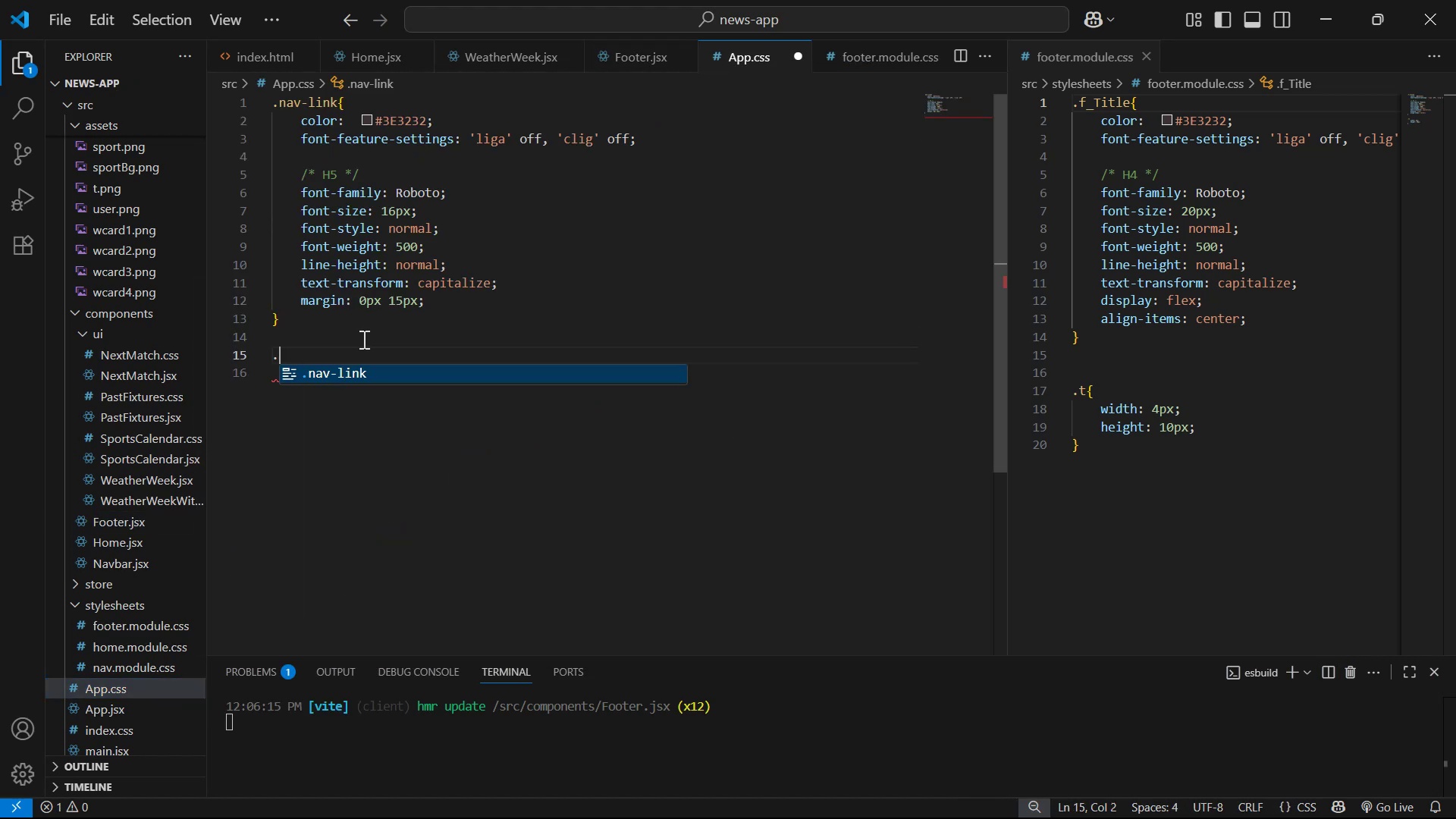 
key(Control+V)
 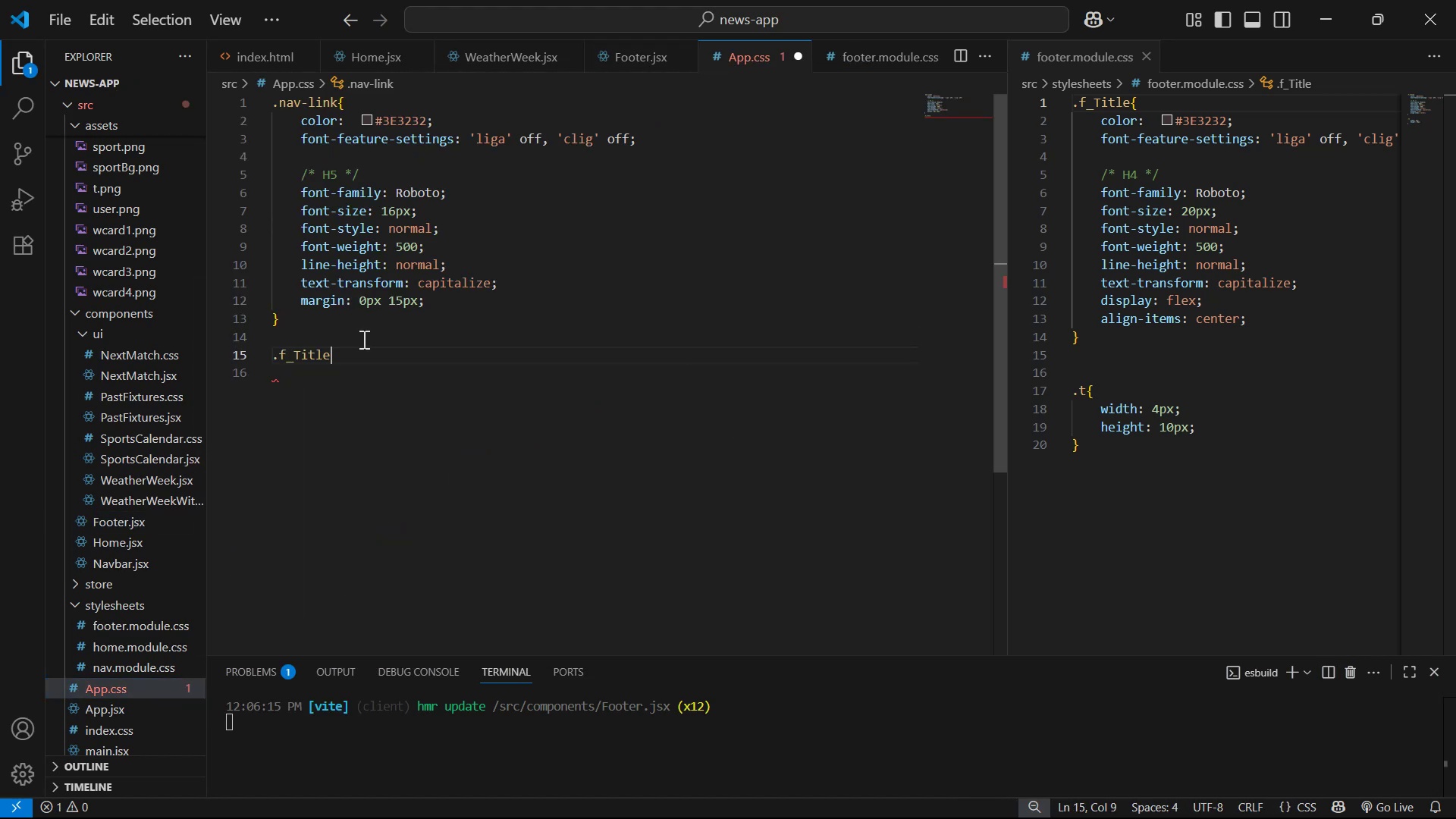 
key(Shift+BracketLeft)
 